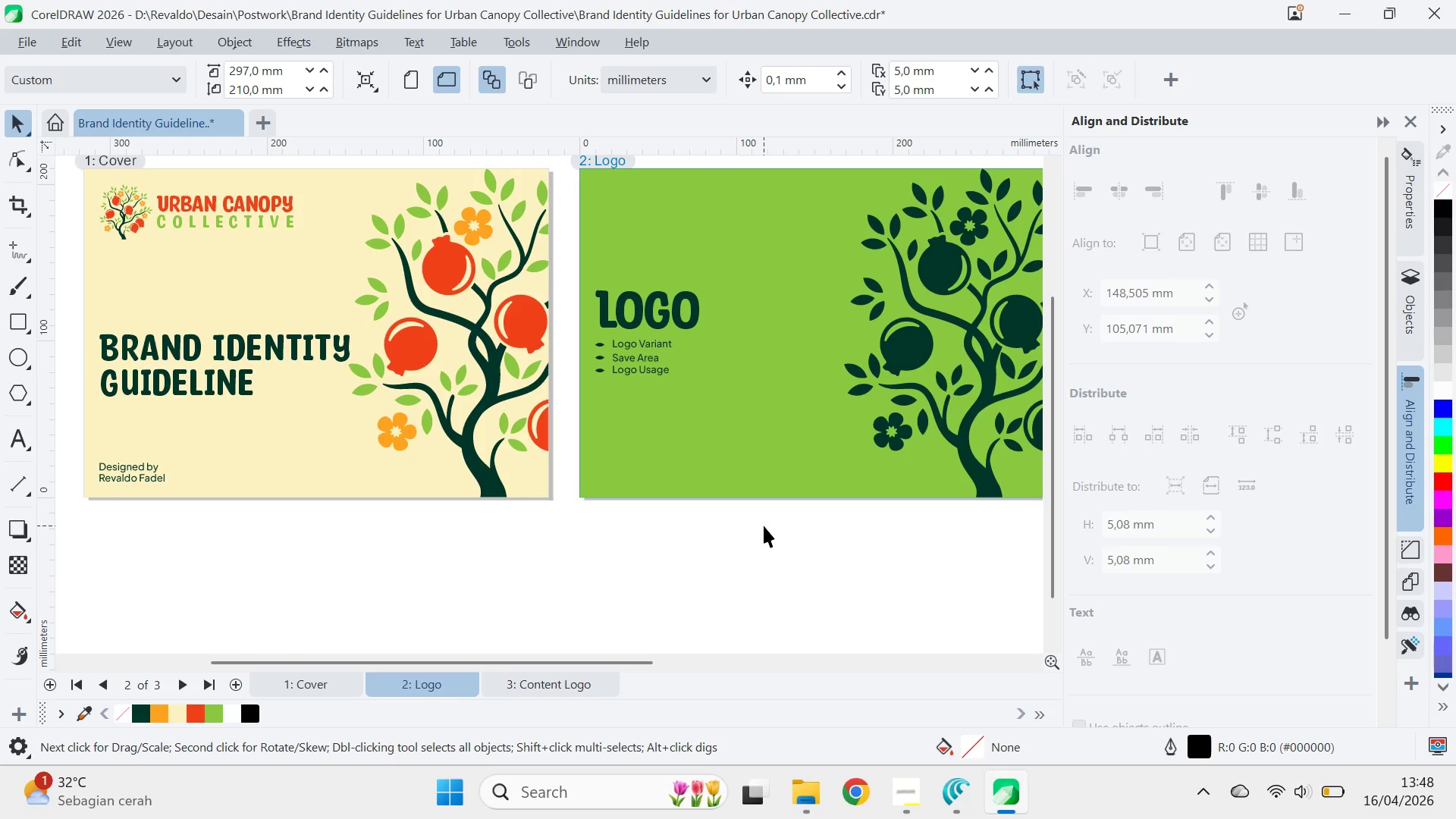 
wait(18.95)
 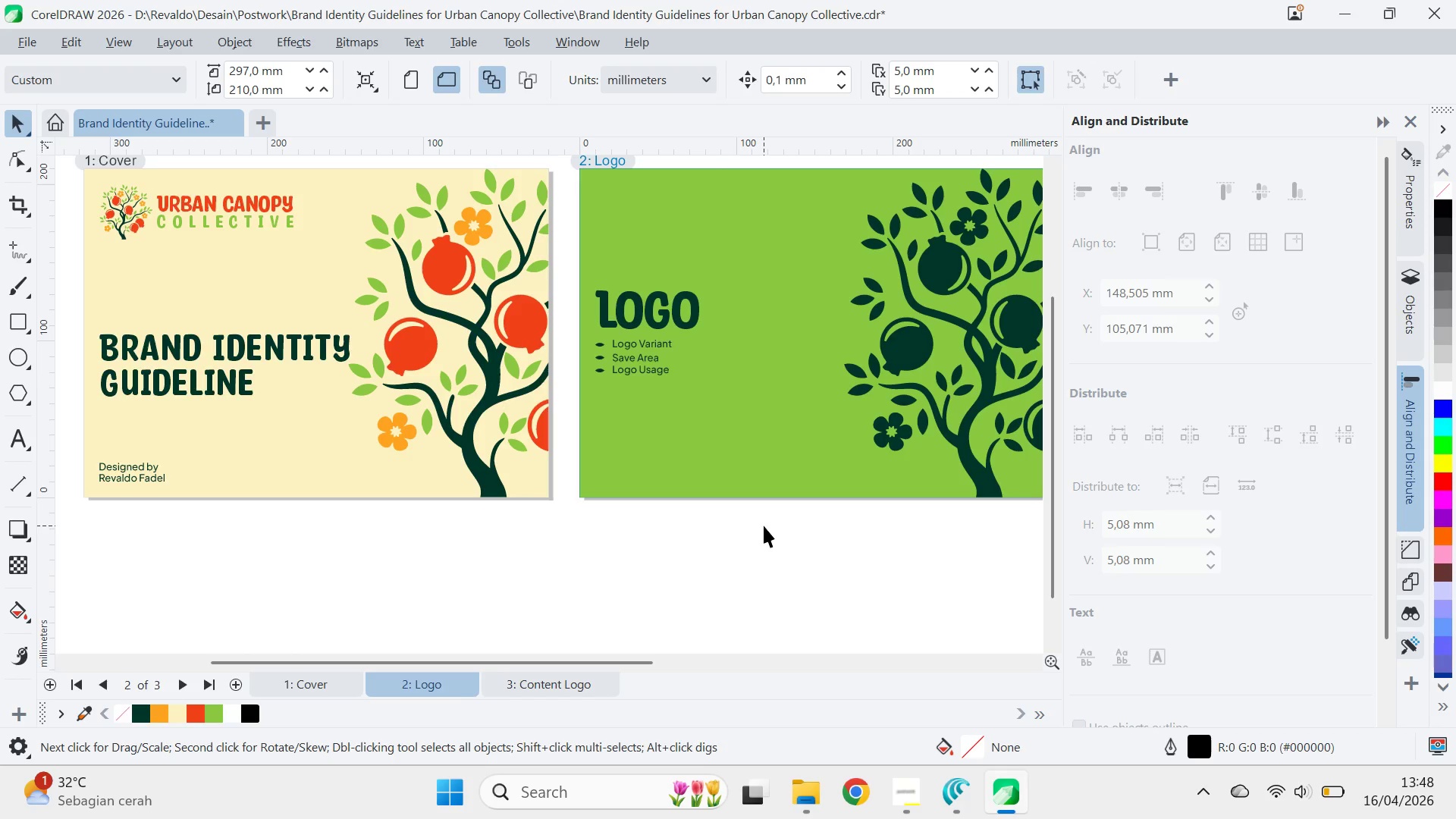 
left_click_drag(start_coordinate=[767, 533], to_coordinate=[782, 538])
 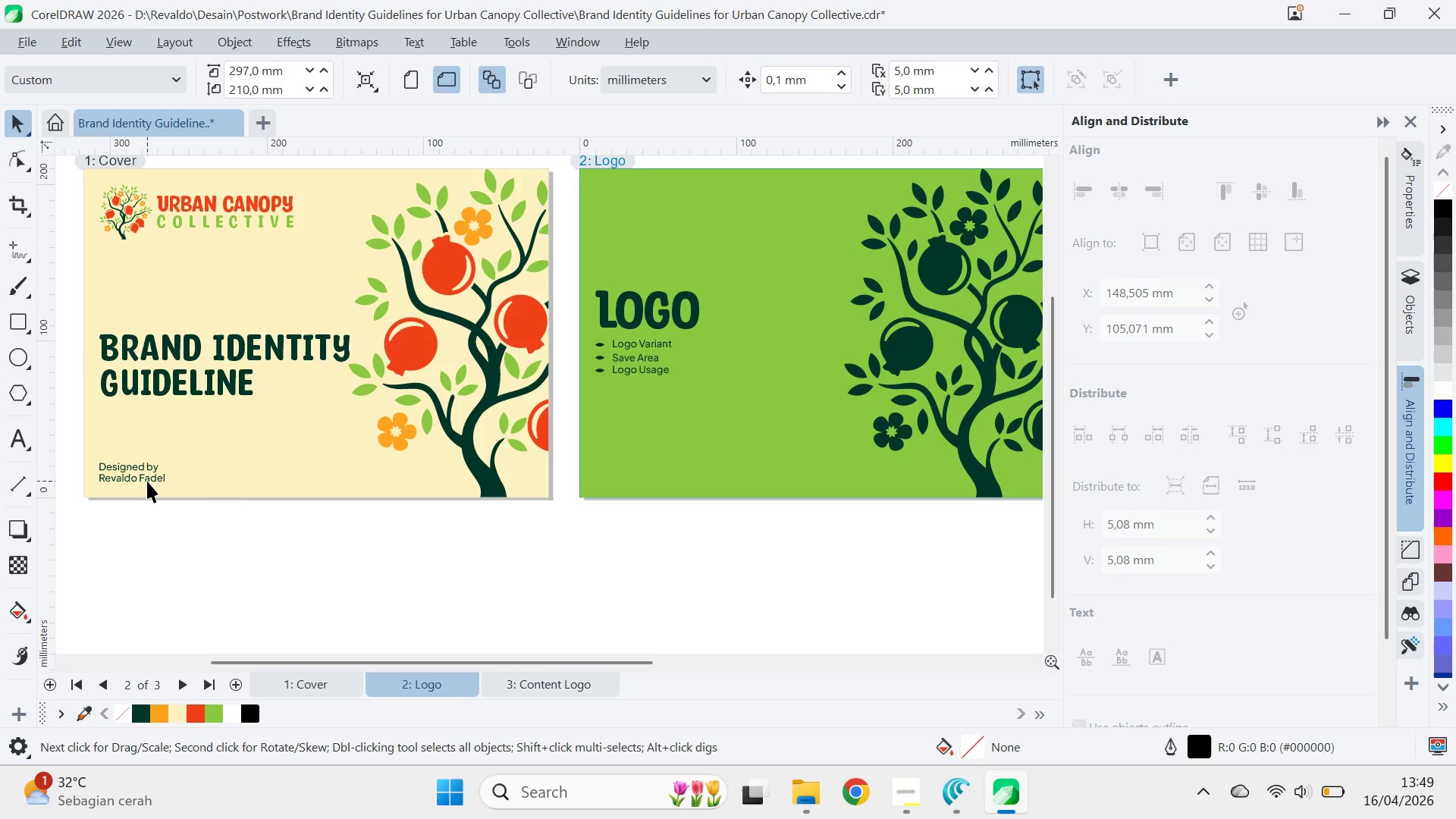 
left_click_drag(start_coordinate=[147, 481], to_coordinate=[744, 494])
 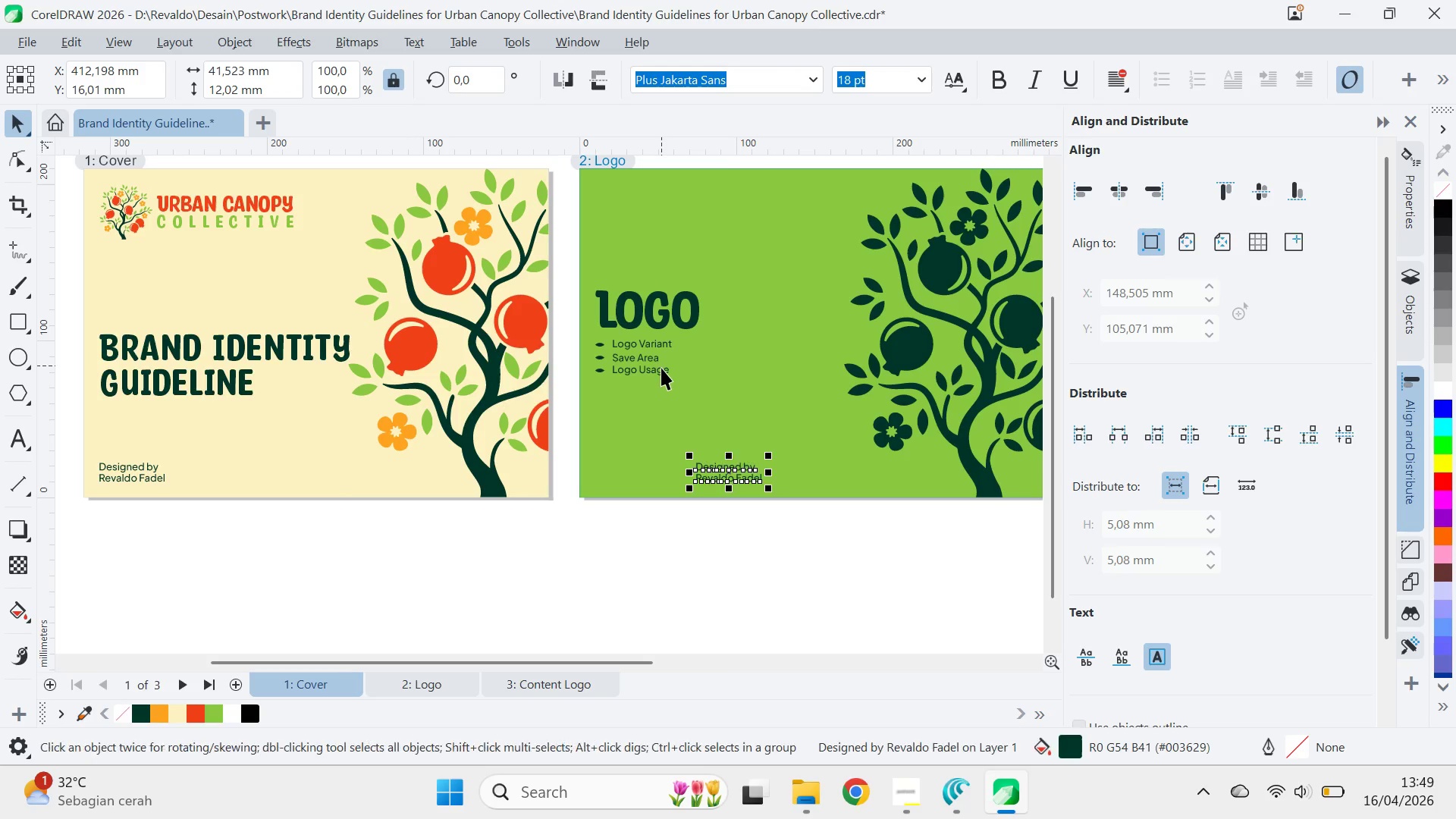 
hold_key(key=ShiftLeft, duration=1.5)
left_click([661, 368])
 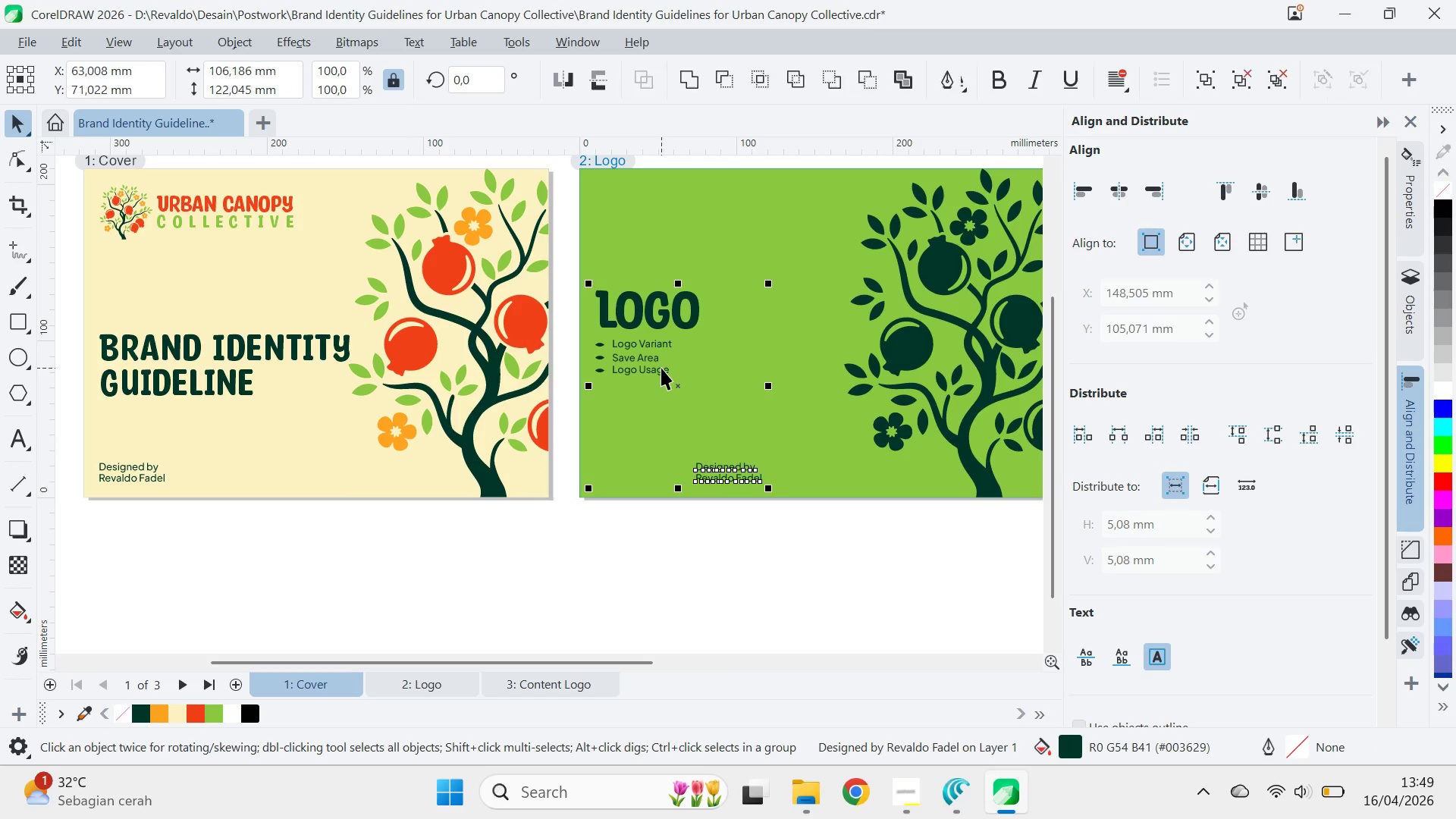 
key(Shift+ShiftLeft)
 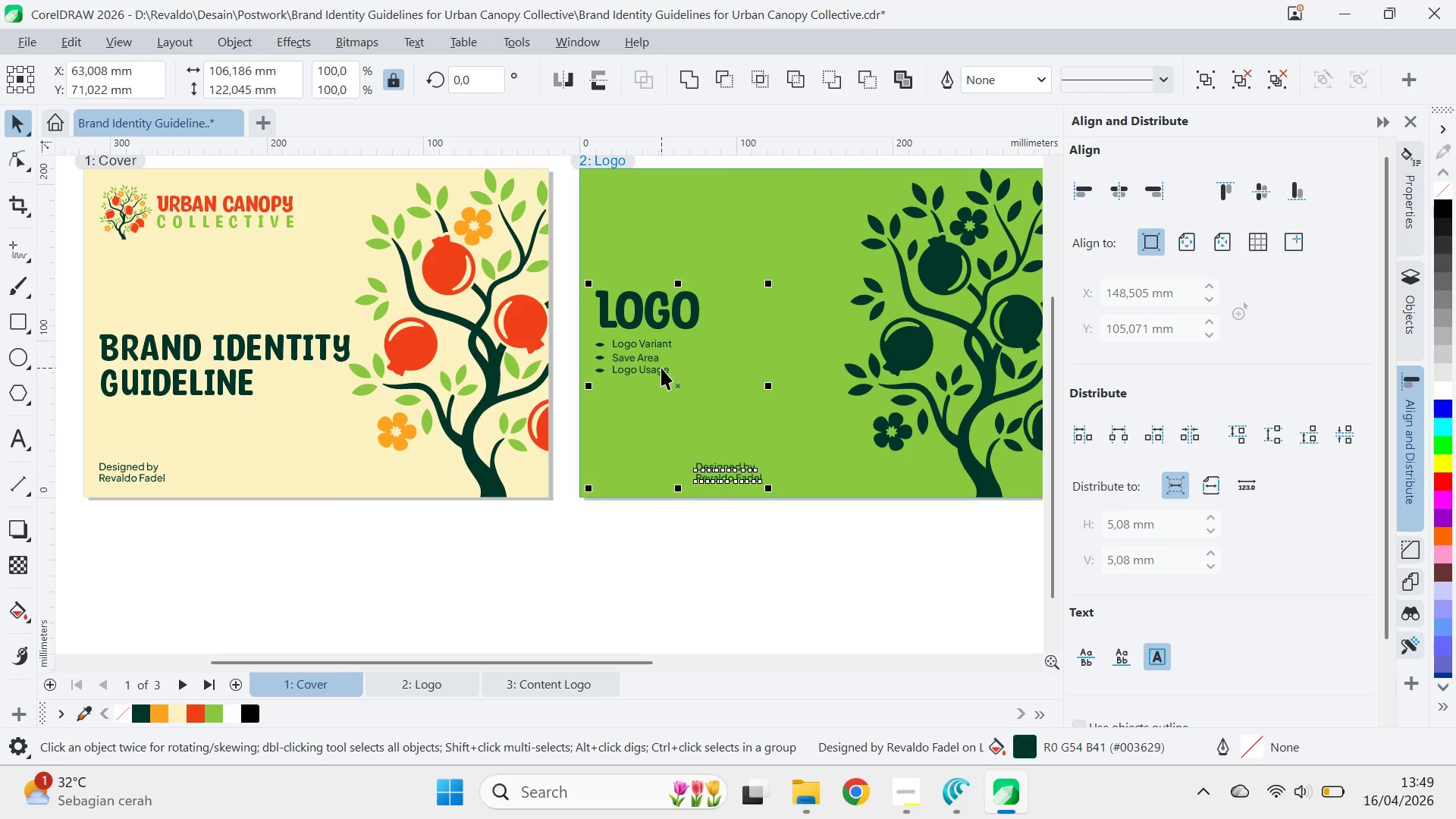 
key(Shift+ShiftLeft)
 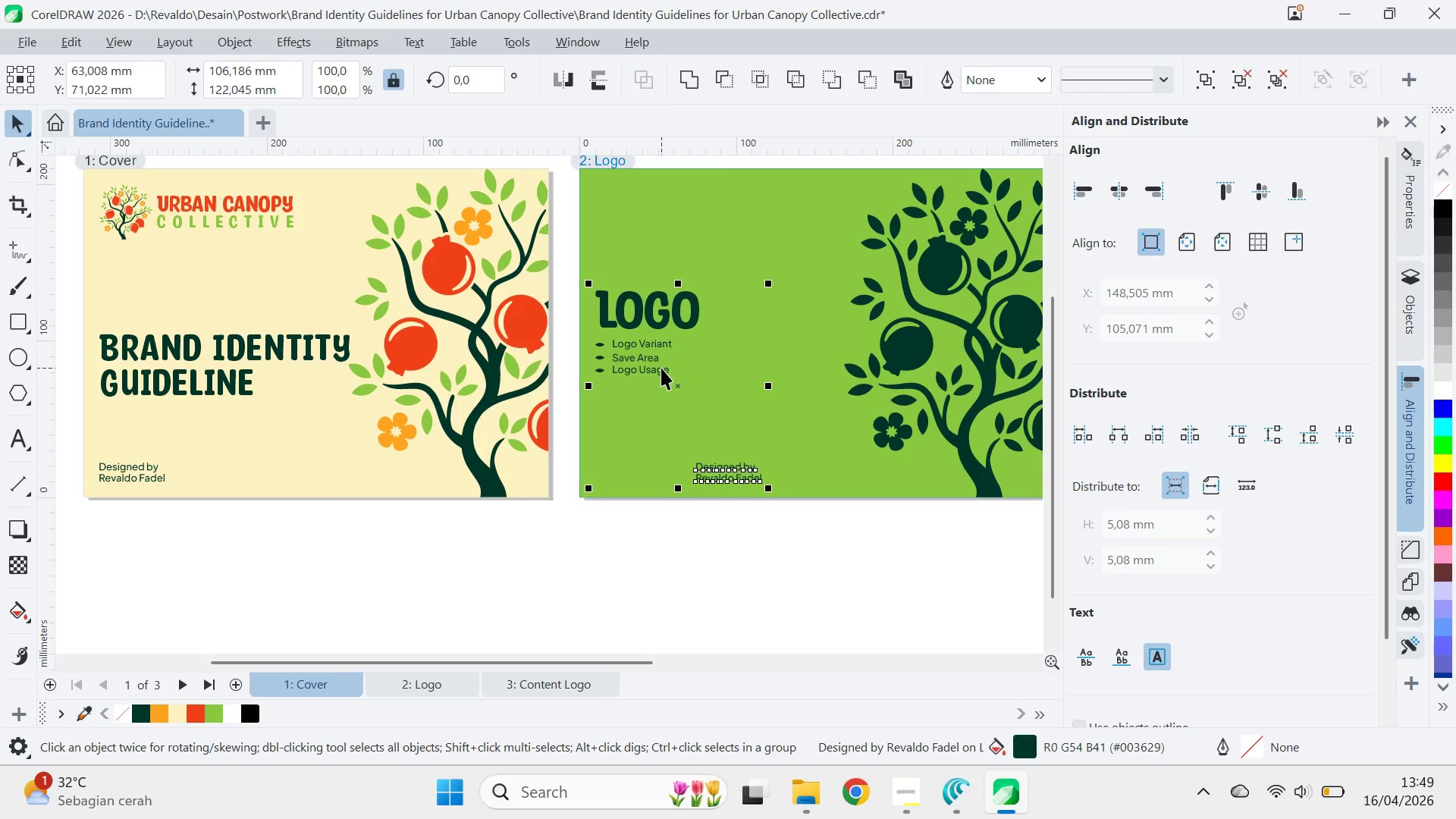 
key(Shift+ShiftLeft)
 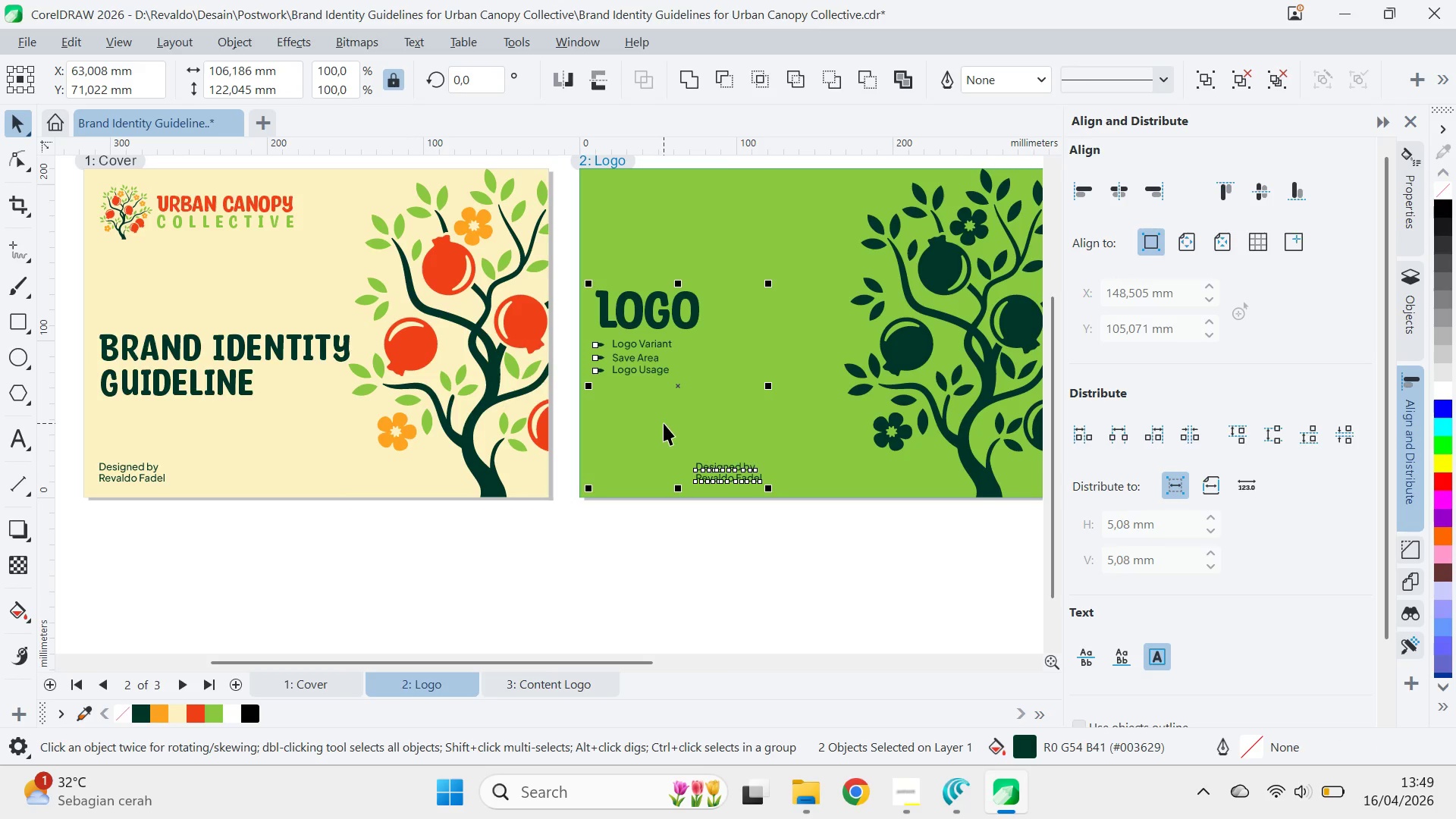 
key(L)
 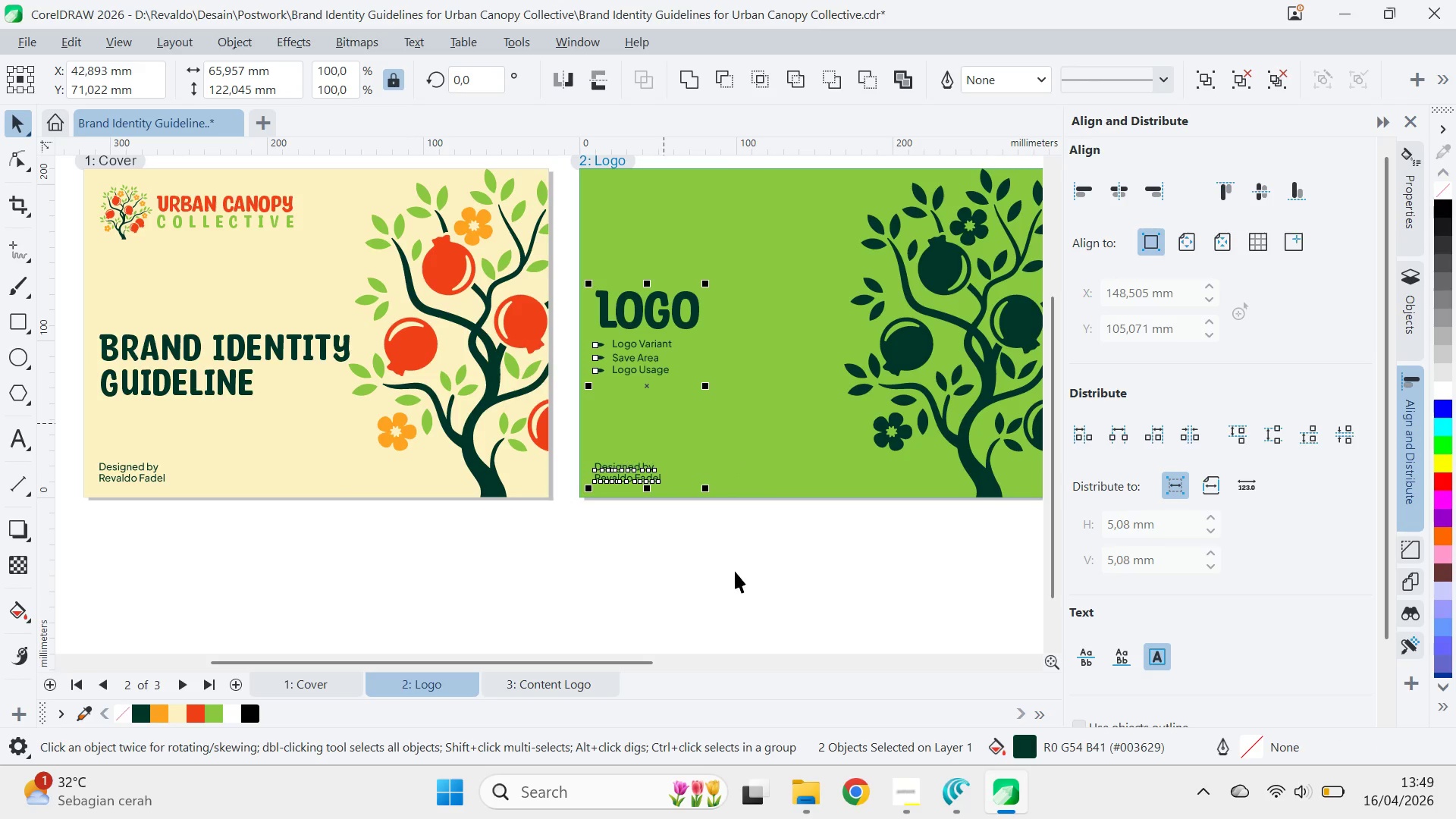 
left_click([733, 596])
 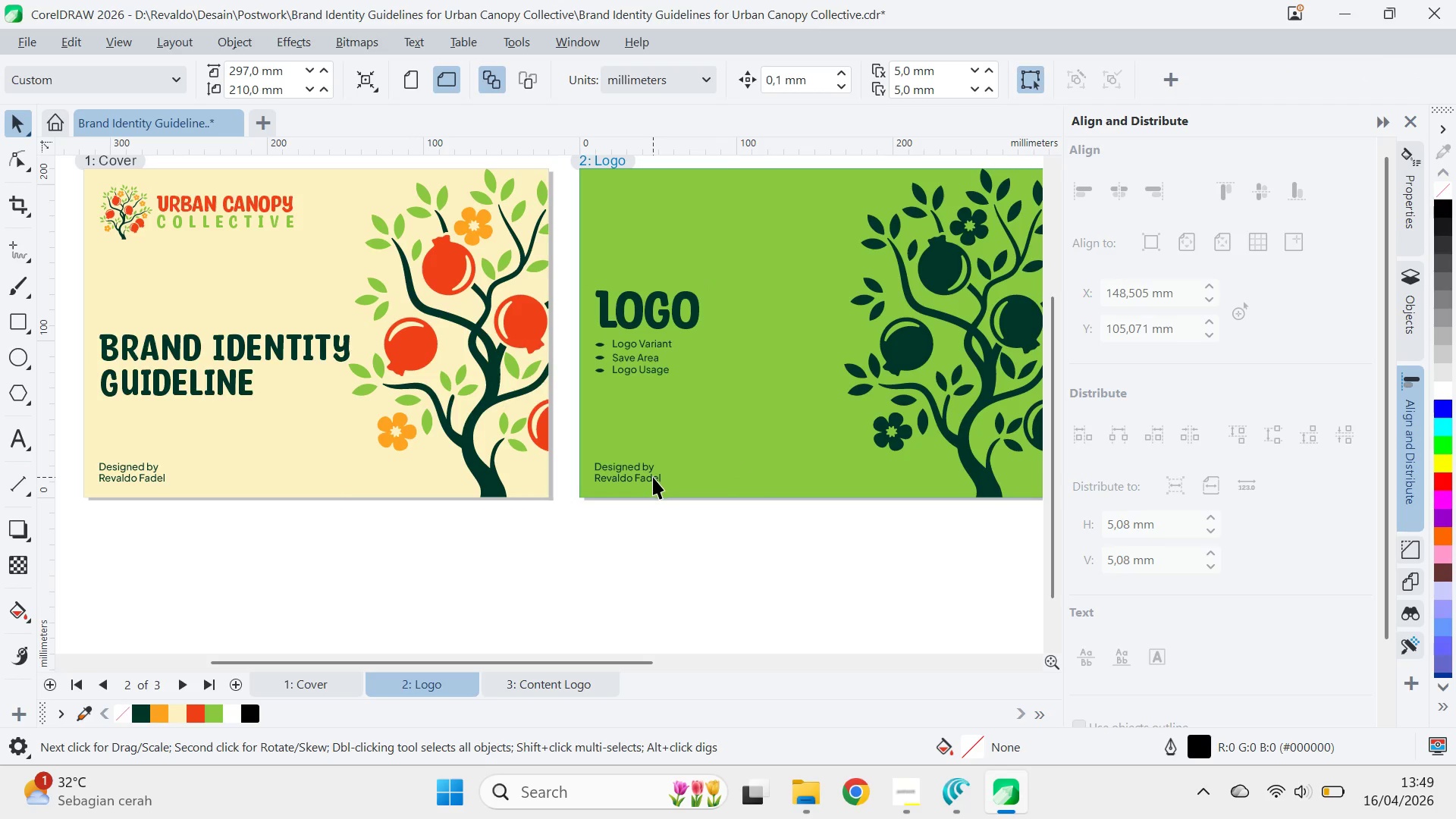 
double_click([653, 477])
 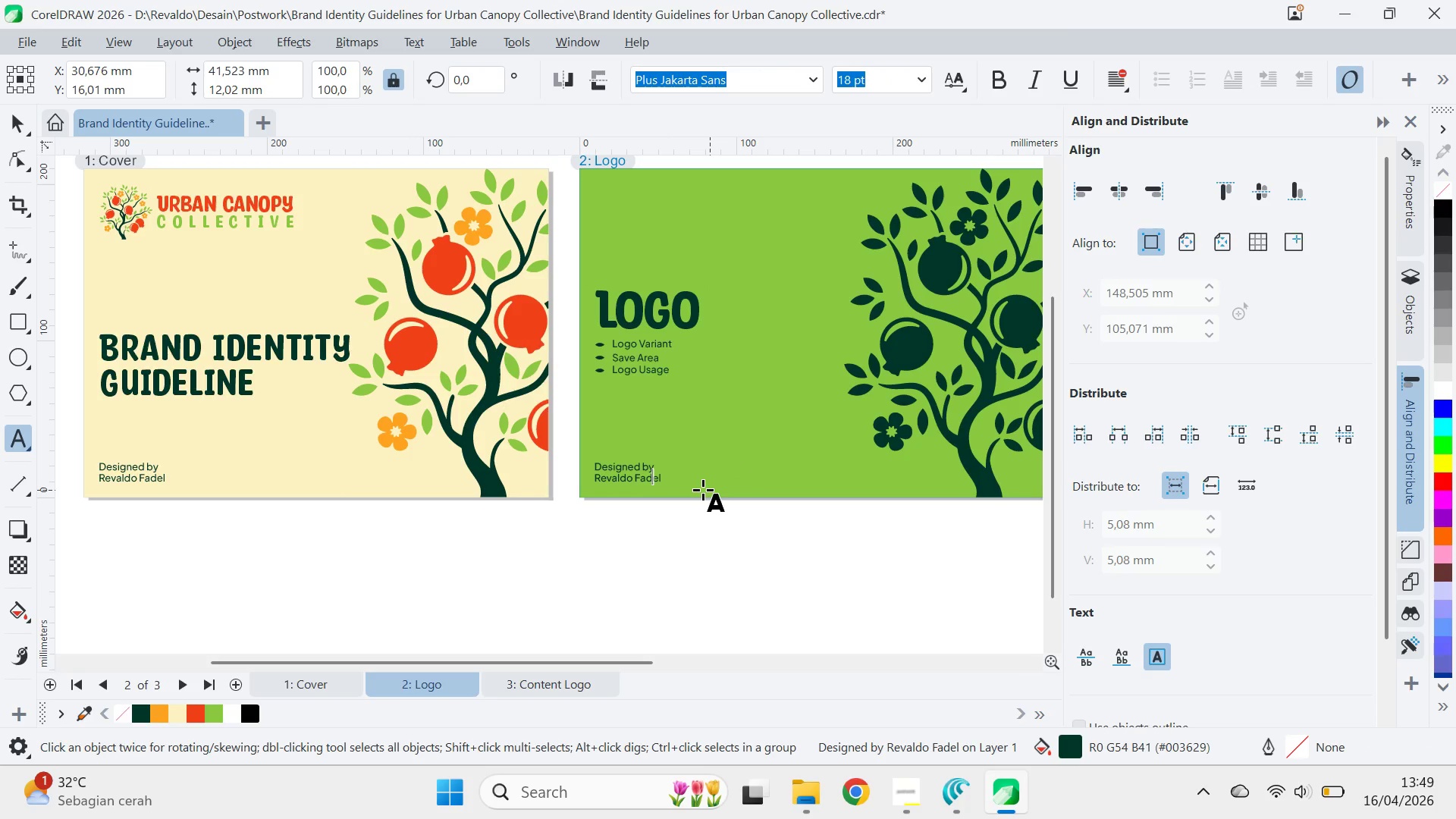 
key(Control+ControlLeft)
 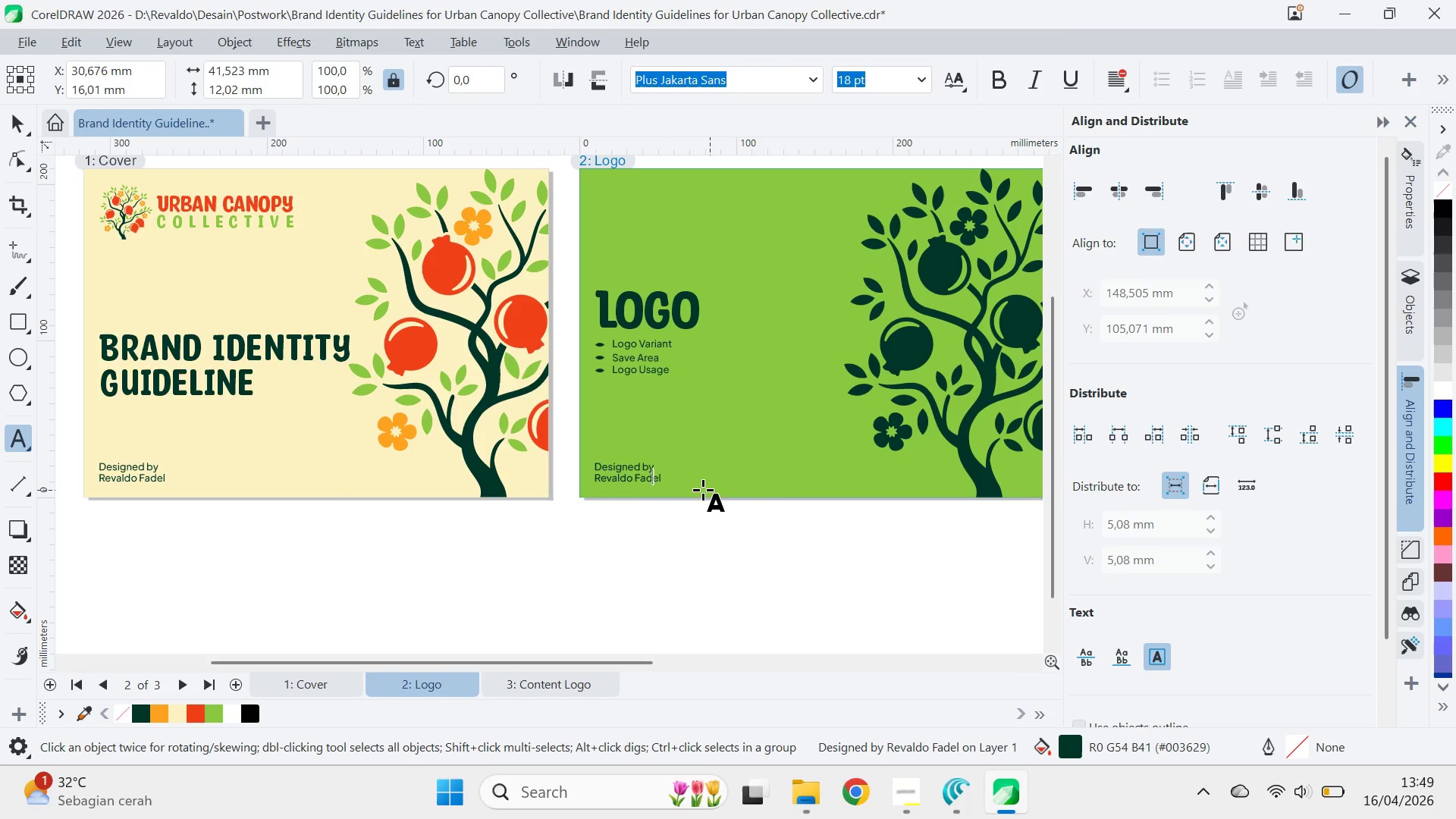 
key(Control+A)
 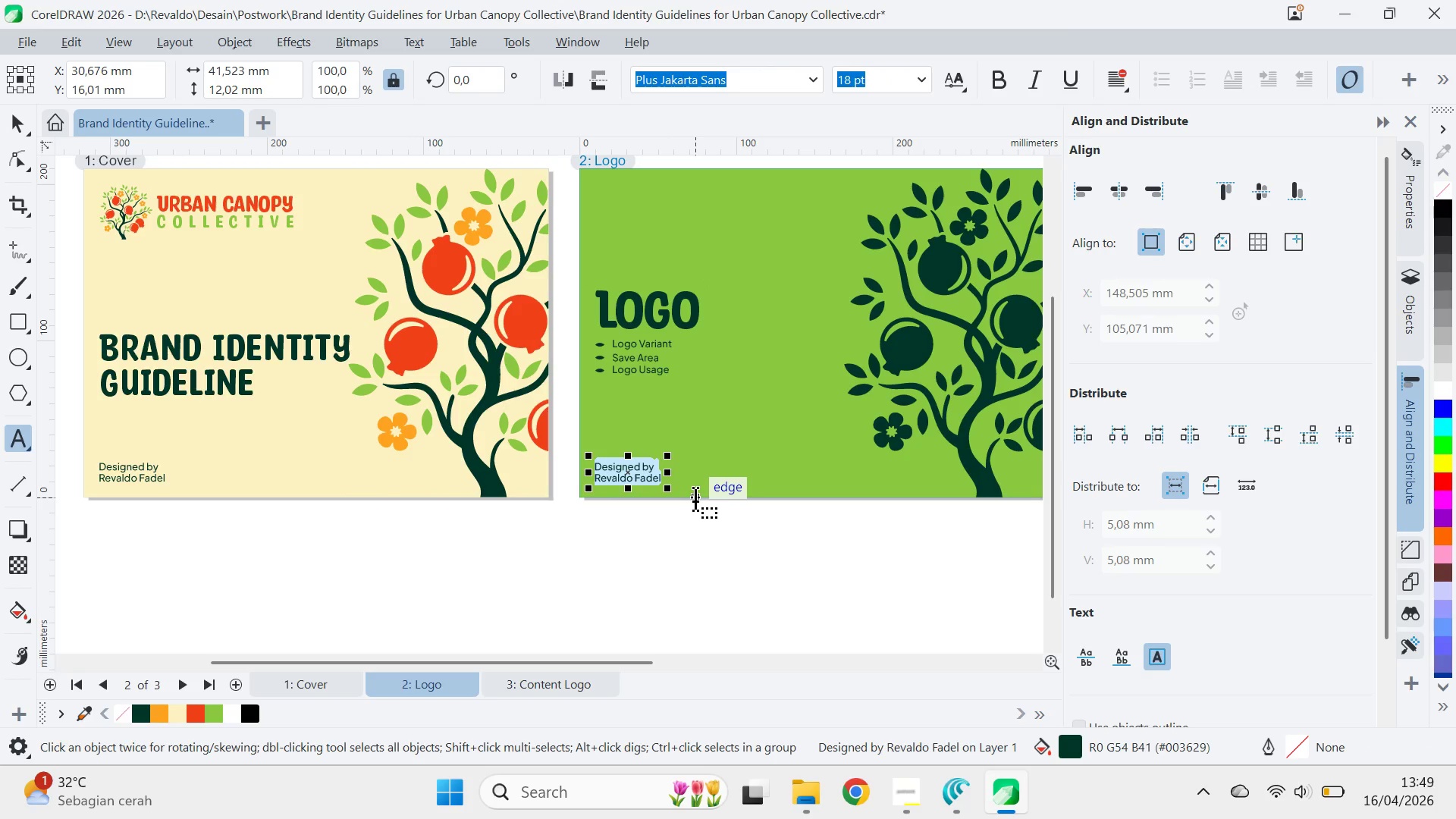 
type(01)
 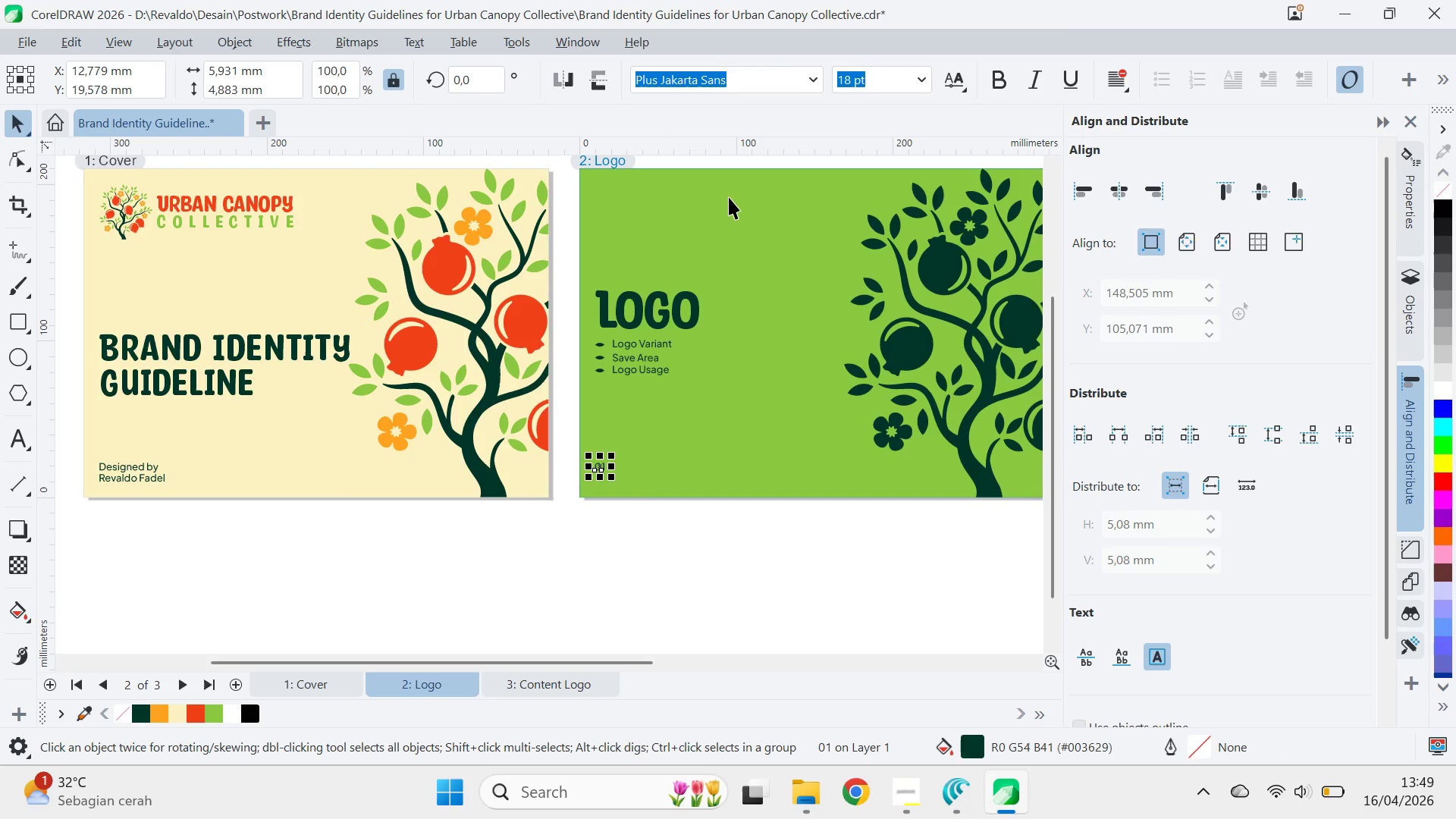 
double_click([815, 76])
 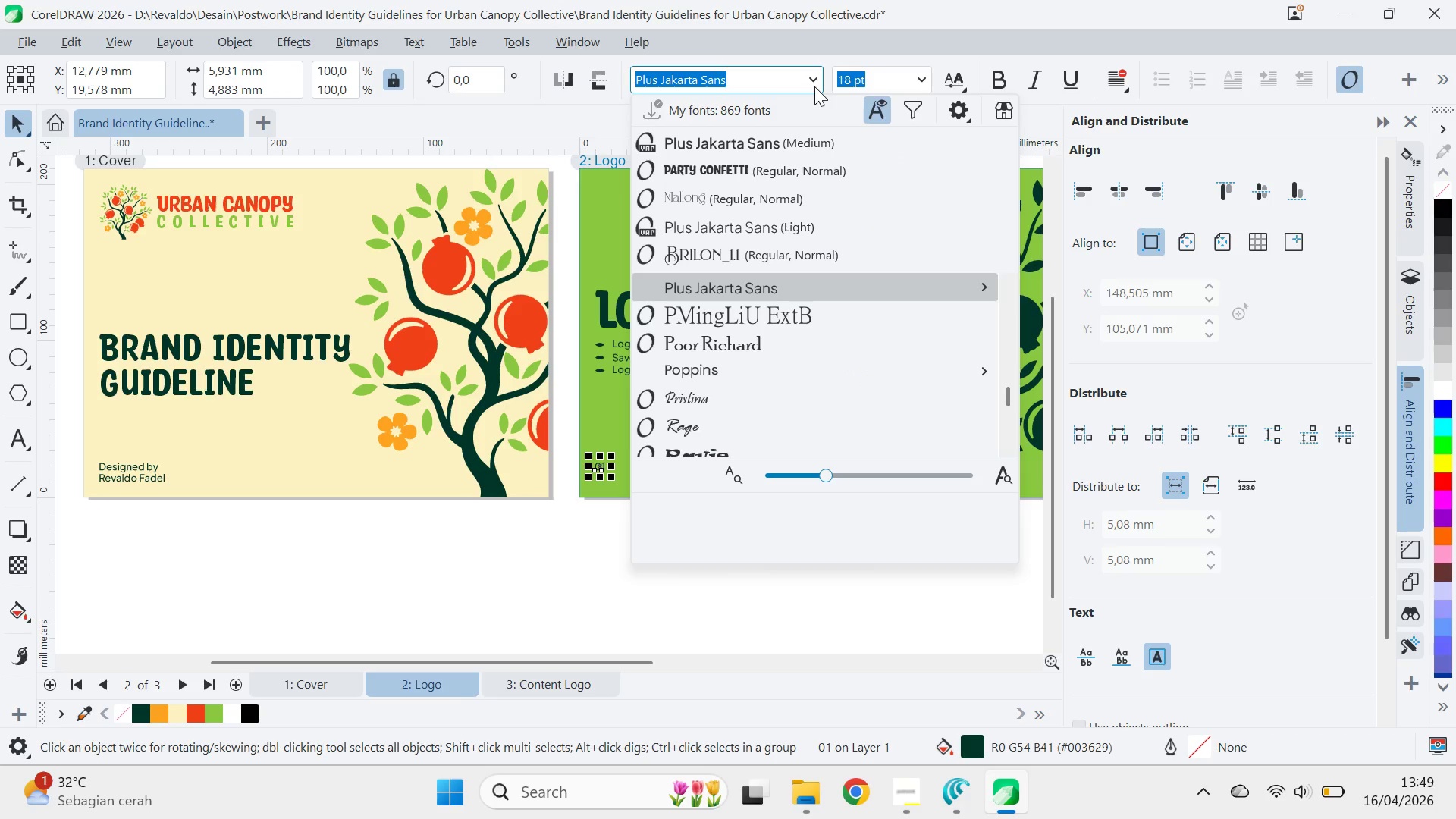 
left_click([828, 159])
 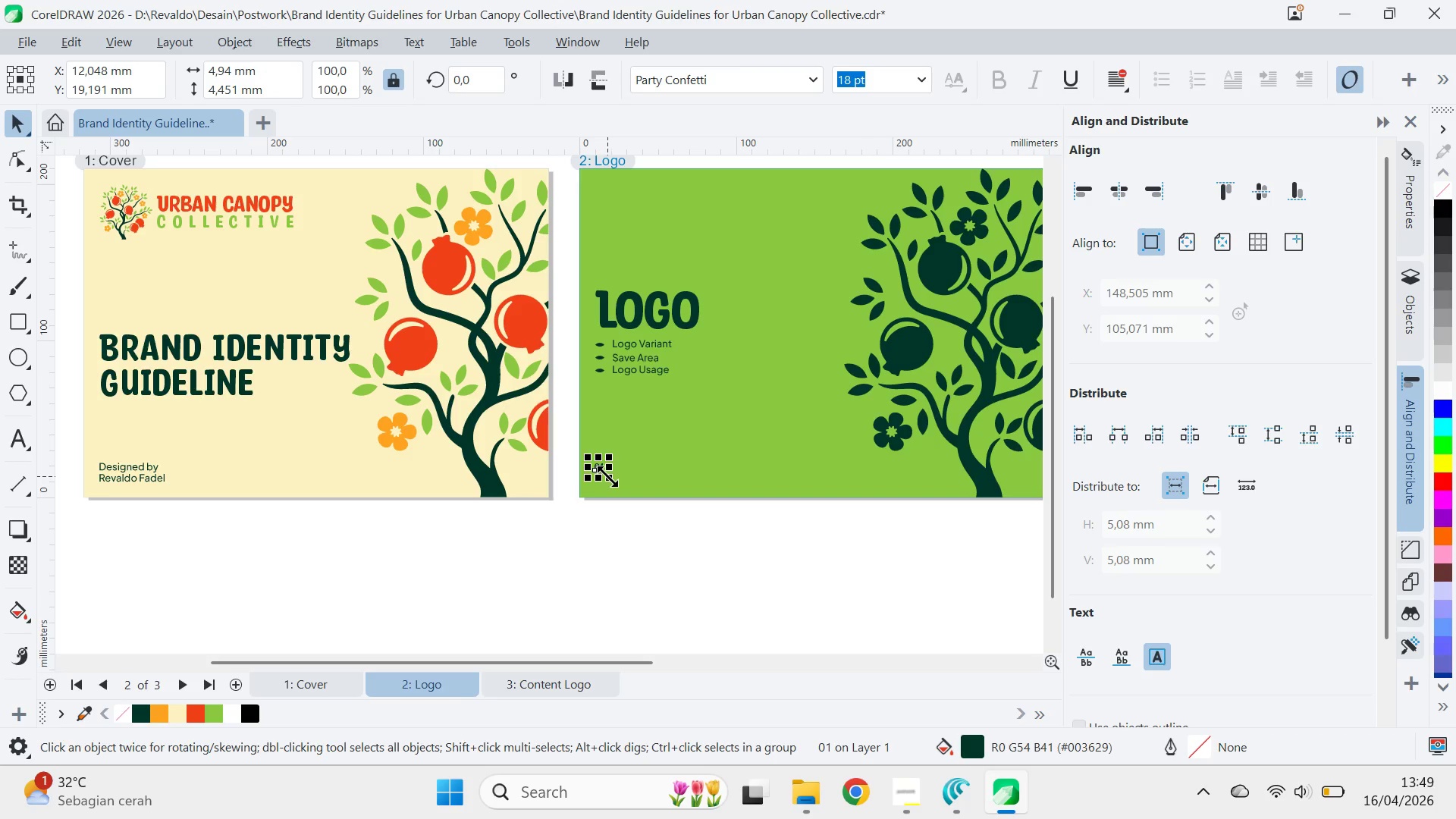 
type(qv)
 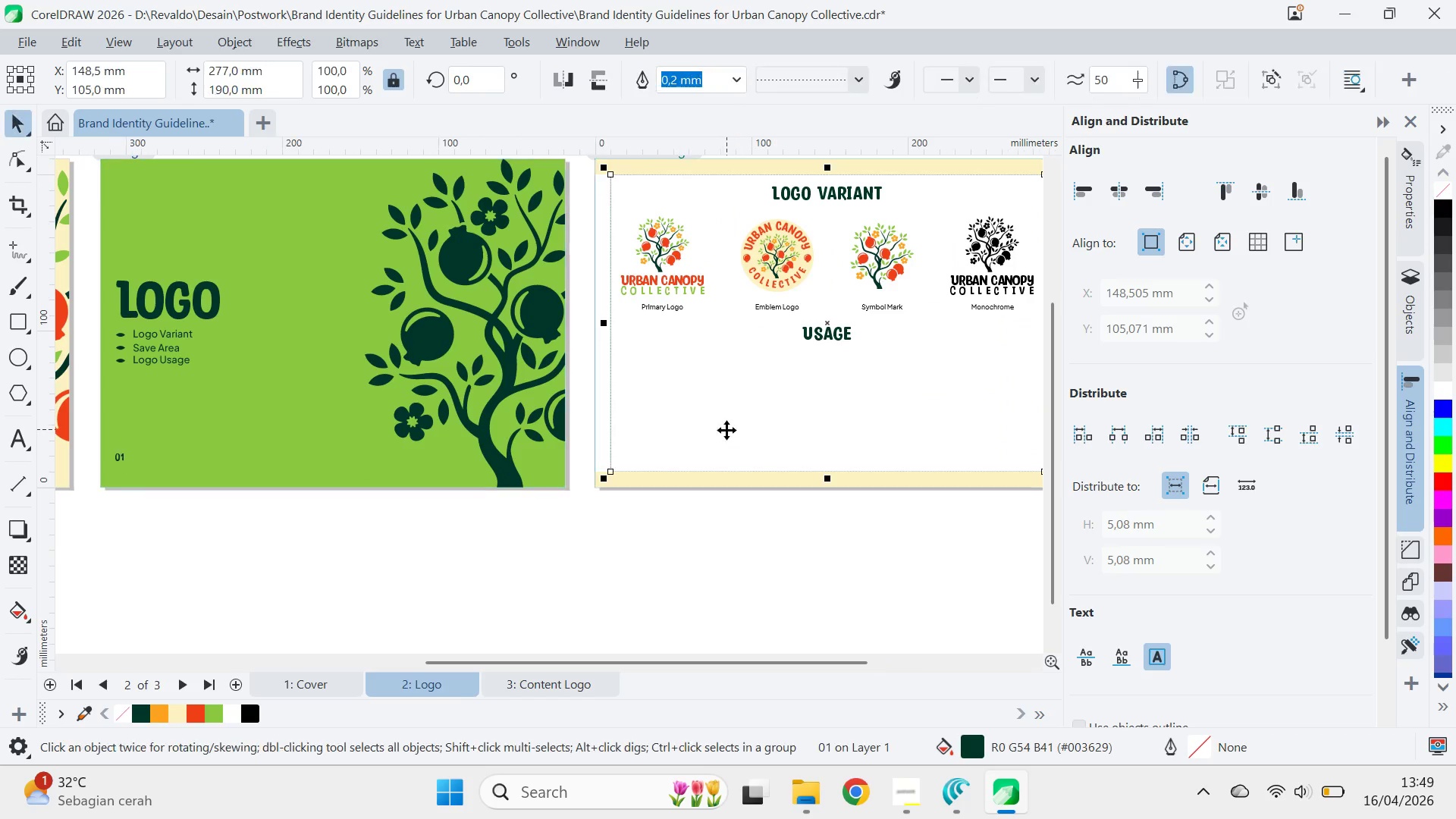 
left_click_drag(start_coordinate=[1013, 570], to_coordinate=[534, 560])
 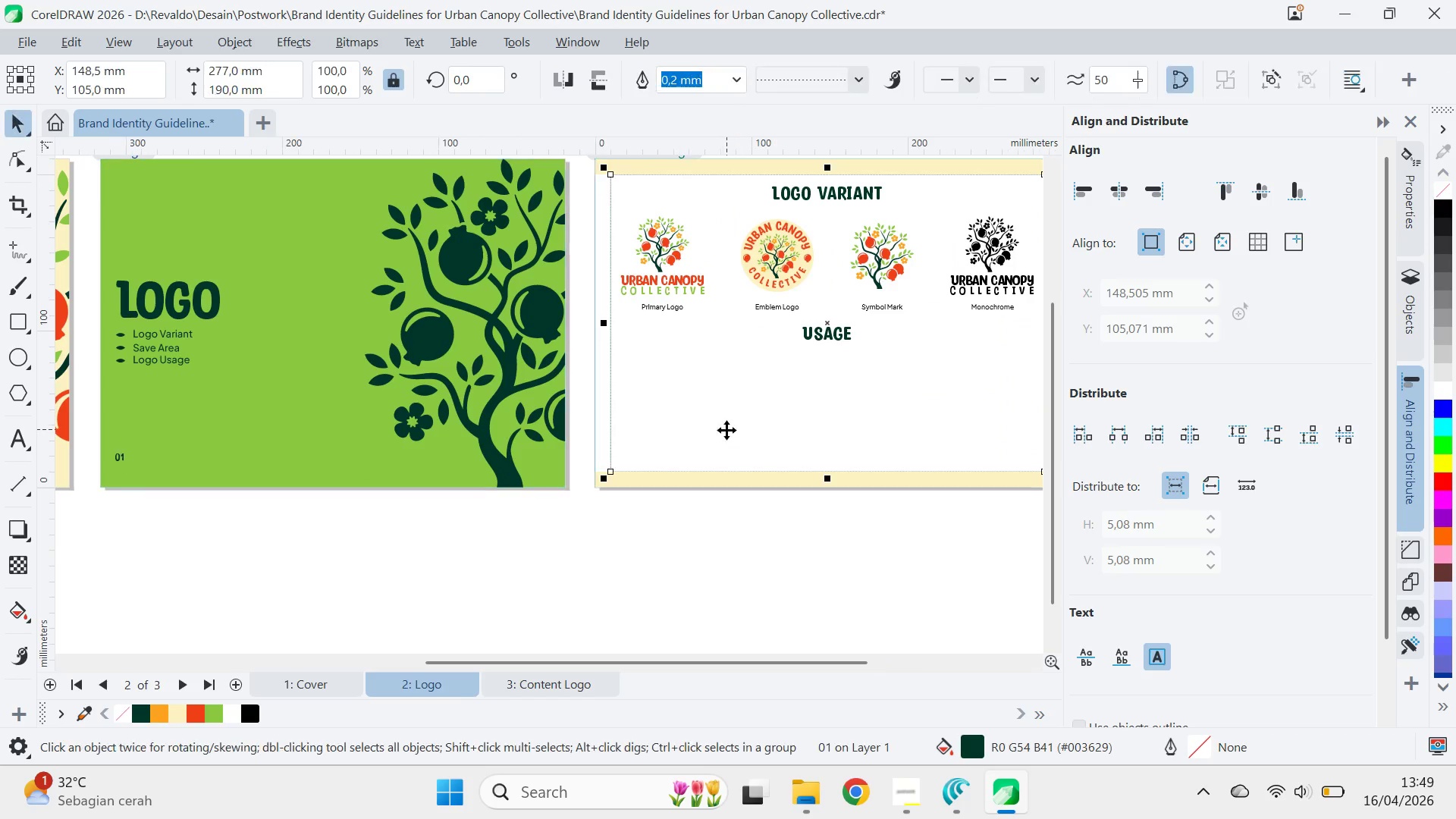 
key(Control+C)
 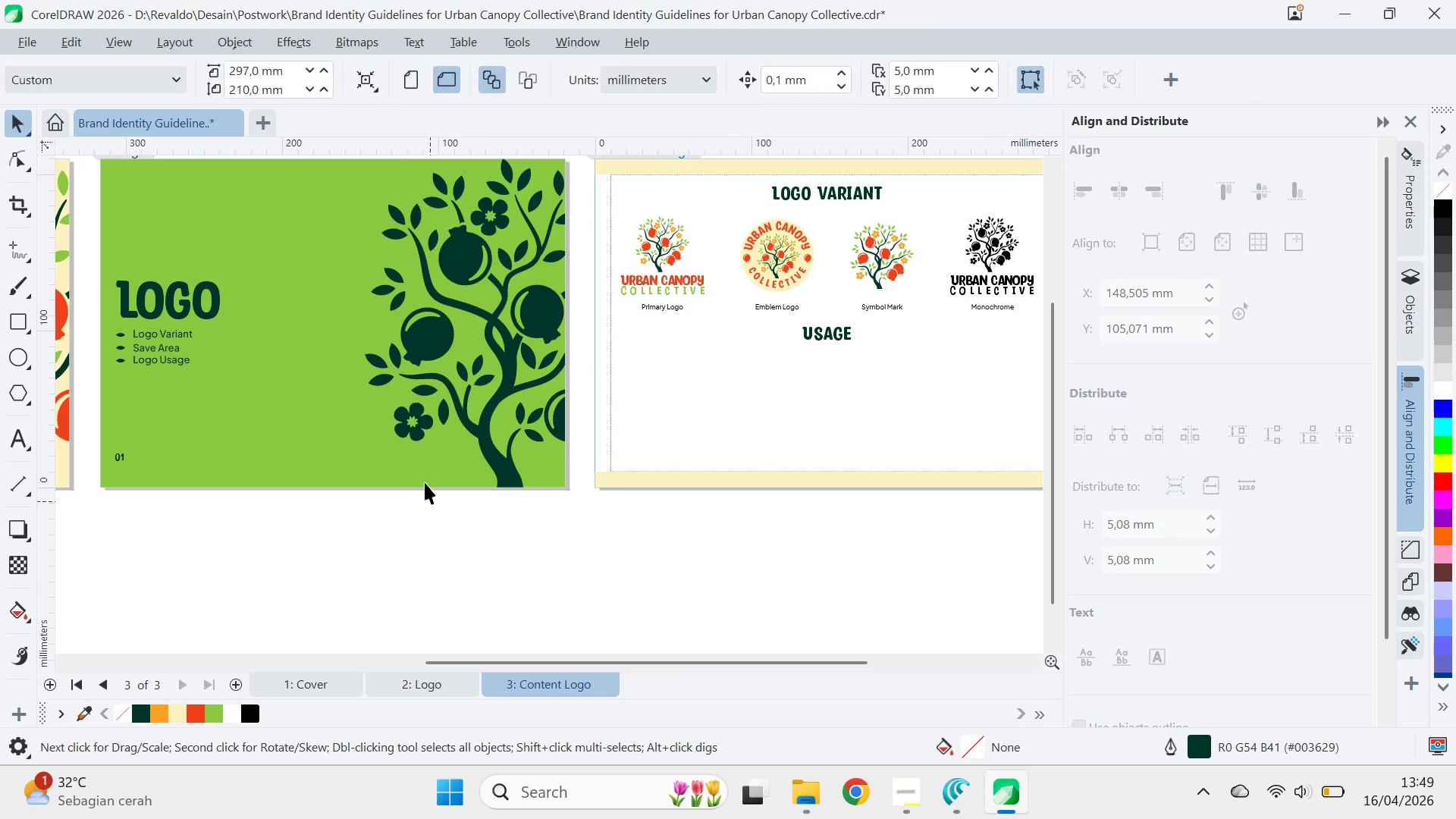 
double_click([425, 471])
 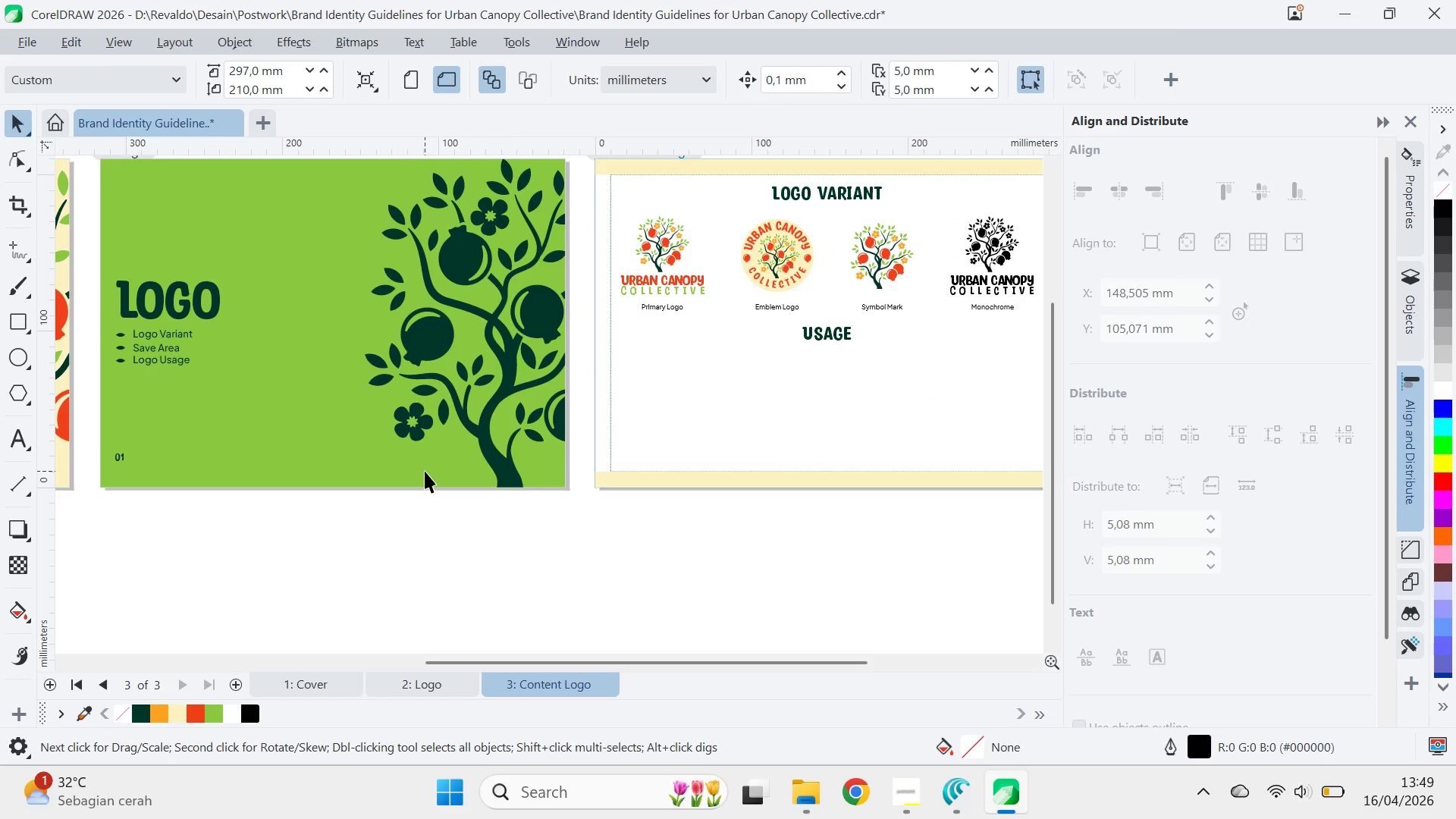 
key(Control+ControlLeft)
 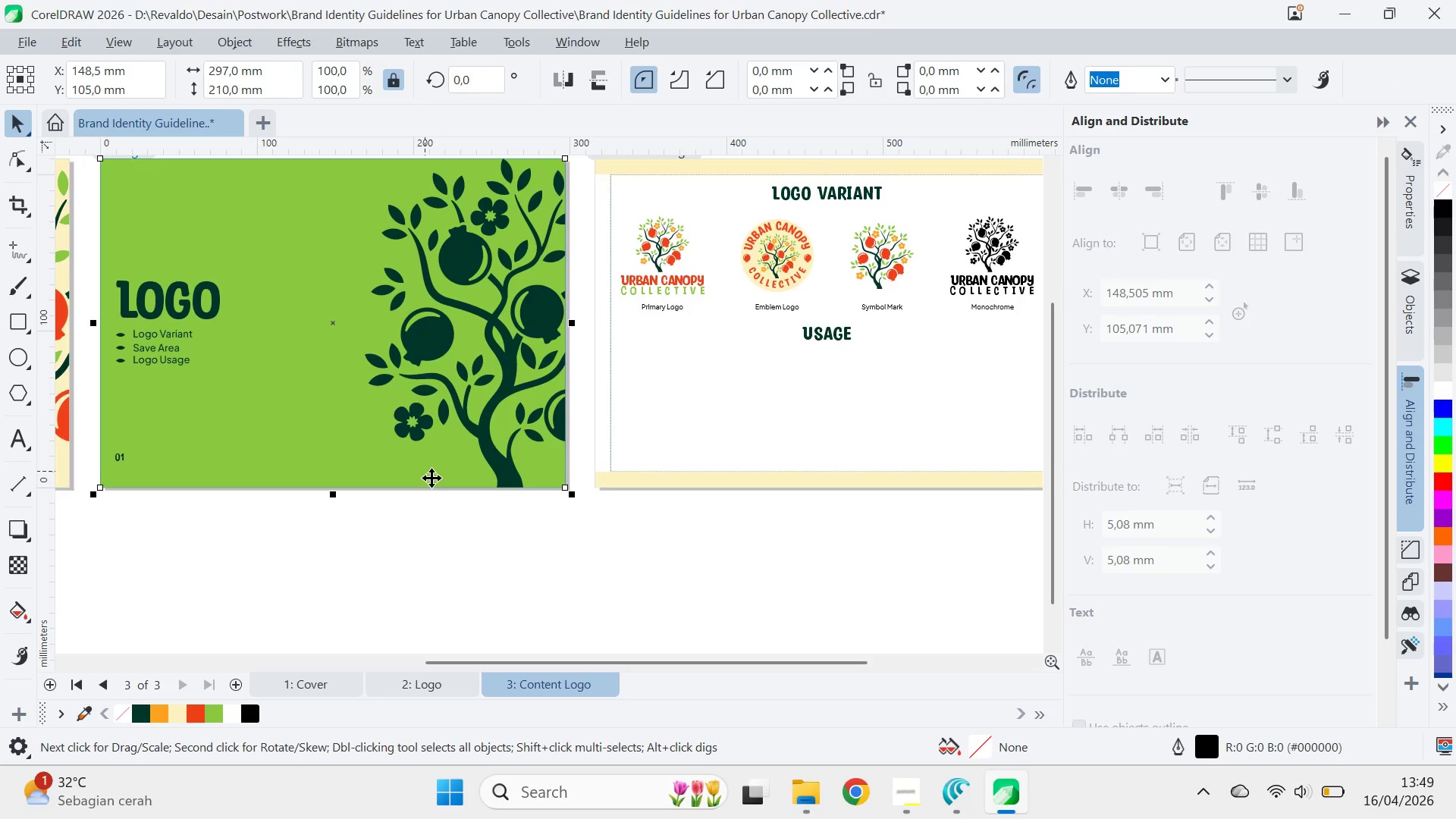 
key(Control+V)
 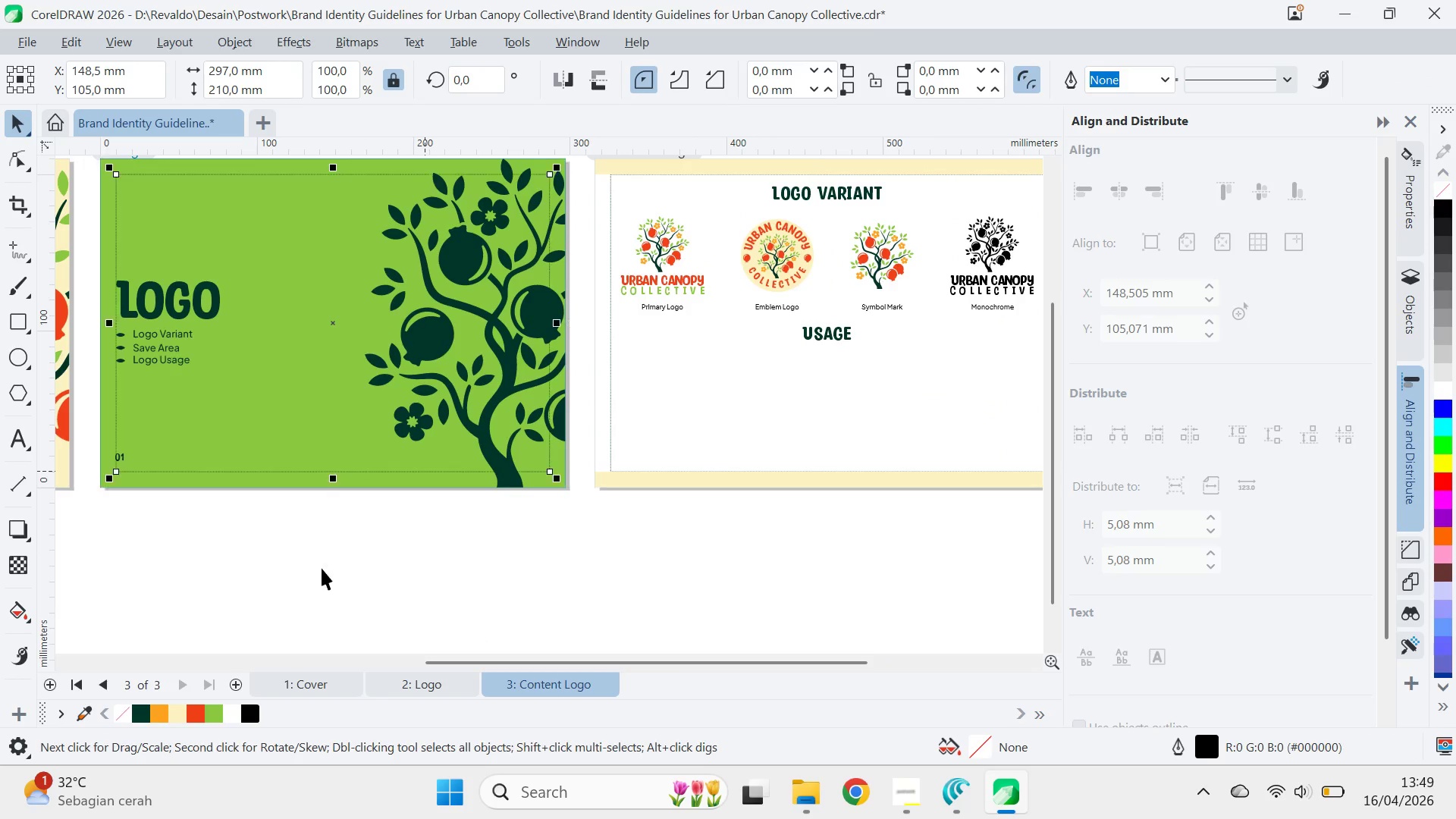 
type(qv)
 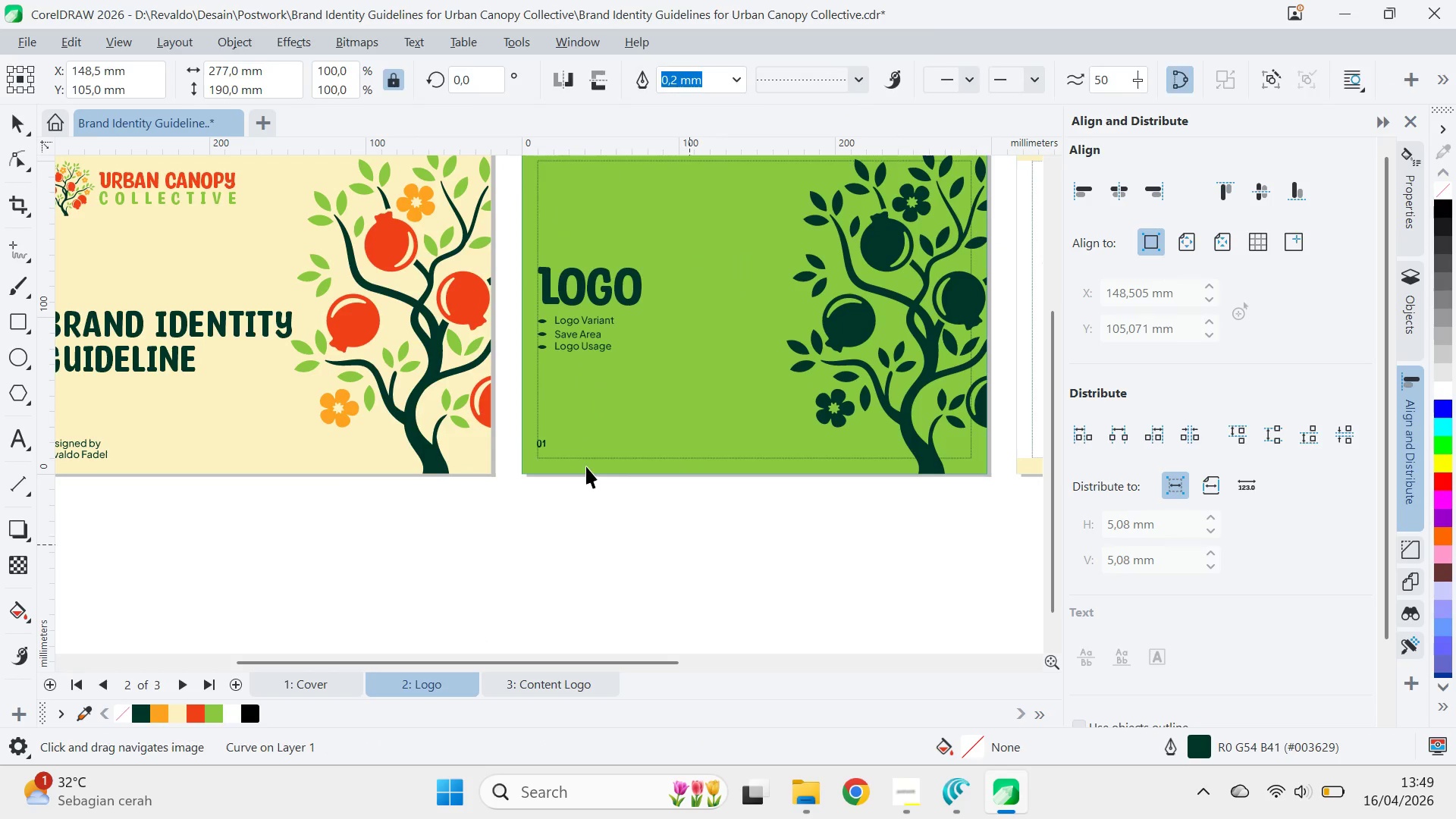 
left_click_drag(start_coordinate=[327, 563], to_coordinate=[748, 550])
 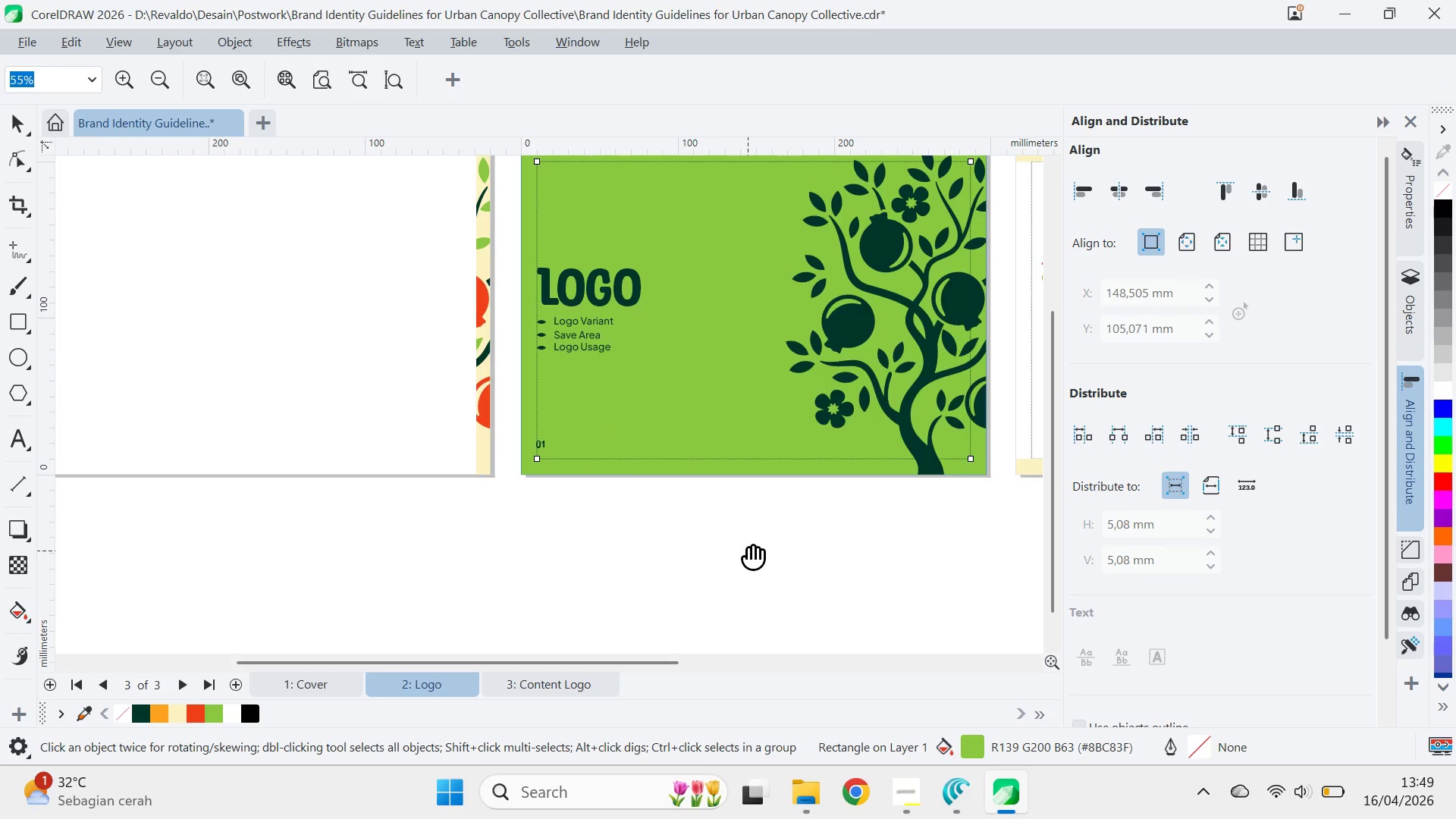 
left_click_drag(start_coordinate=[690, 545], to_coordinate=[683, 540])
 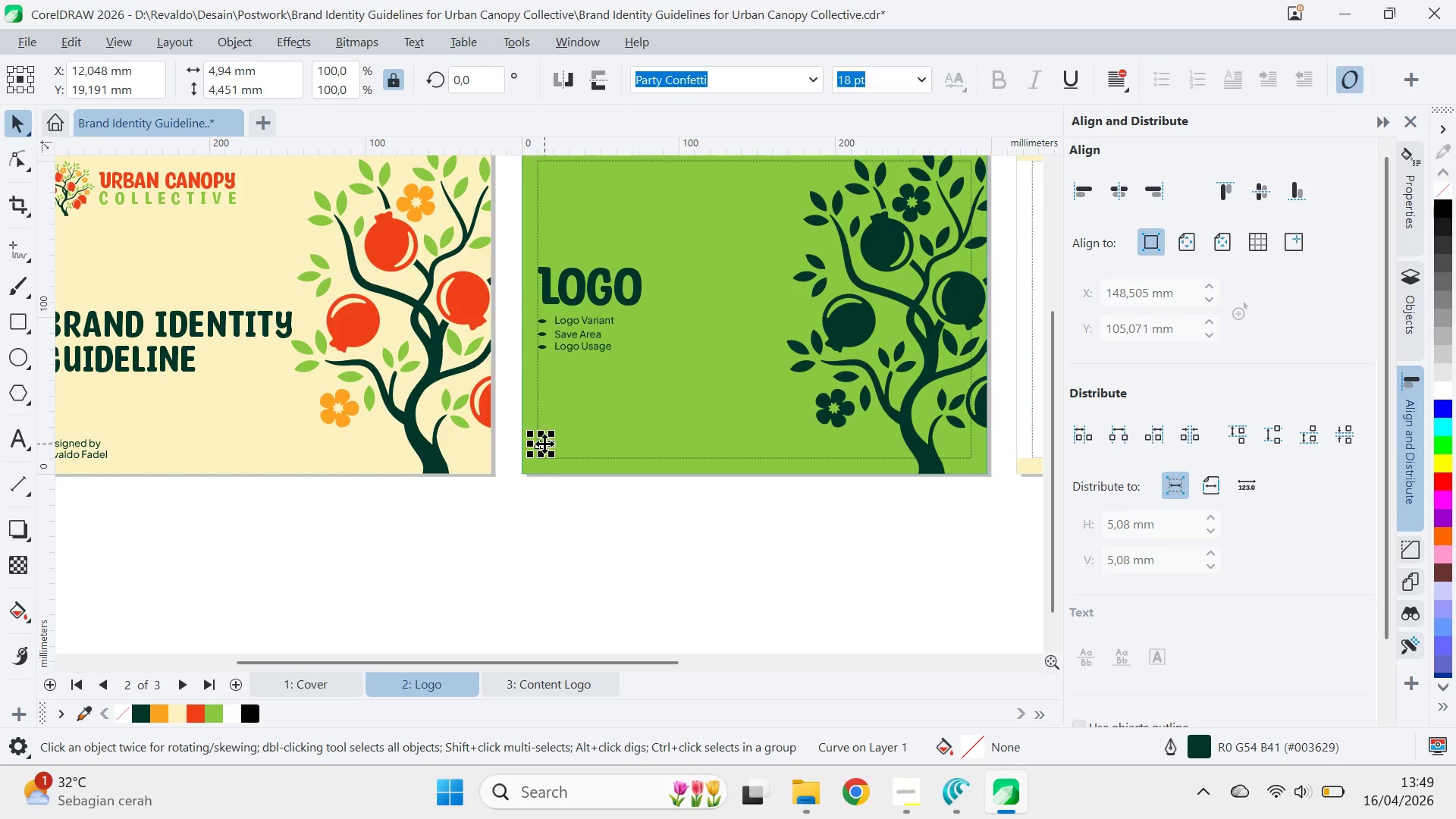 
left_click_drag(start_coordinate=[555, 435], to_coordinate=[587, 425])
 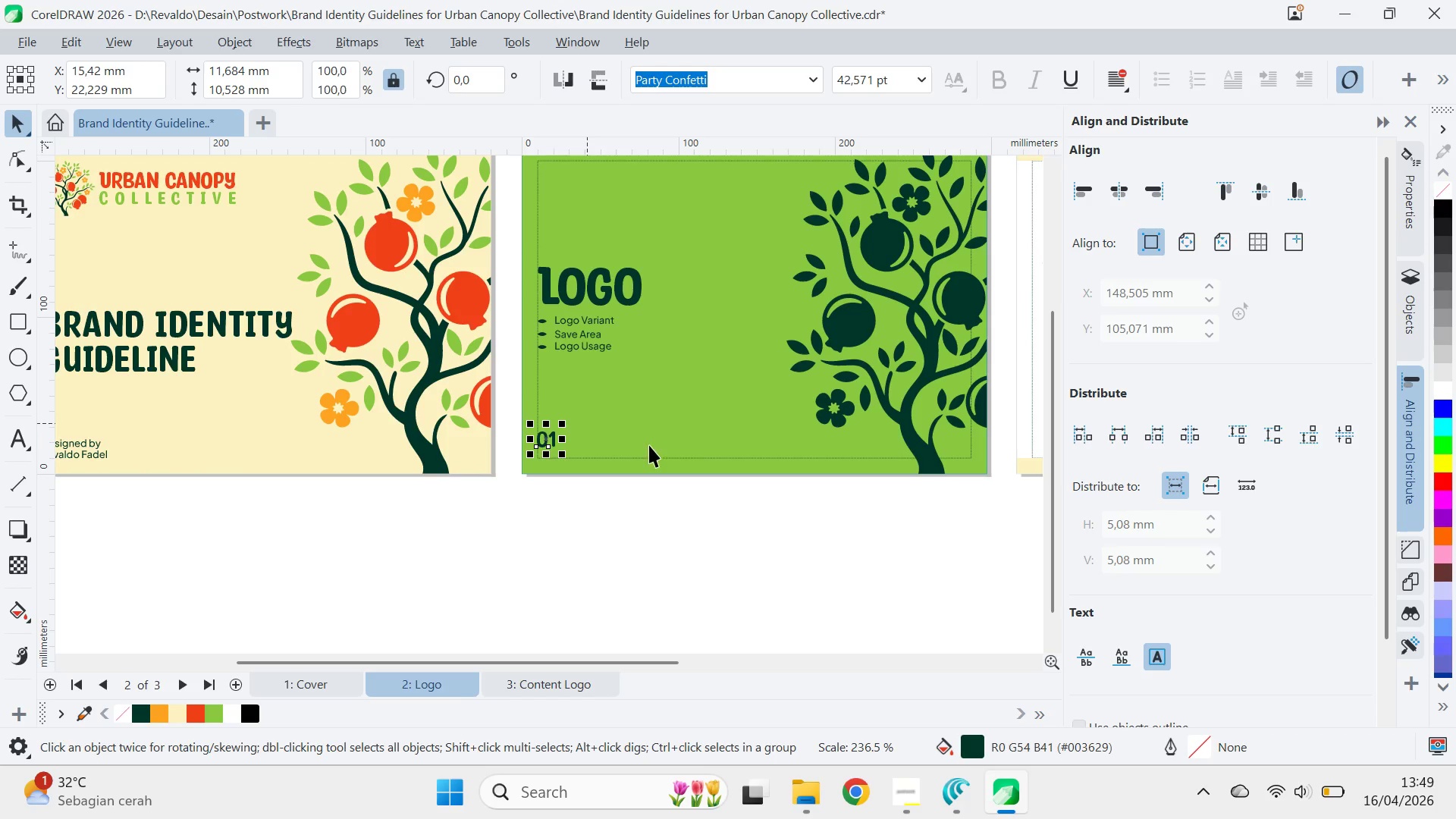 
type(bll)
 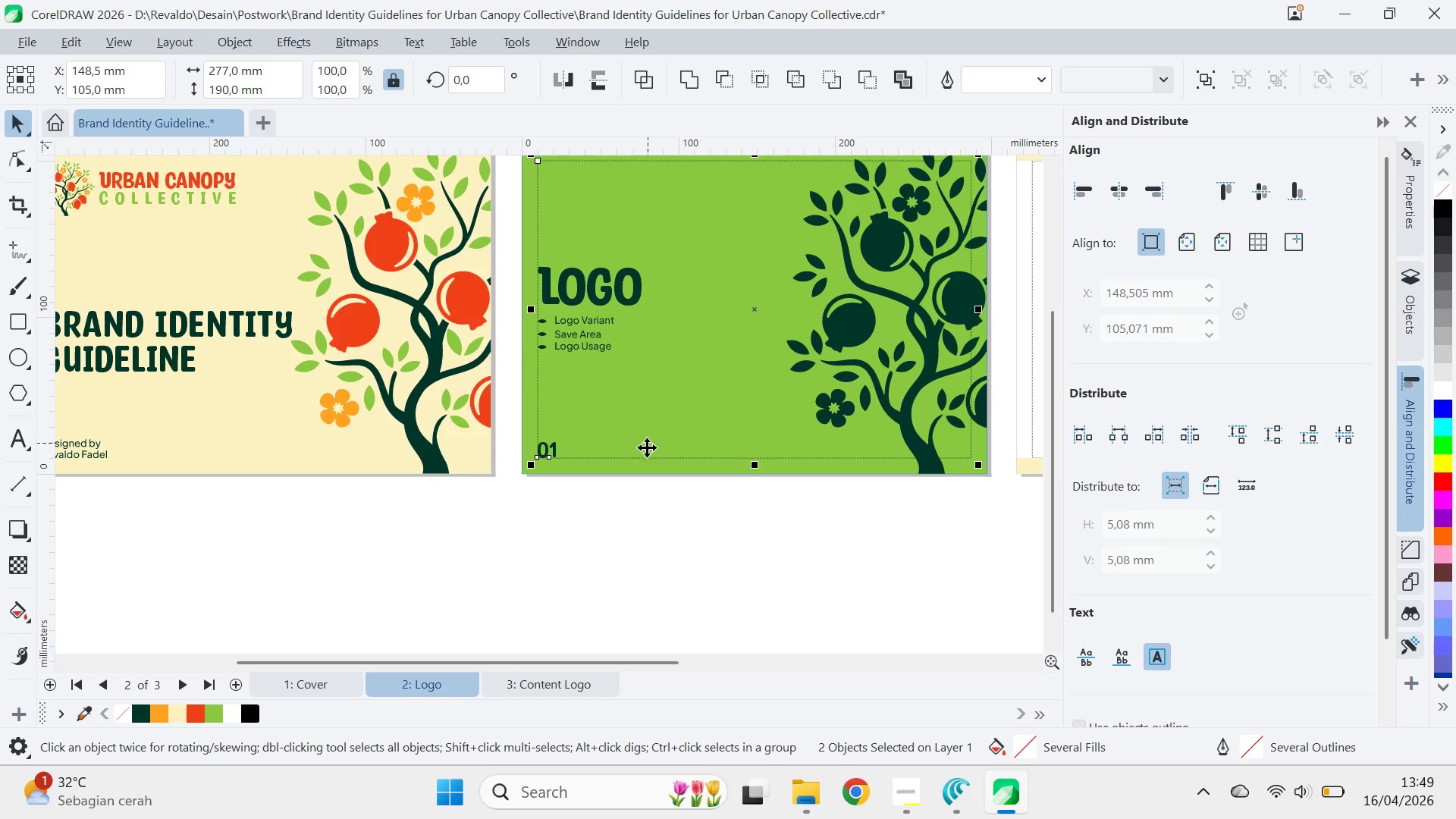 
left_click([742, 564])
 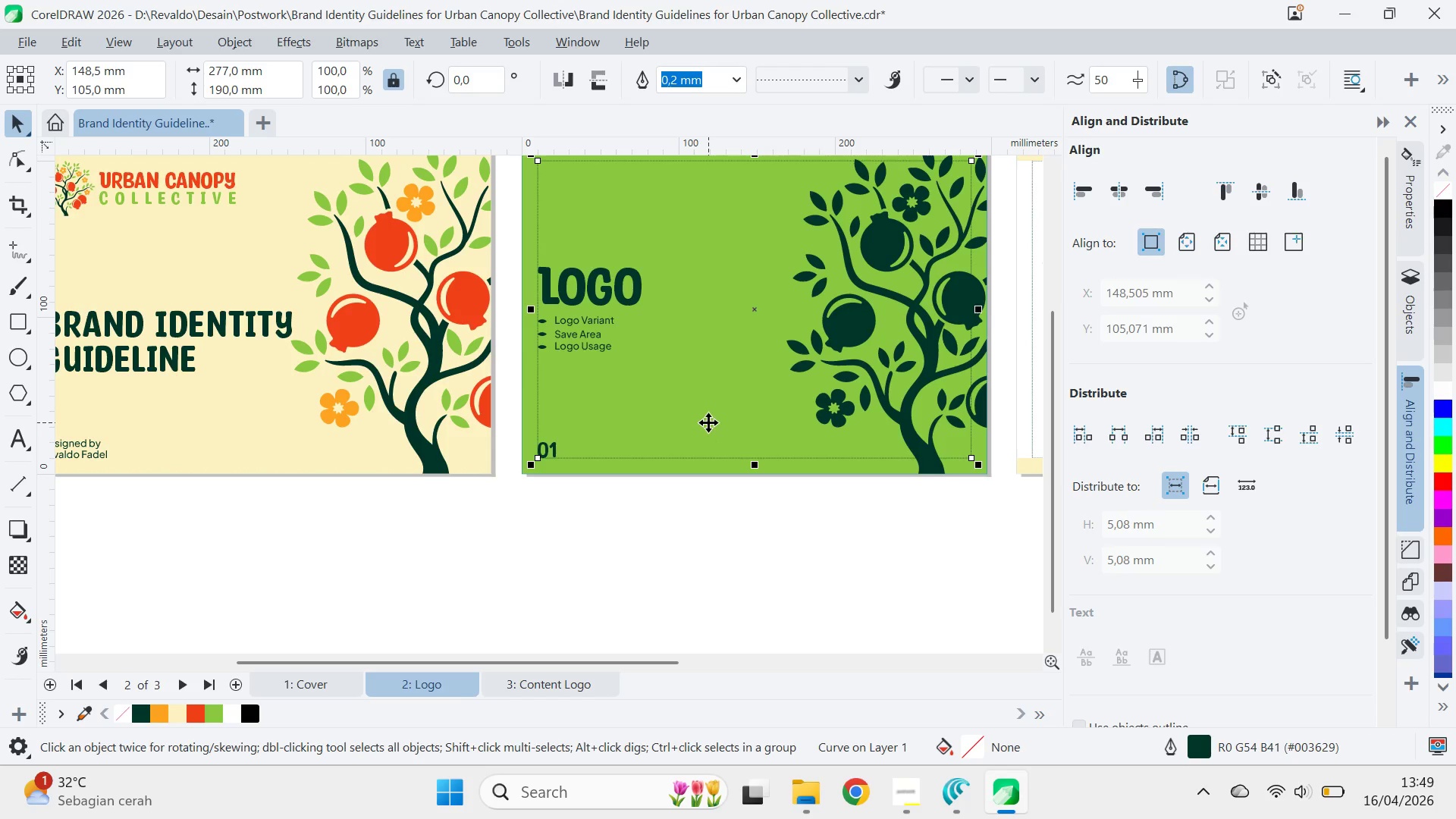 
type([Delete]zq)
 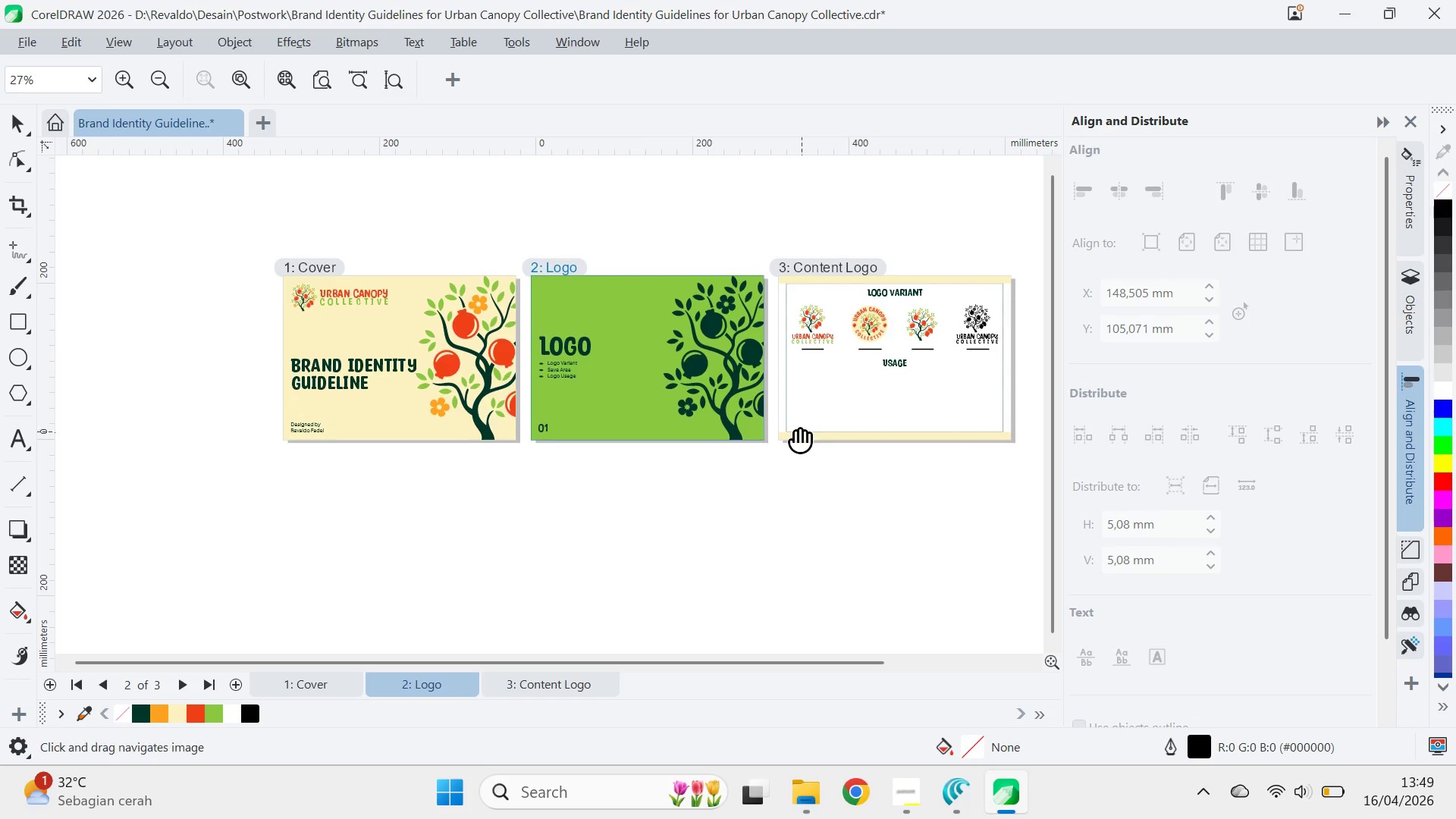 
left_click_drag(start_coordinate=[802, 431], to_coordinate=[596, 480])
 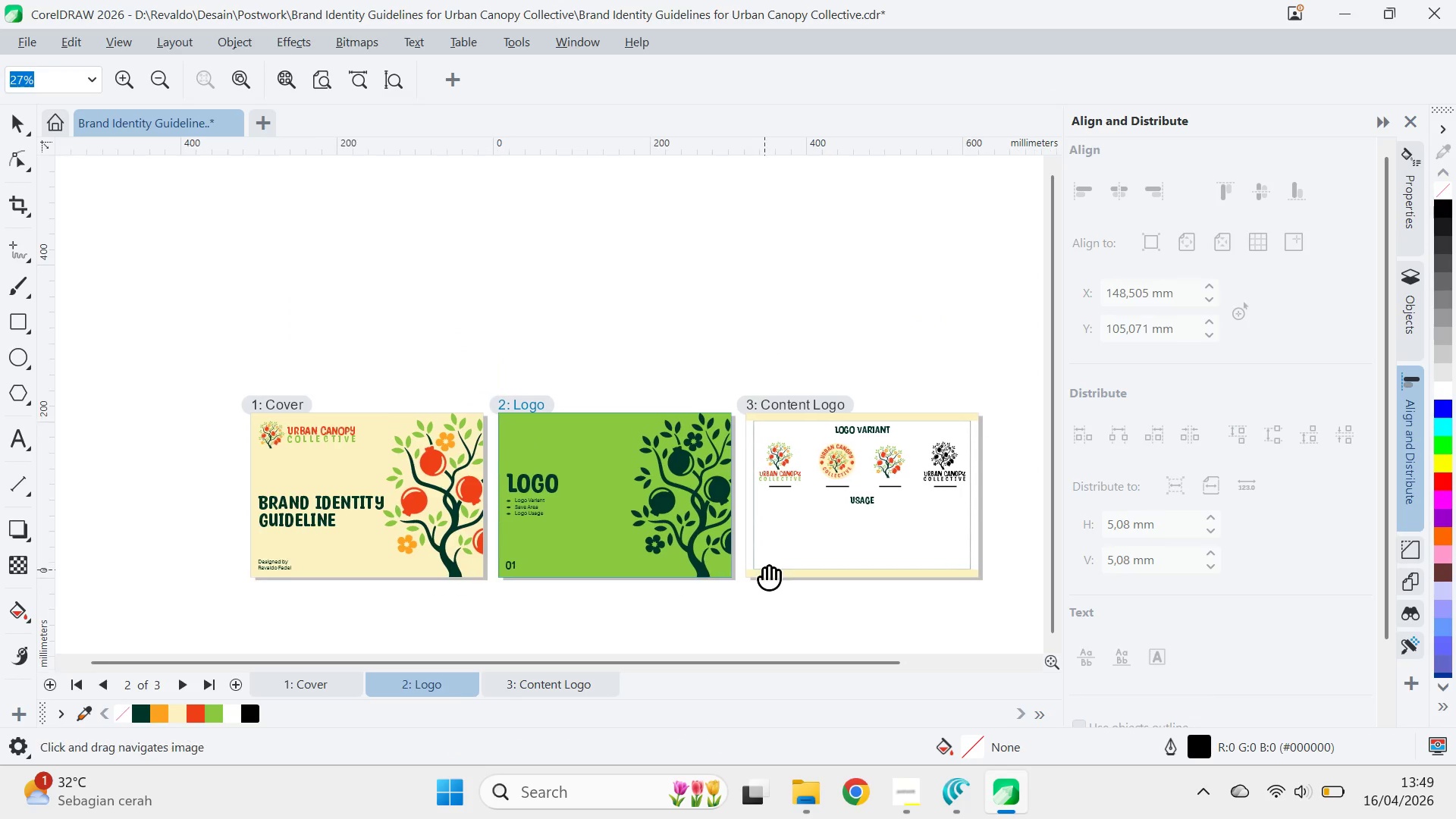 
key(V)
 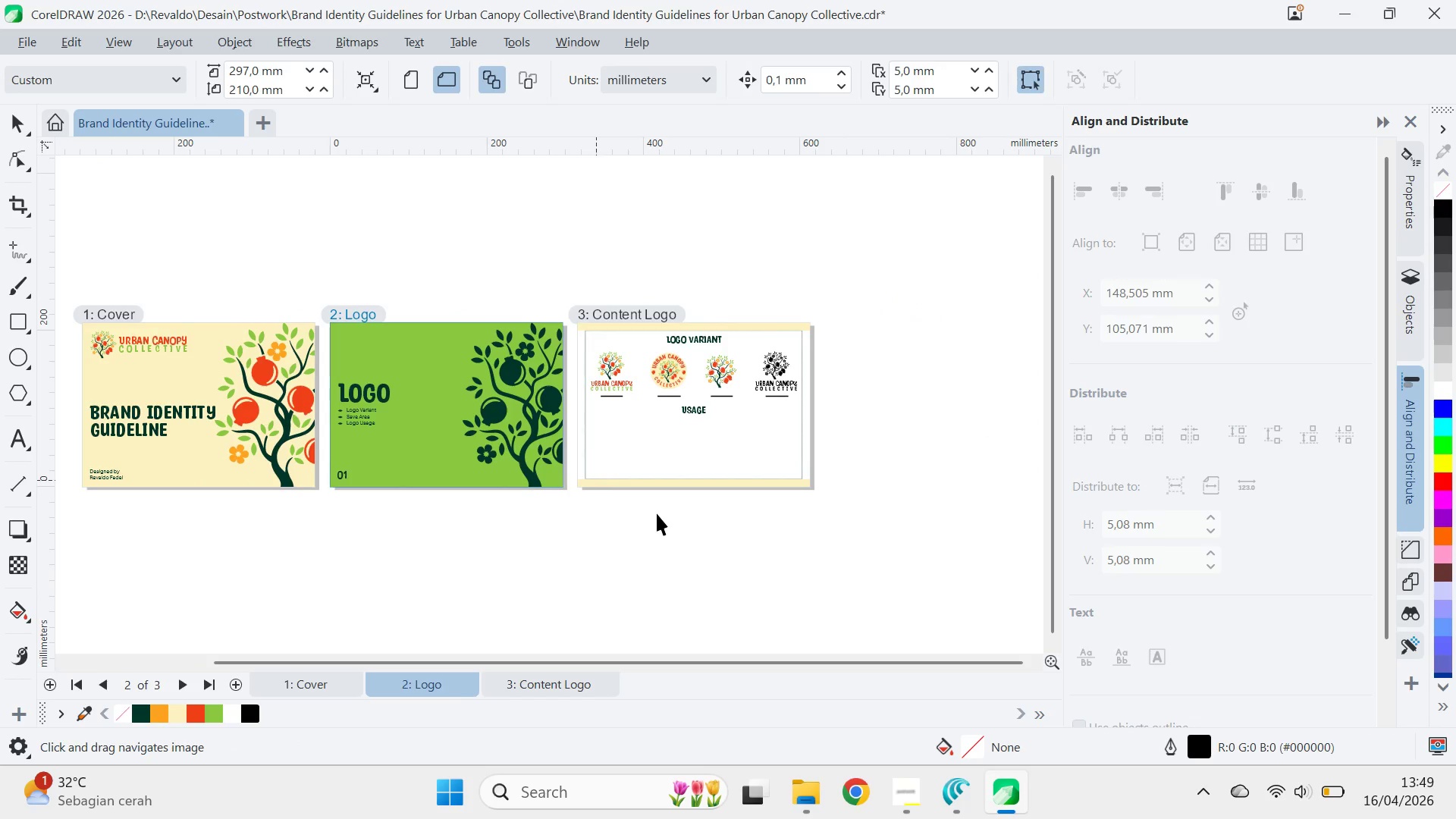 
left_click([725, 553])
 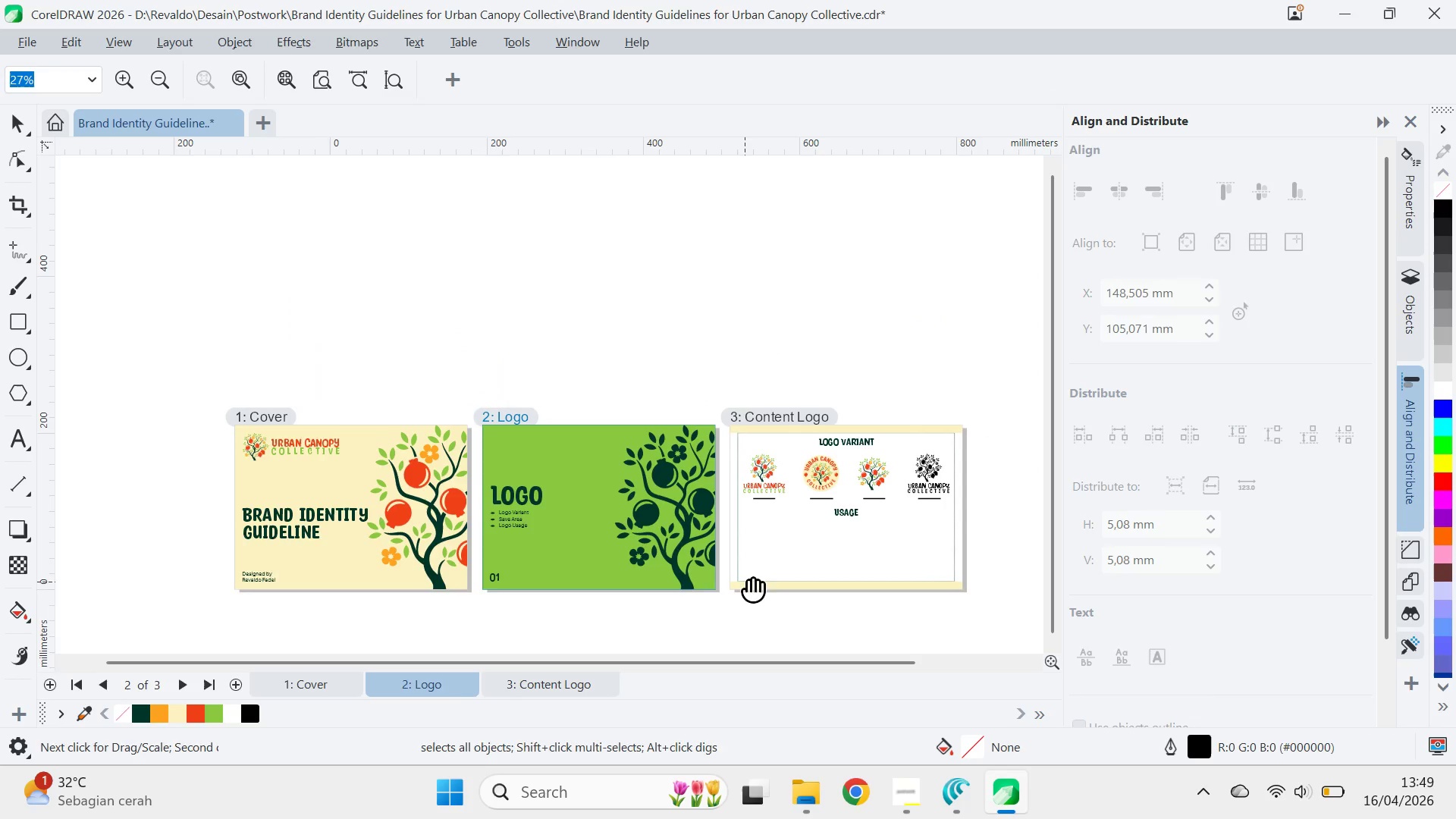 
type(qv)
 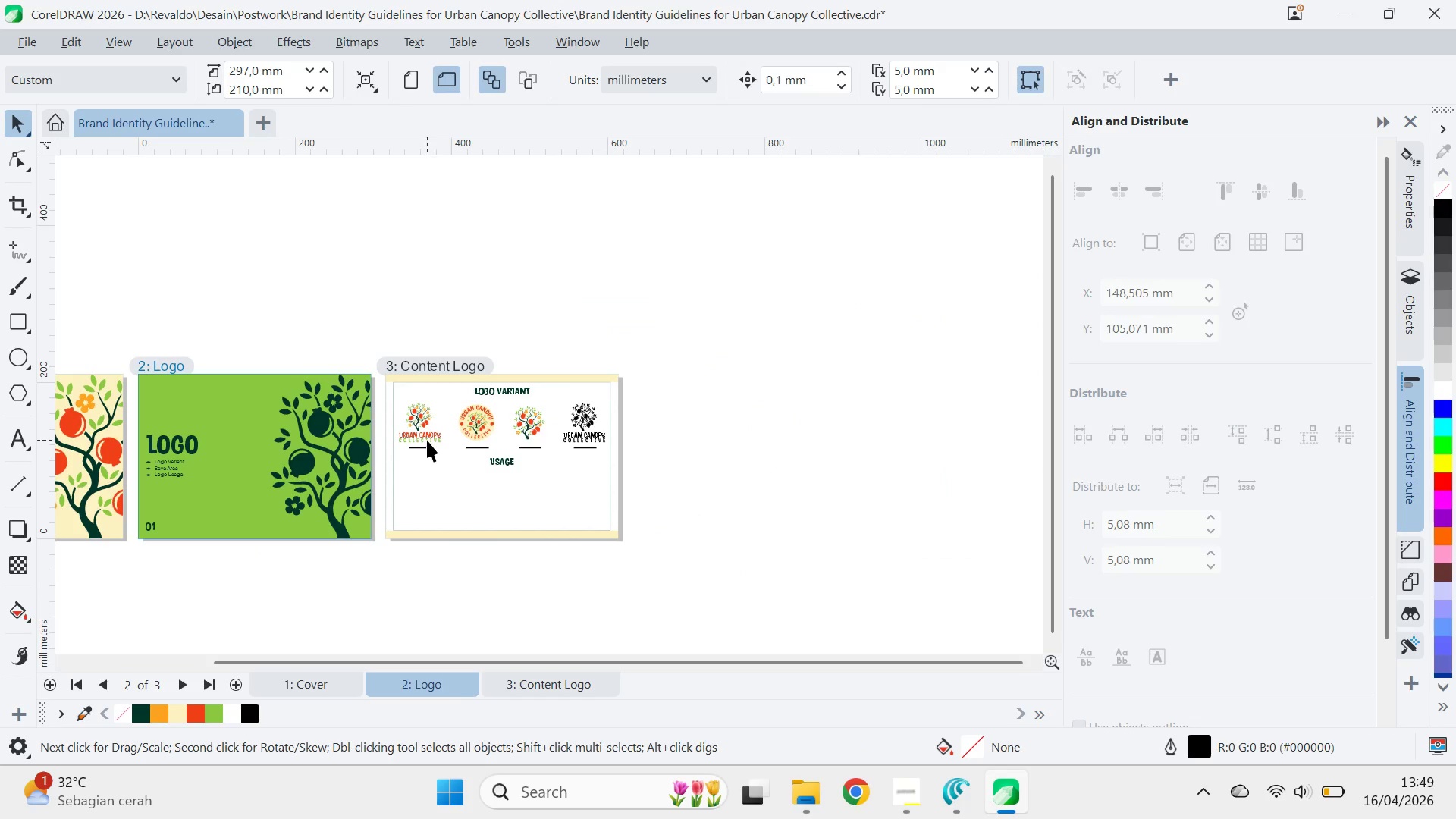 
left_click_drag(start_coordinate=[764, 570], to_coordinate=[404, 531])
 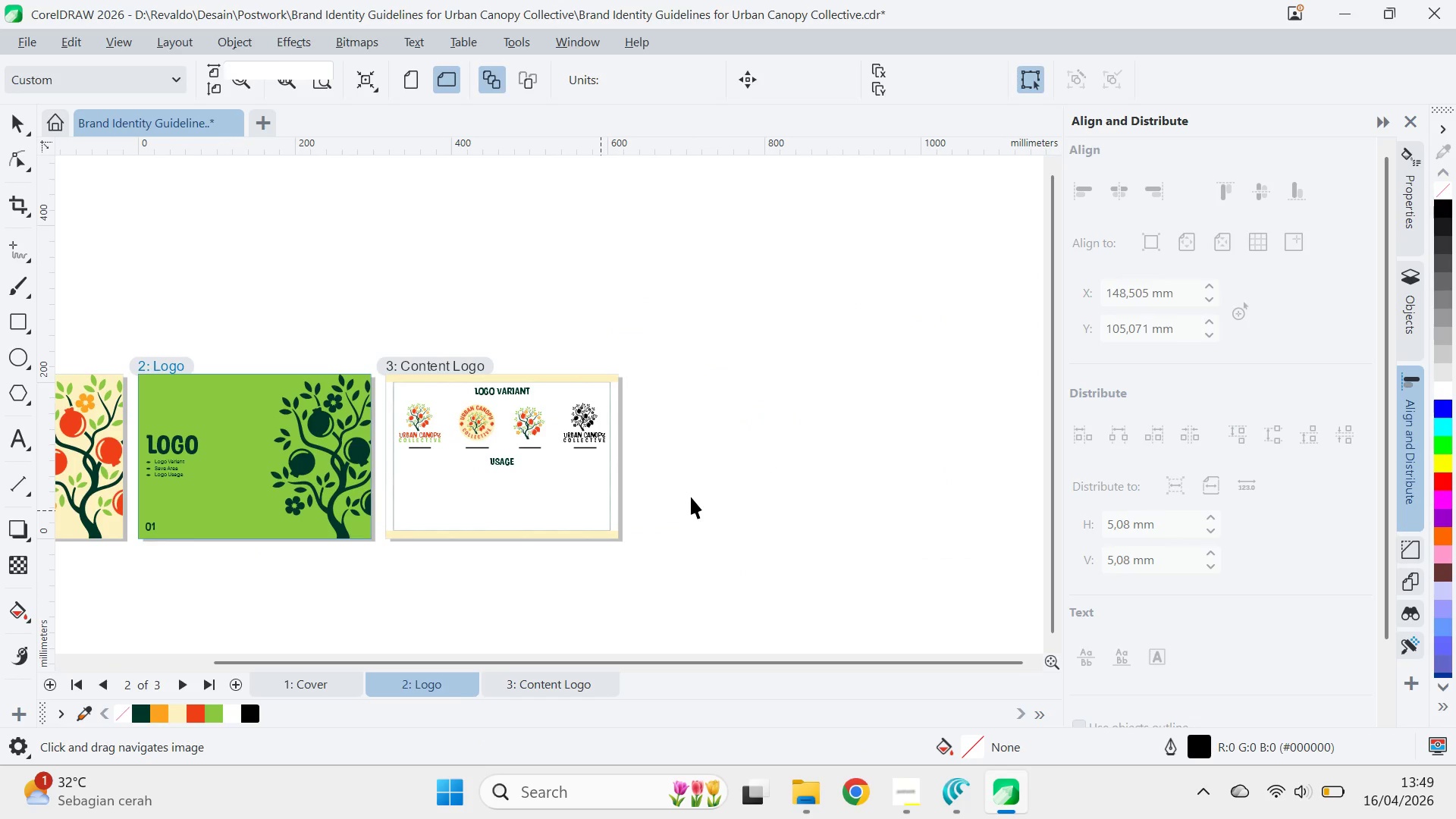 
left_click([714, 497])
 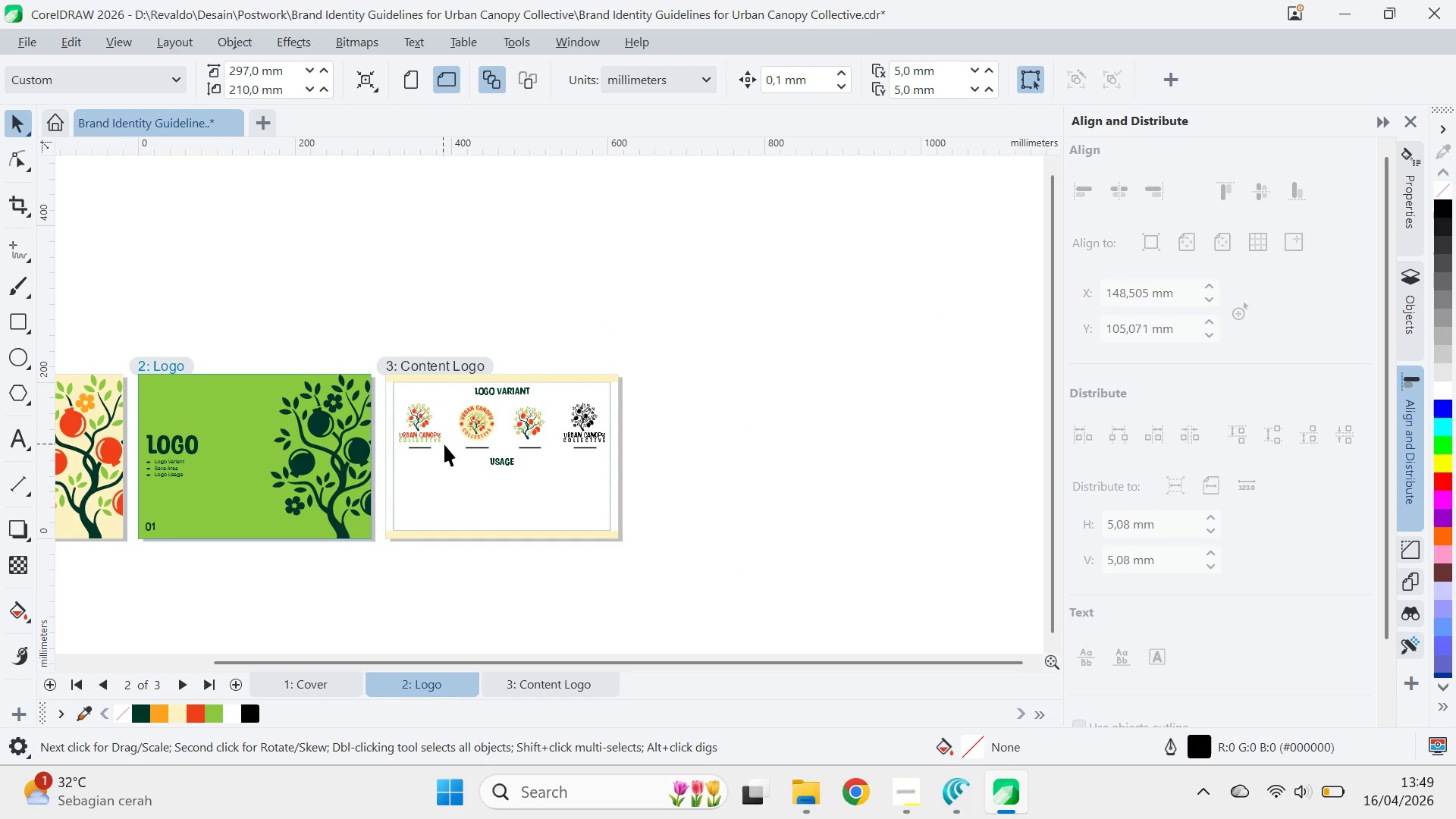 
scroll: coordinate [462, 469], scroll_direction: up, amount: 3.0
 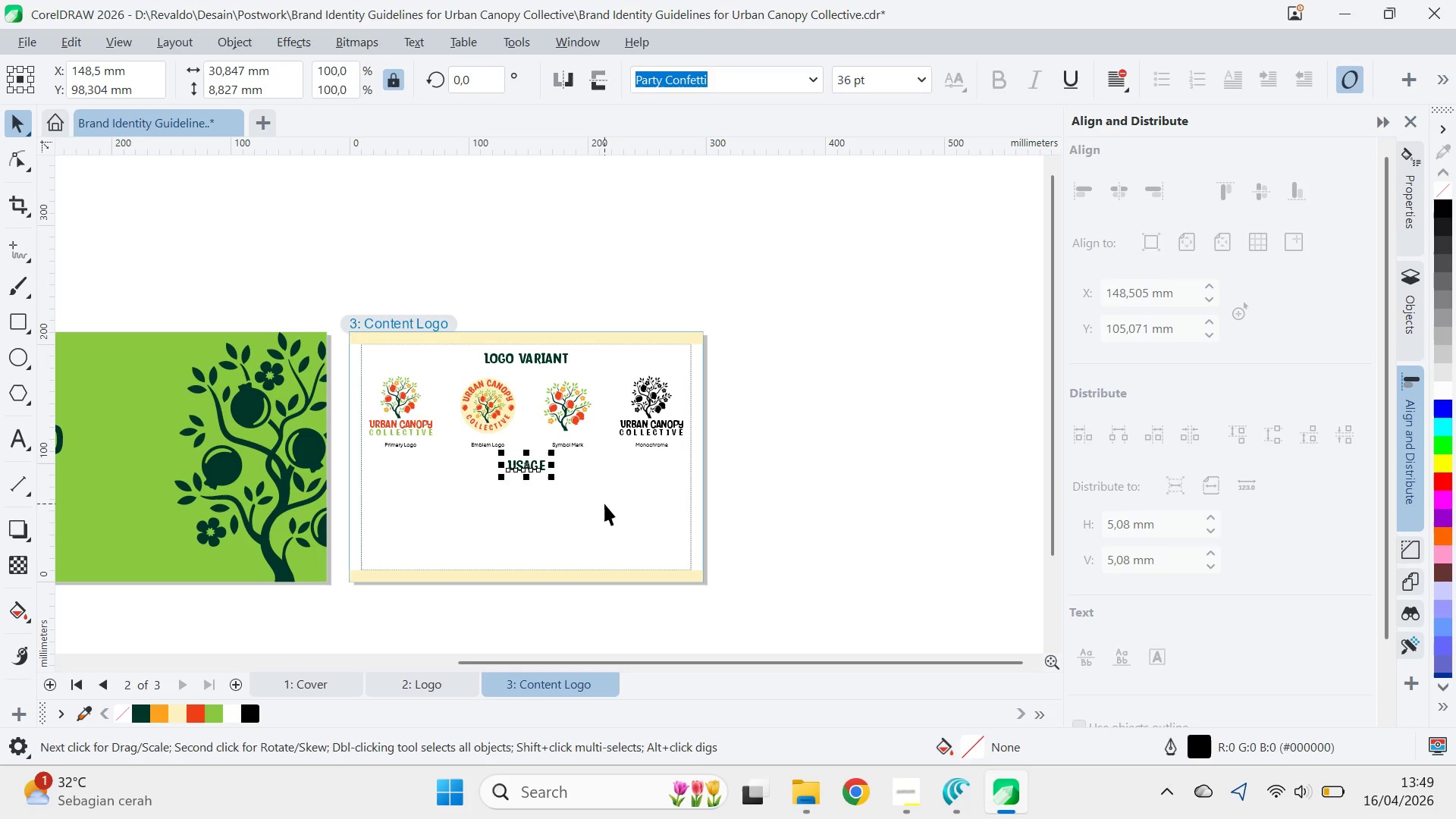 
key(Delete)
 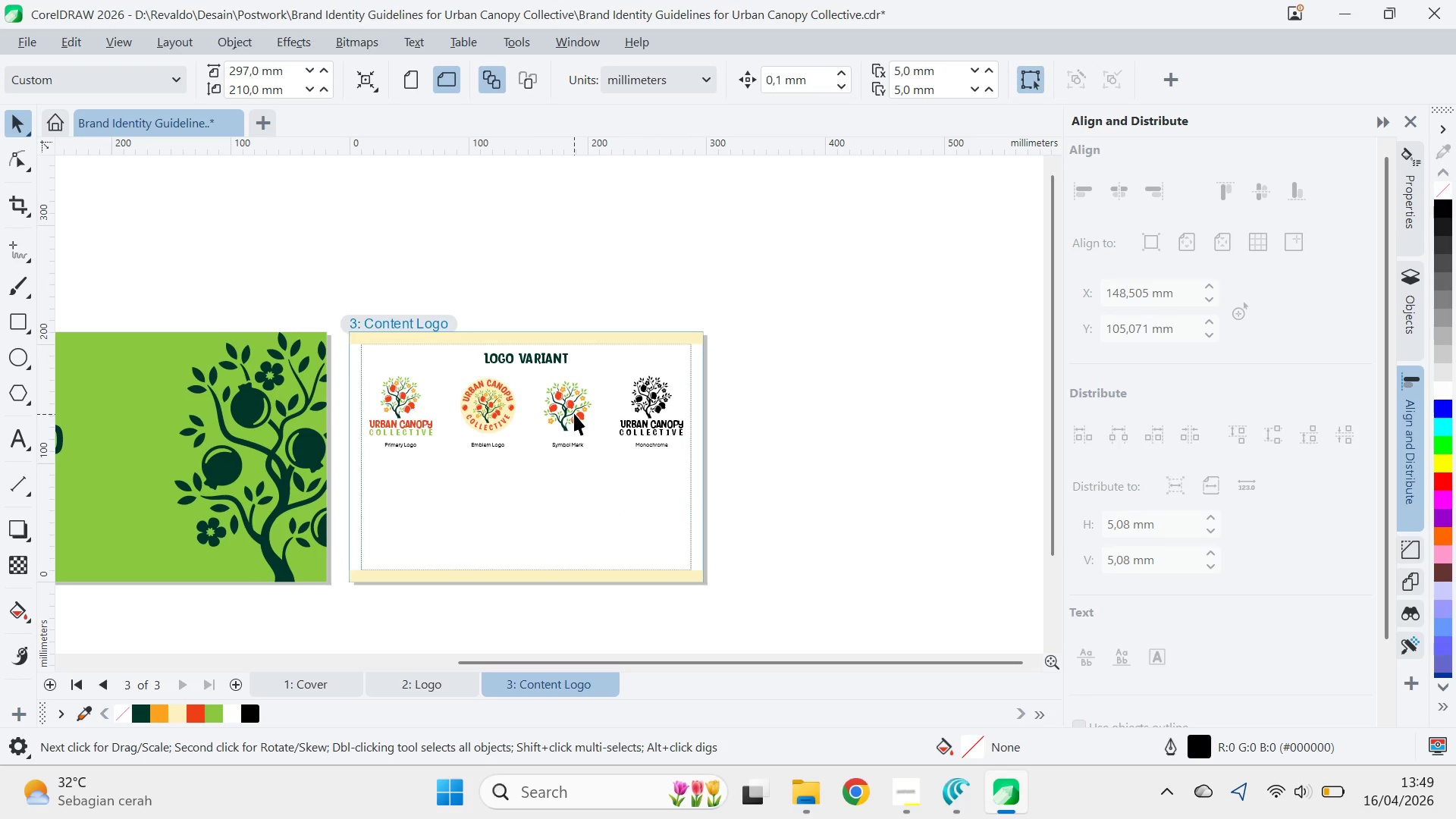 
key(Control+U)
 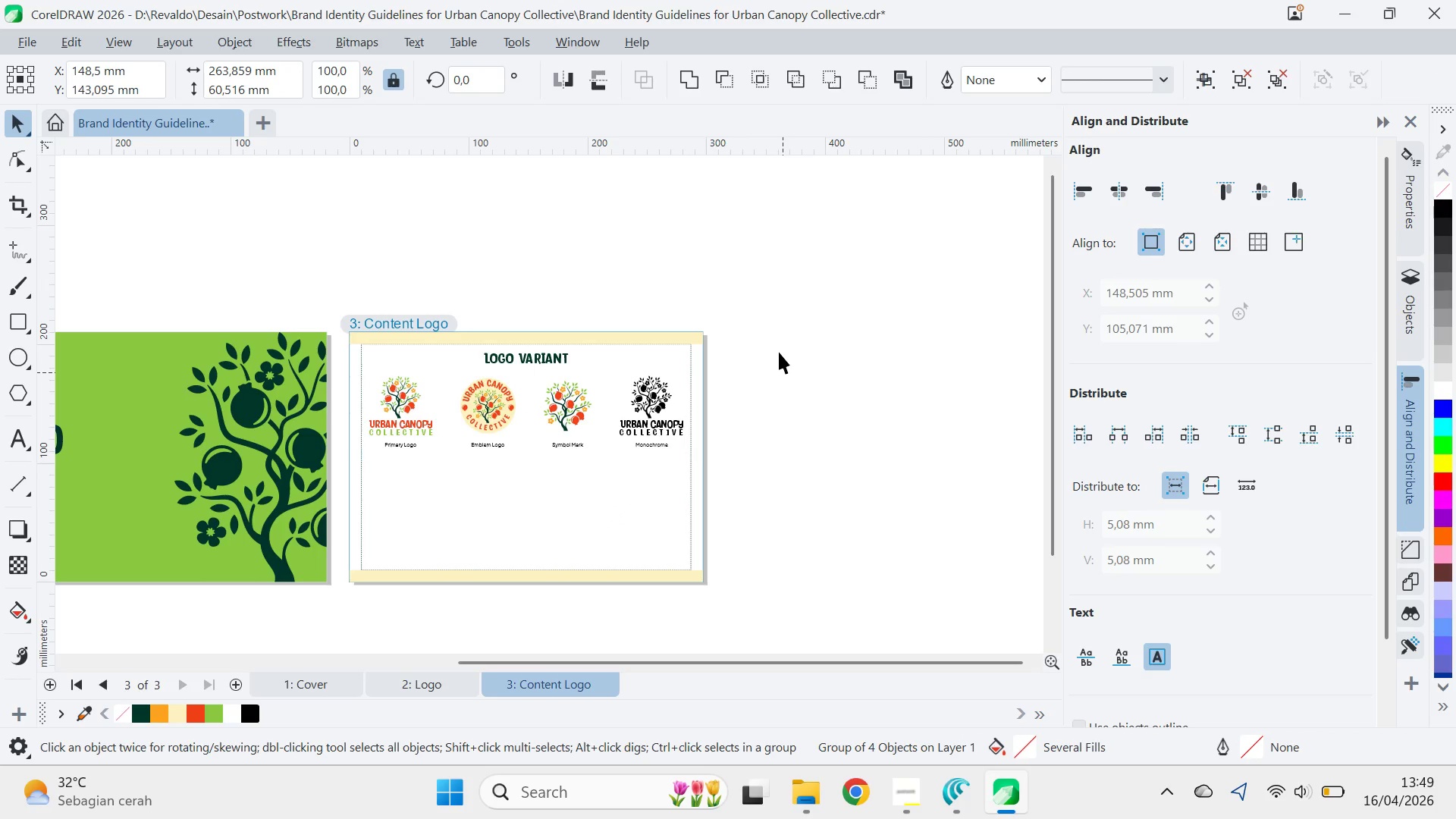 
left_click_drag(start_coordinate=[779, 349], to_coordinate=[529, 495])
 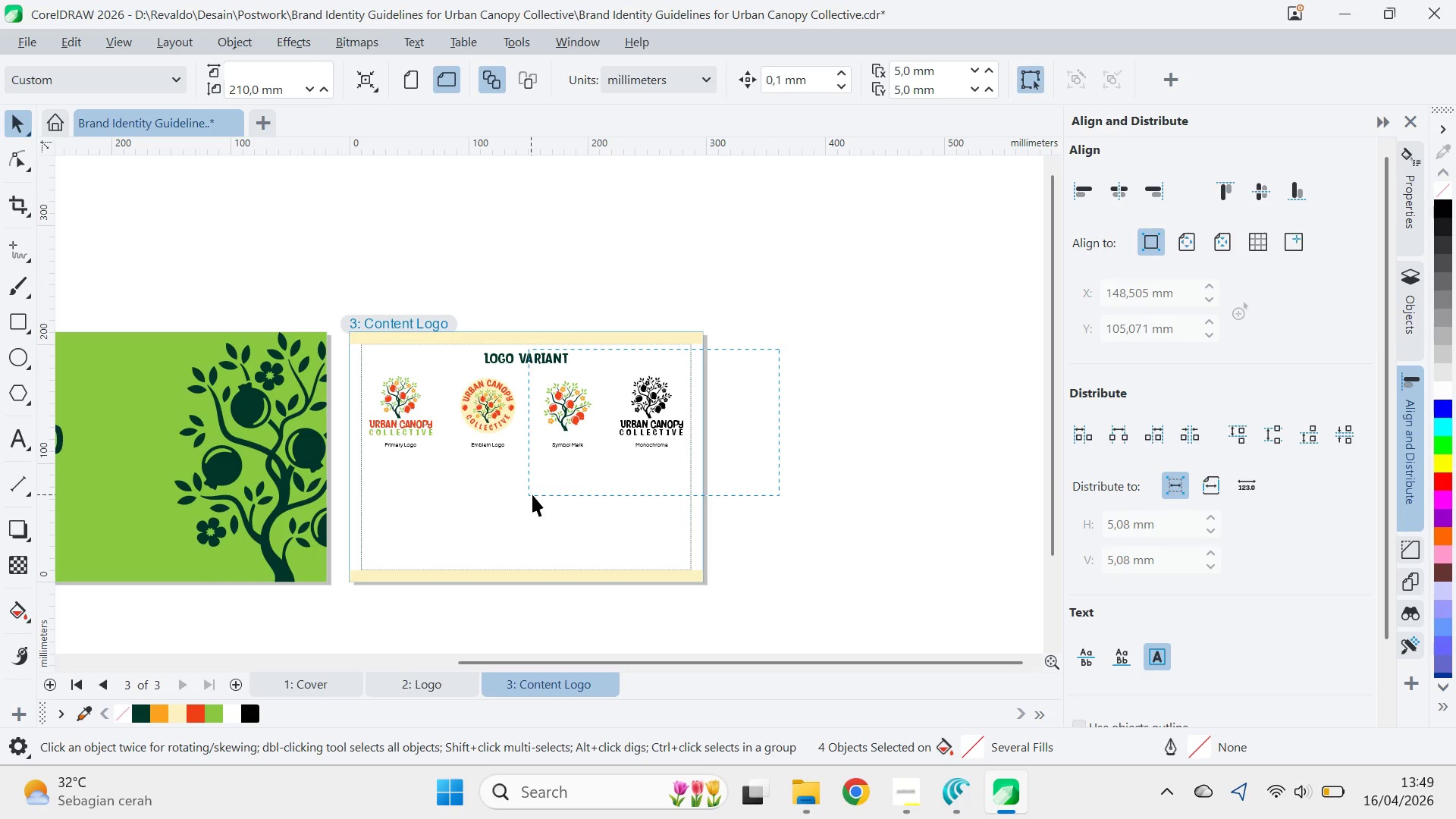 
key(Control+G)
 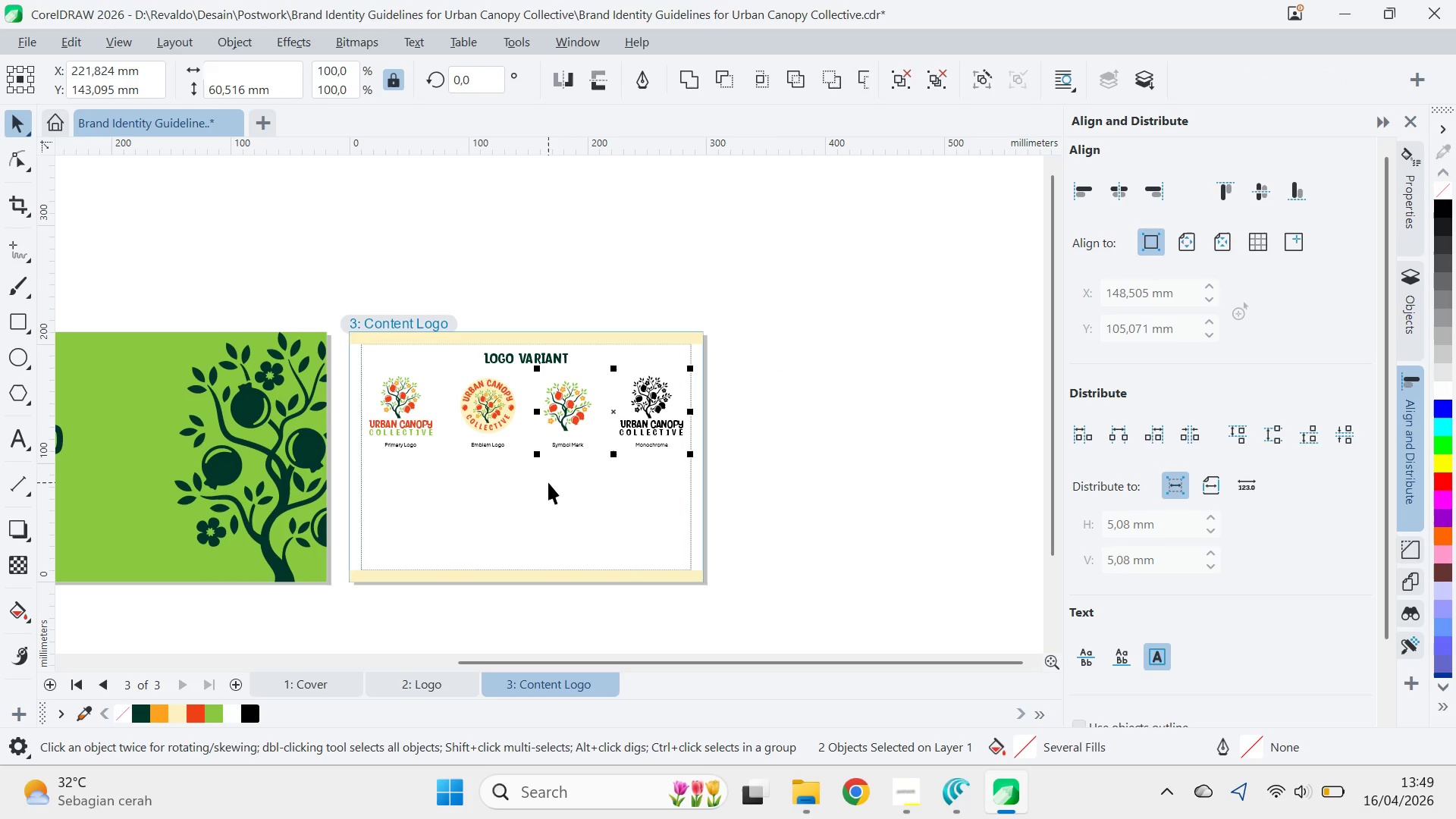 
left_click_drag(start_coordinate=[621, 415], to_coordinate=[611, 427])
 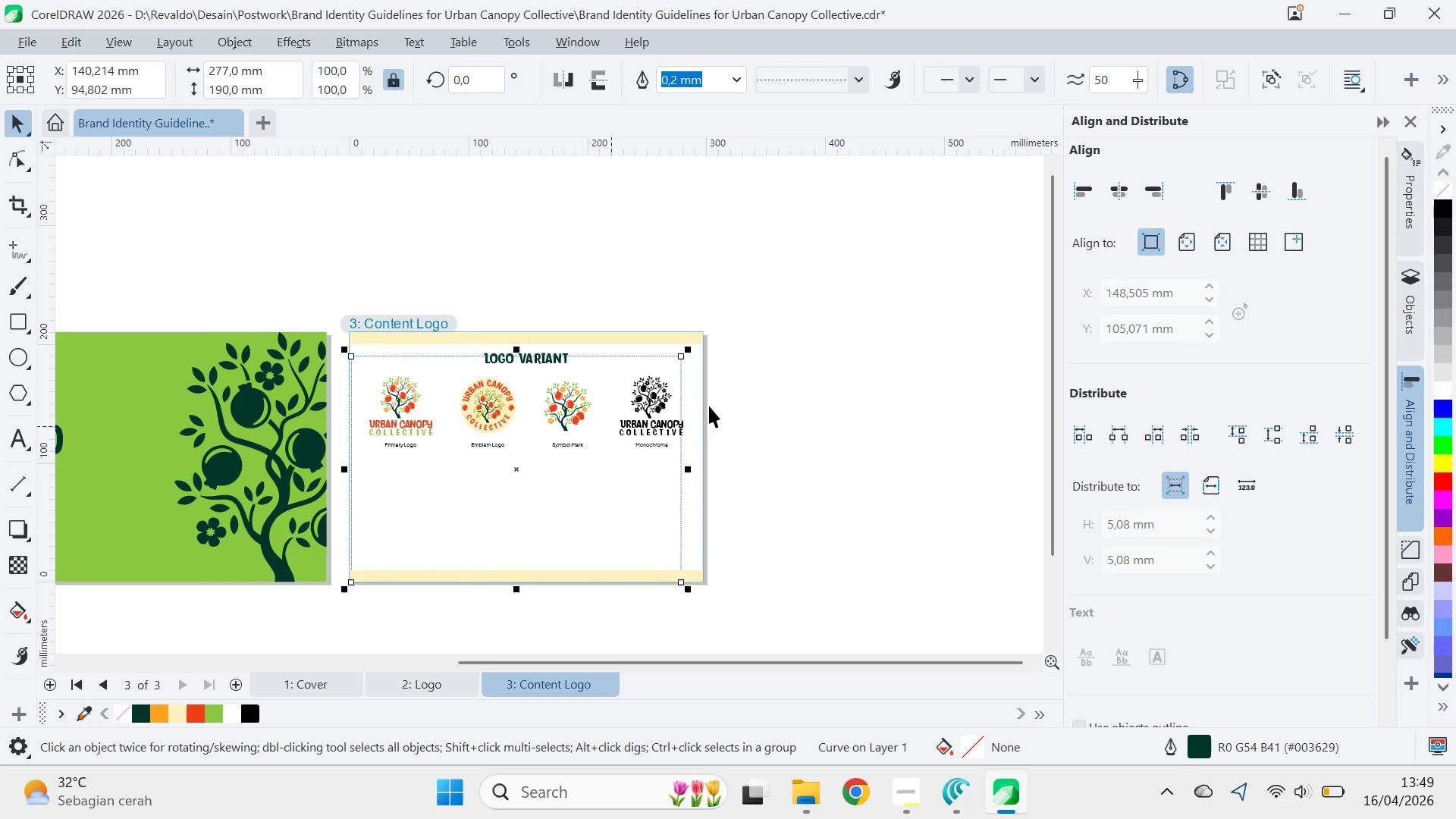 
key(Control+Z)
 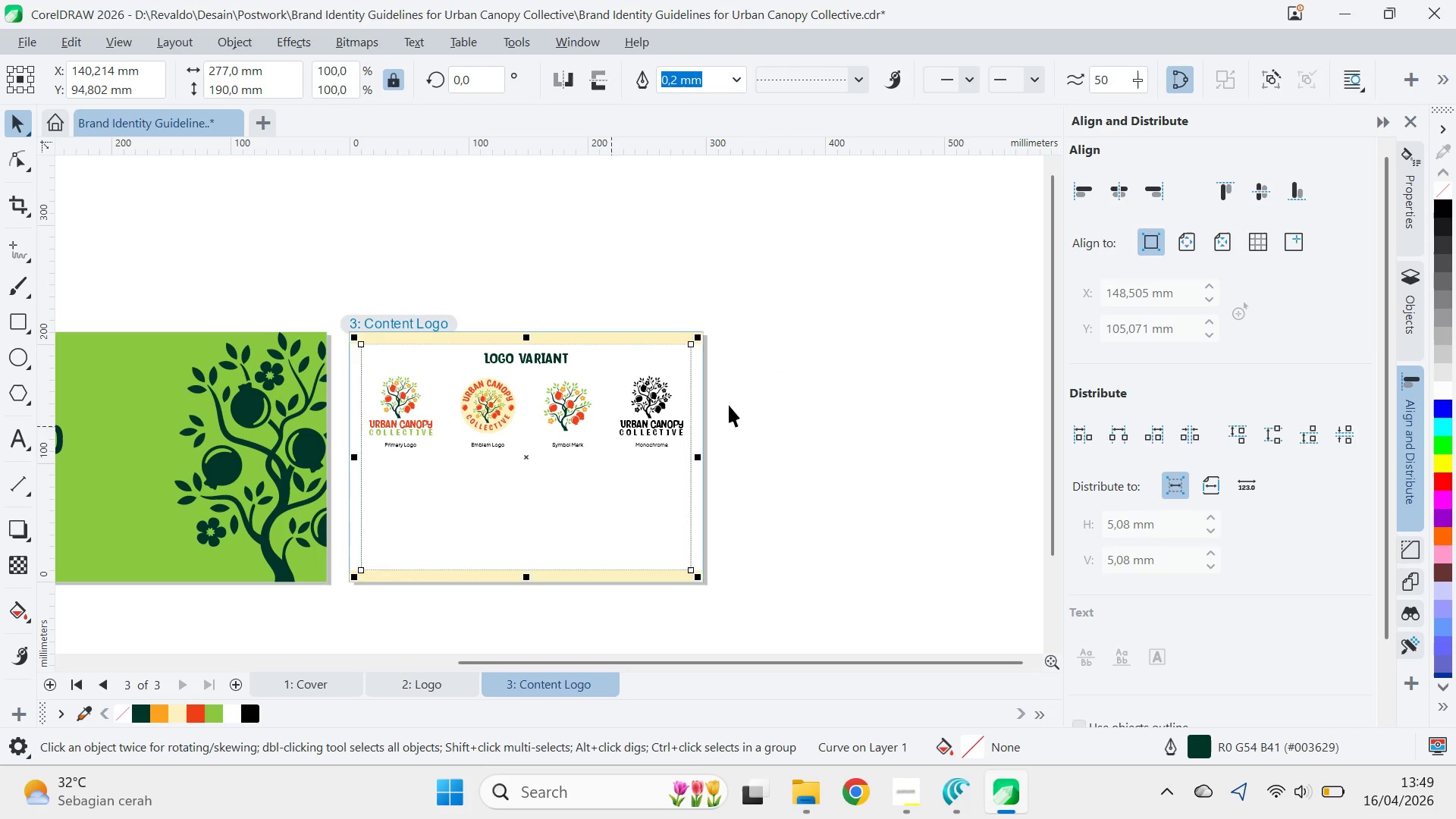 
left_click_drag(start_coordinate=[734, 405], to_coordinate=[723, 406])
 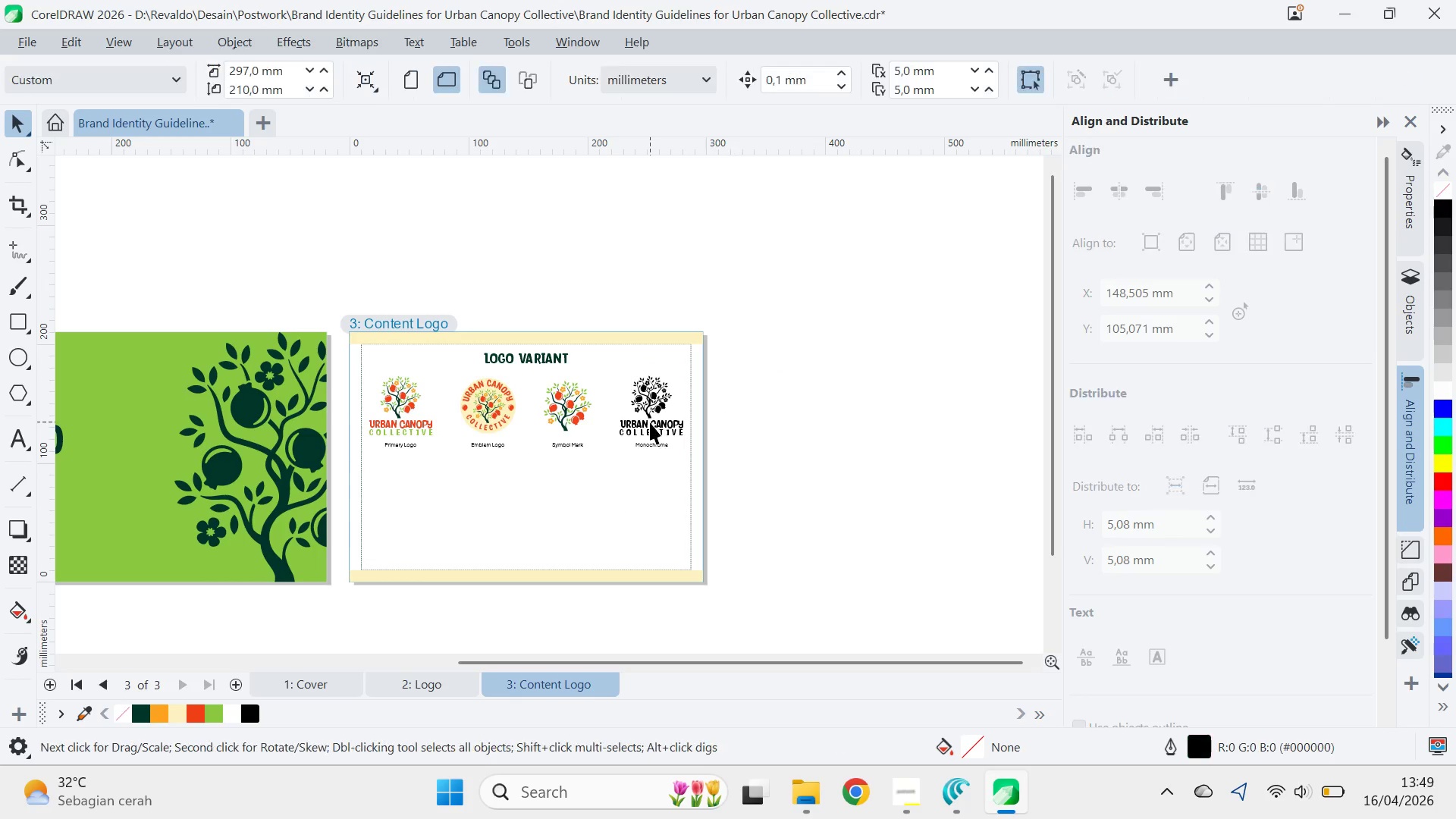 
left_click_drag(start_coordinate=[650, 422], to_coordinate=[497, 509])
 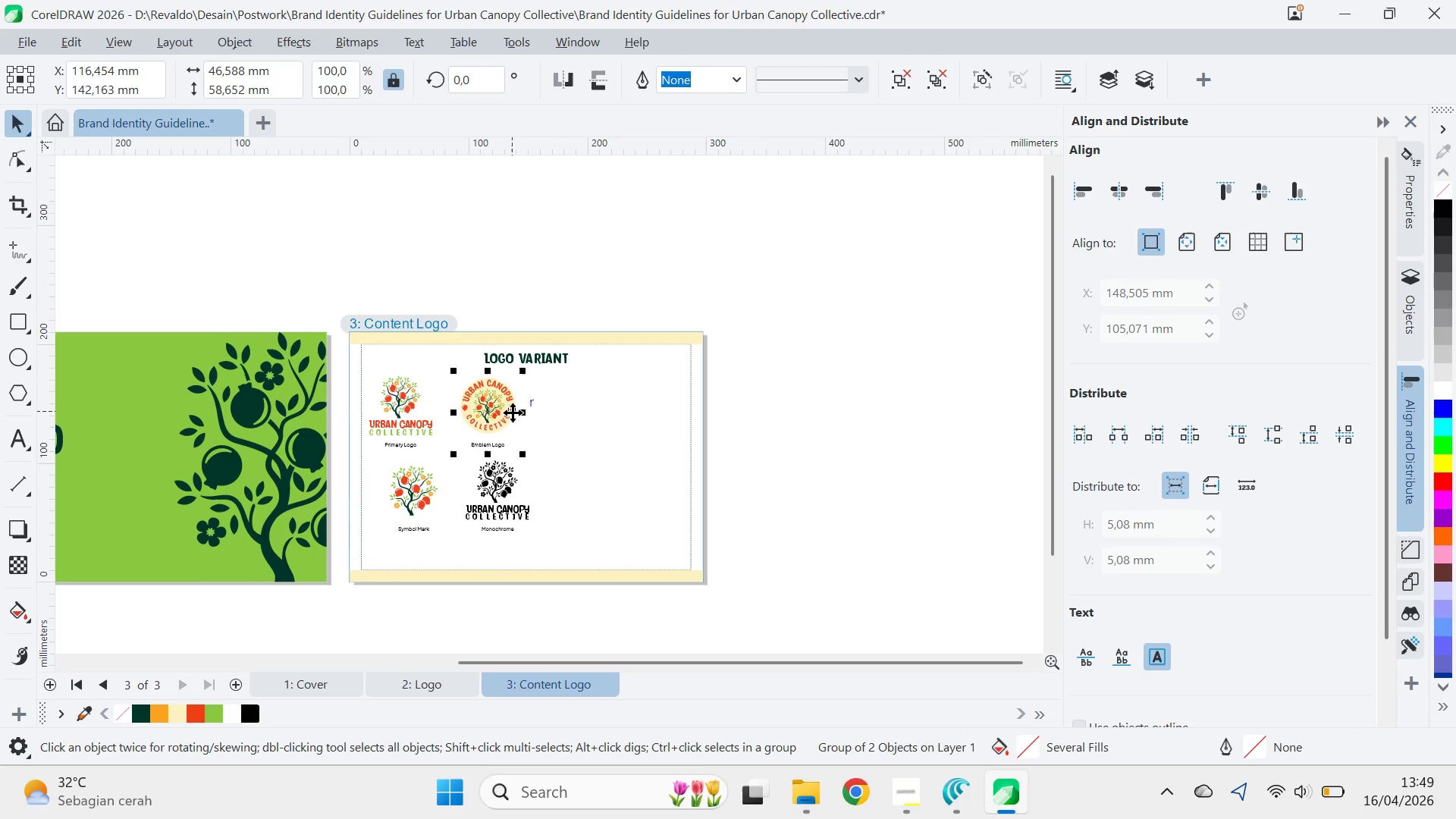 
hold_key(key=ShiftLeft, duration=0.42)
left_click([428, 422])
 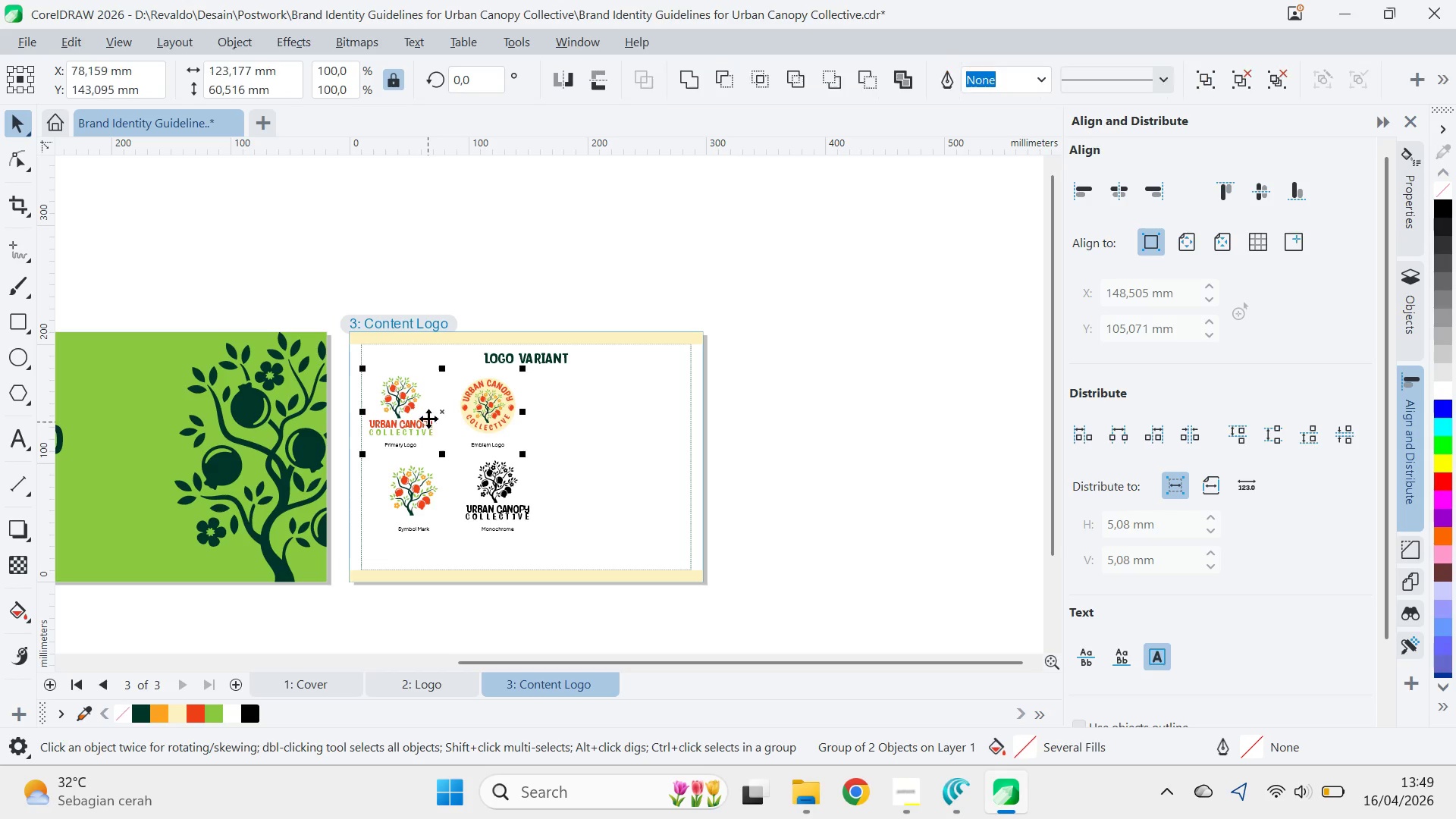 
key(Control+G)
 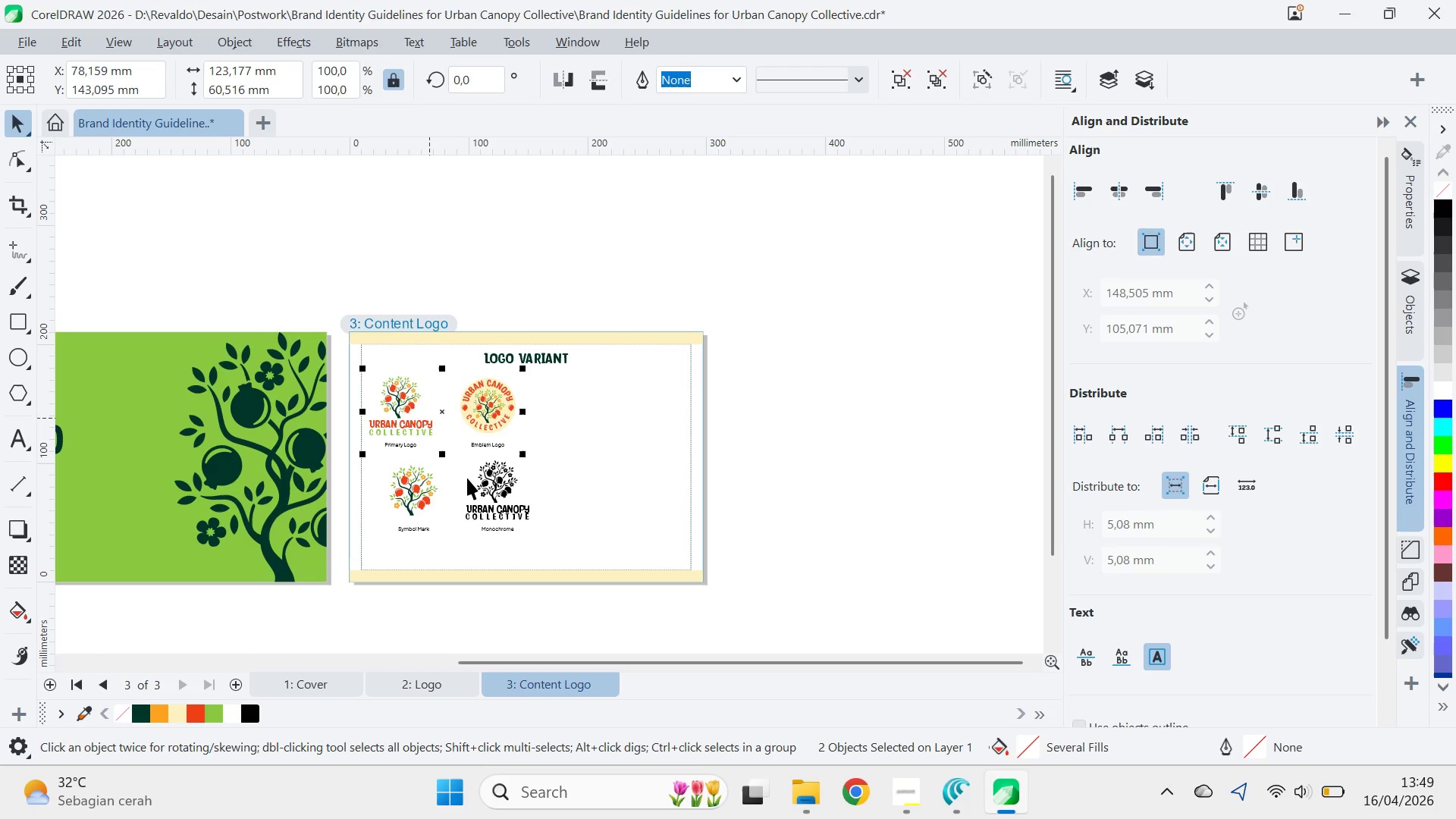 
hold_key(key=ShiftLeft, duration=0.36)
left_click([499, 490])
 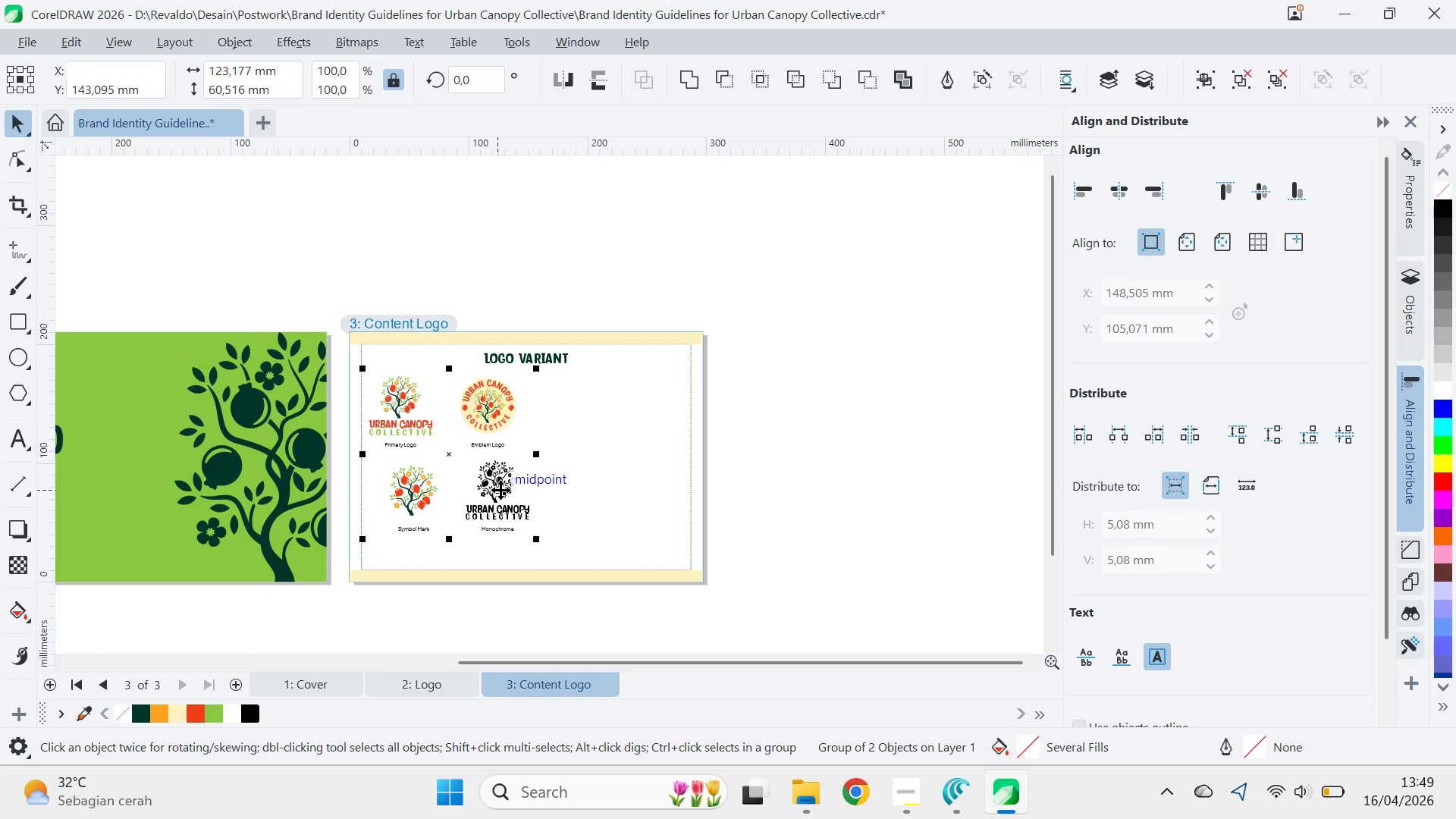 
key(C)
 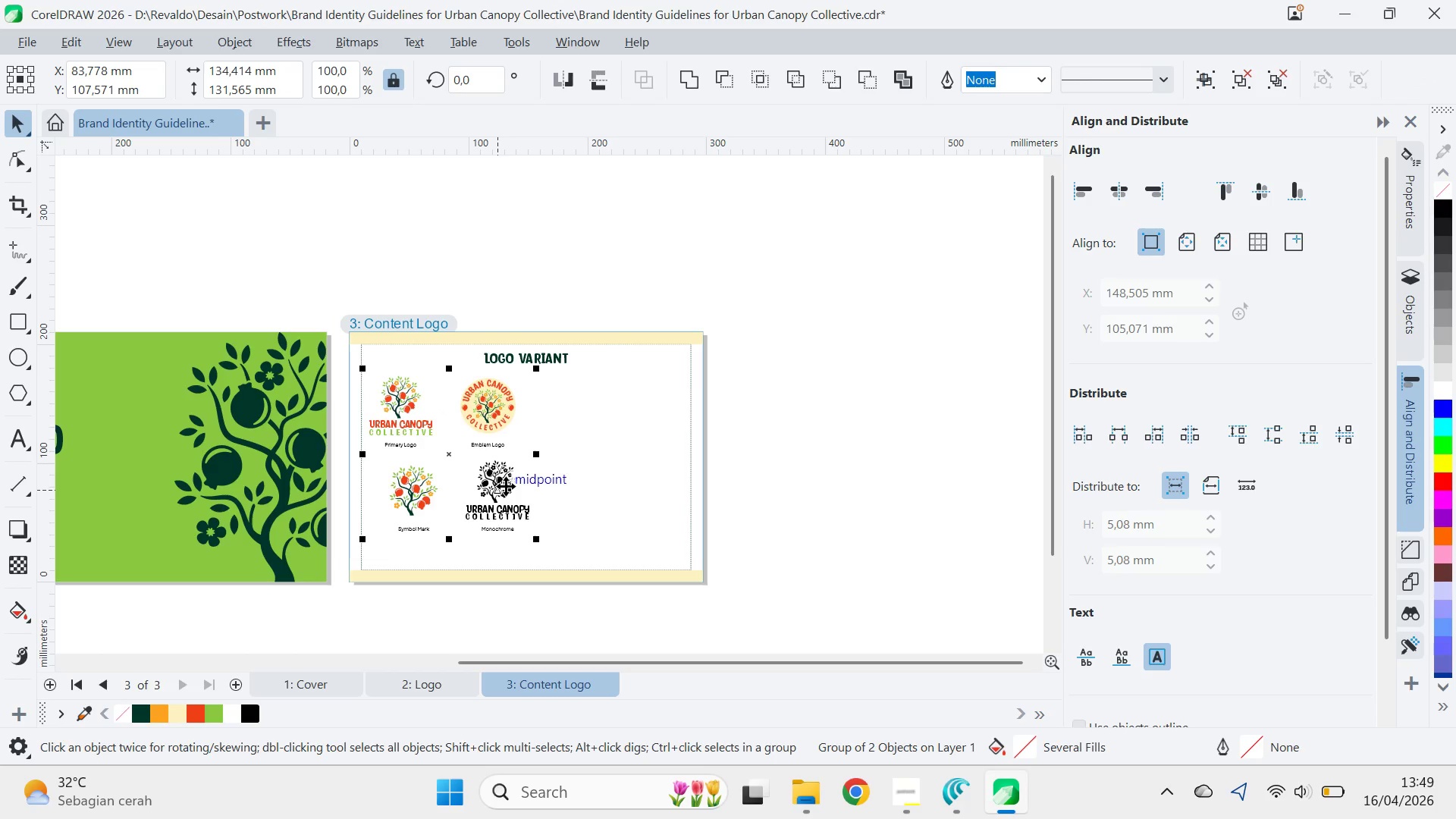 
left_click([858, 443])
 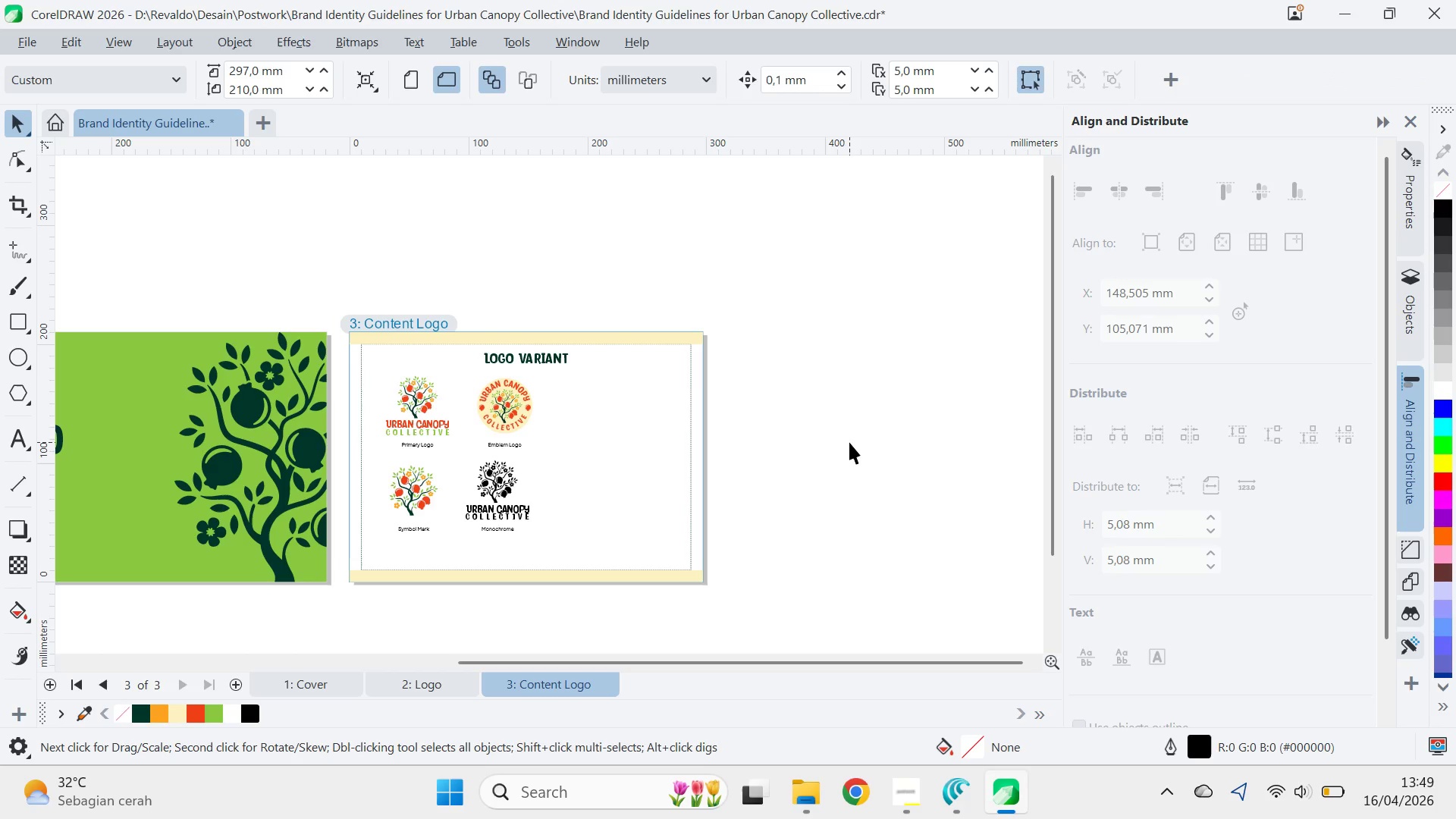 
key(Q)
 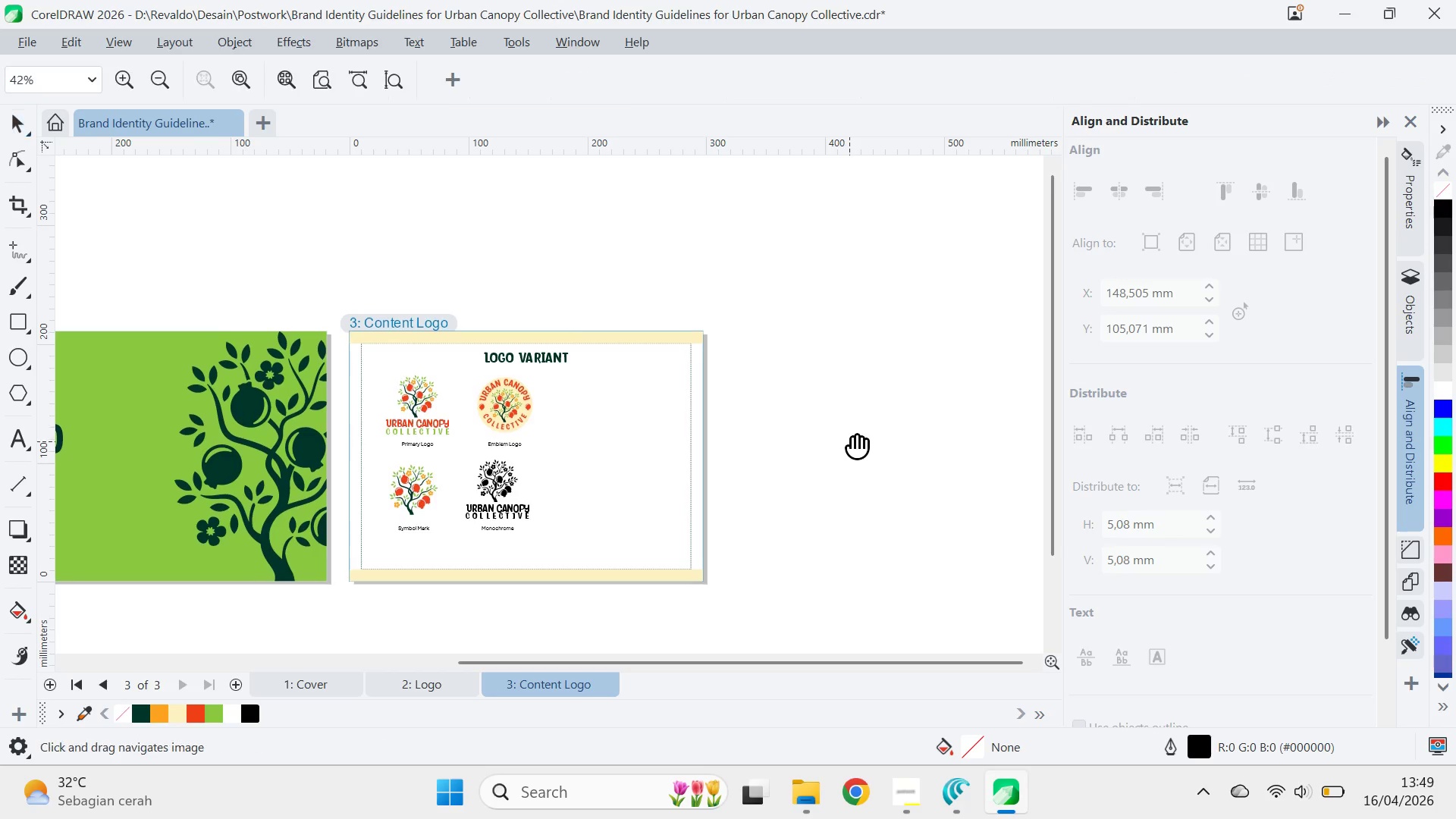 
left_click_drag(start_coordinate=[849, 441], to_coordinate=[933, 392])
 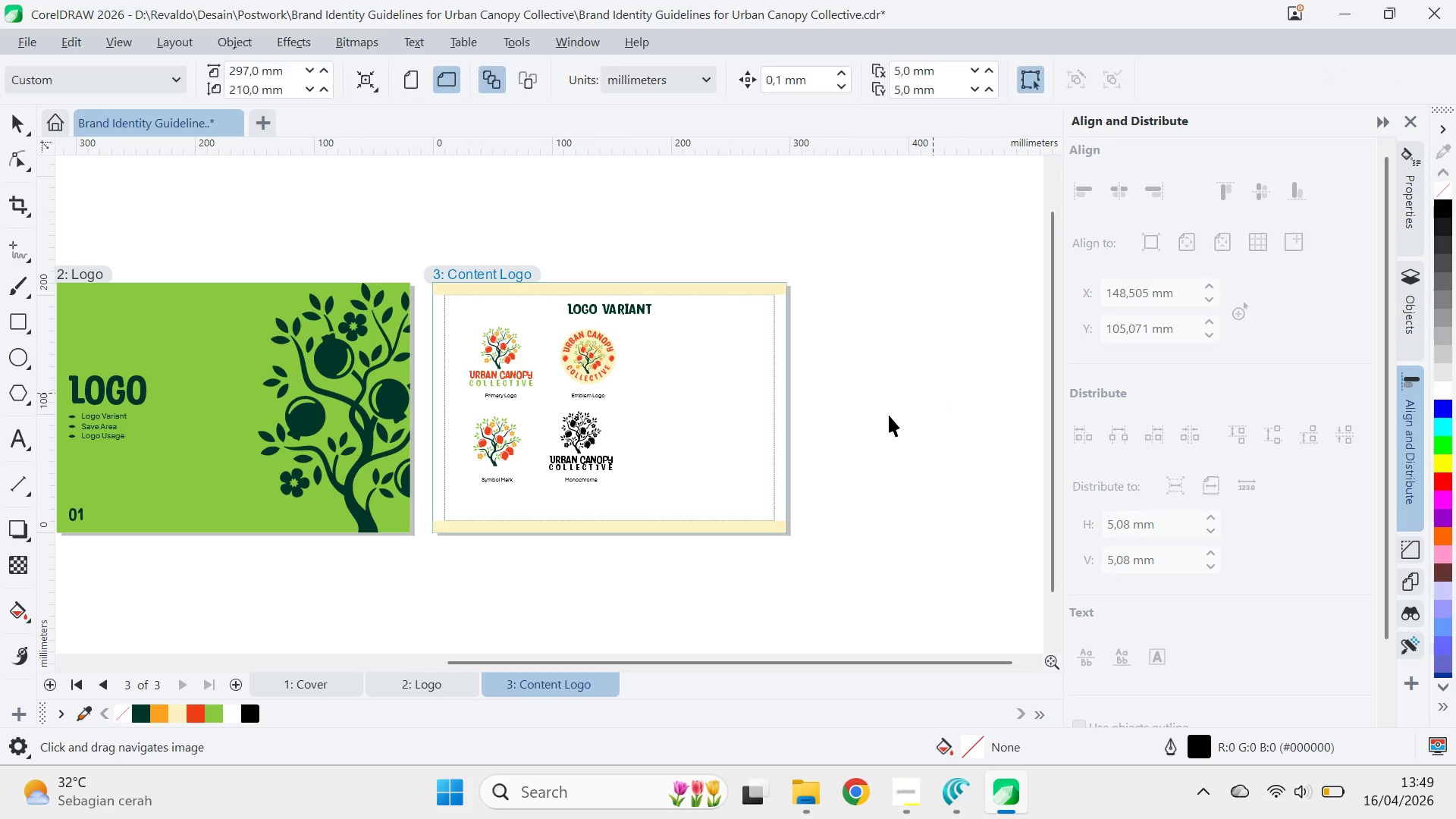 
key(V)
 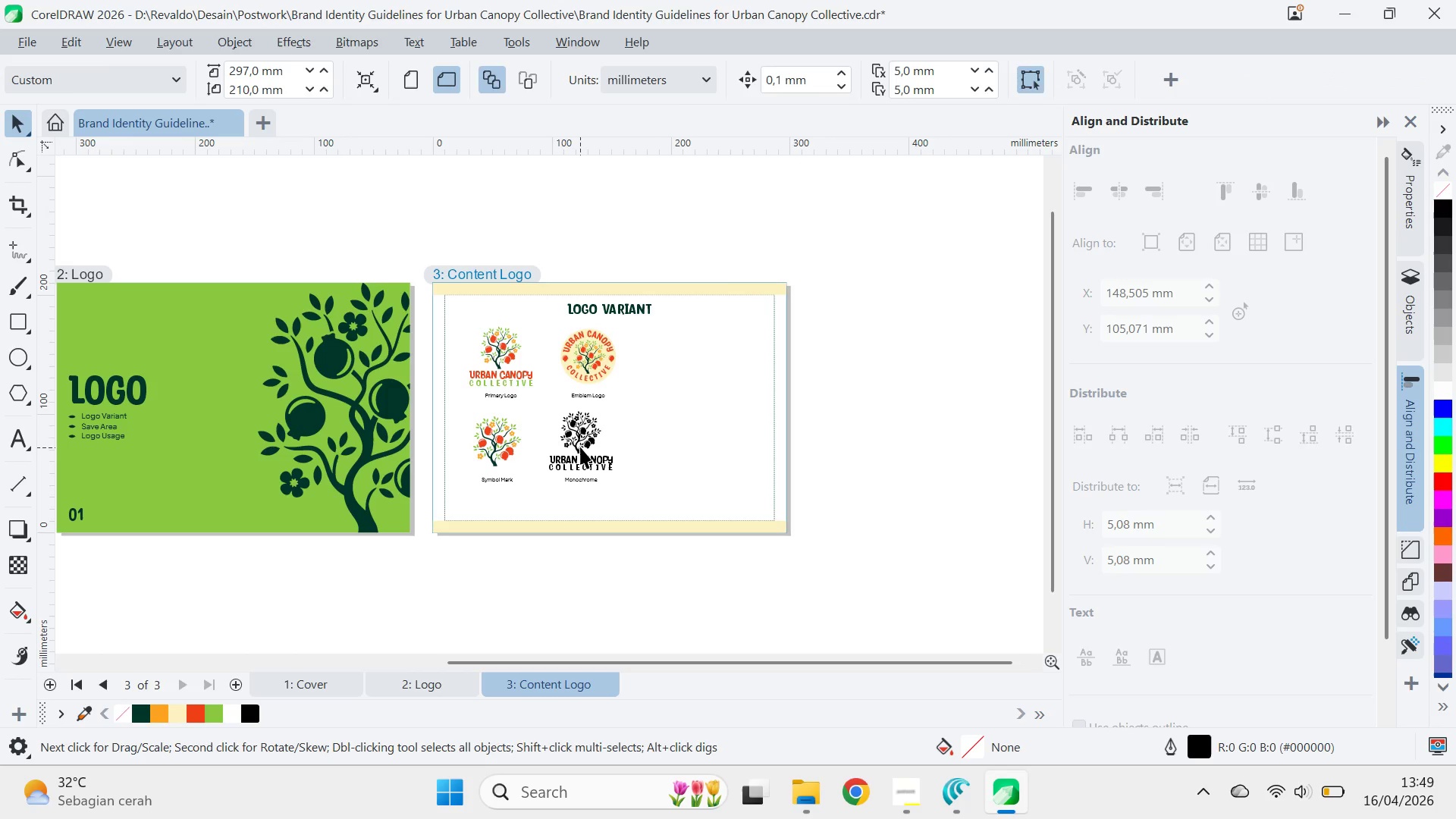 
left_click([580, 444])
 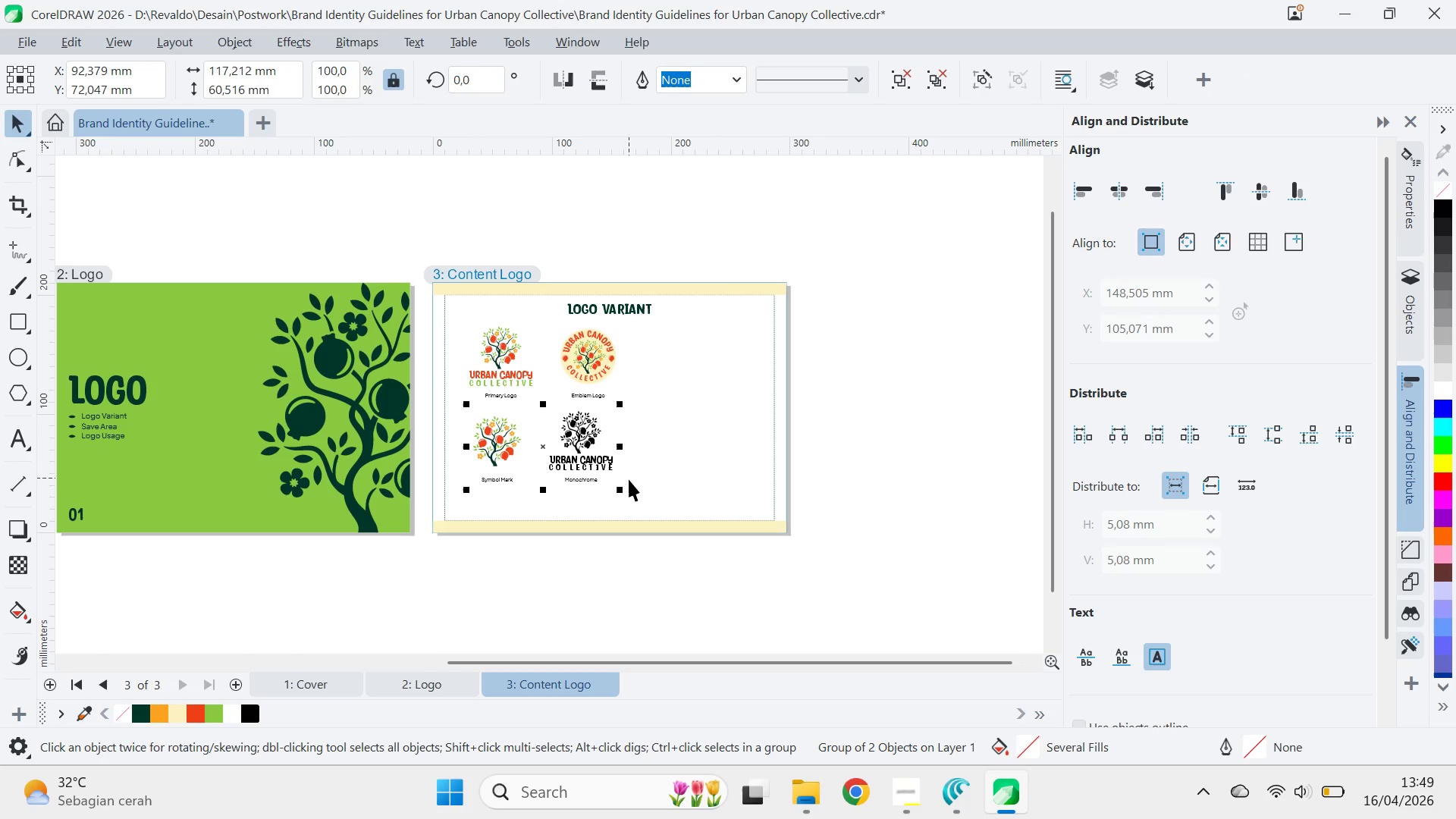 
key(Control+U)
 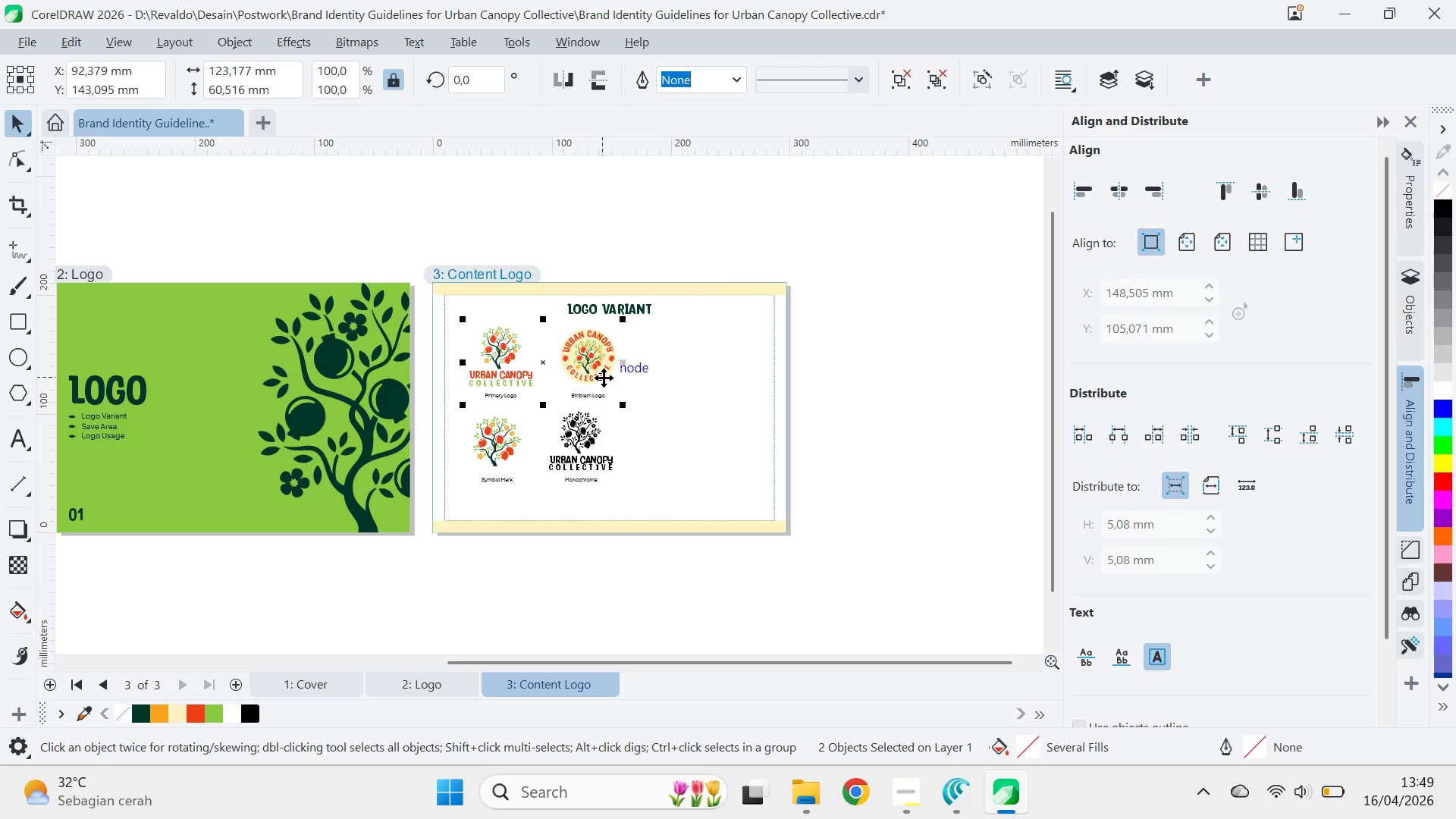 
key(Control+U)
 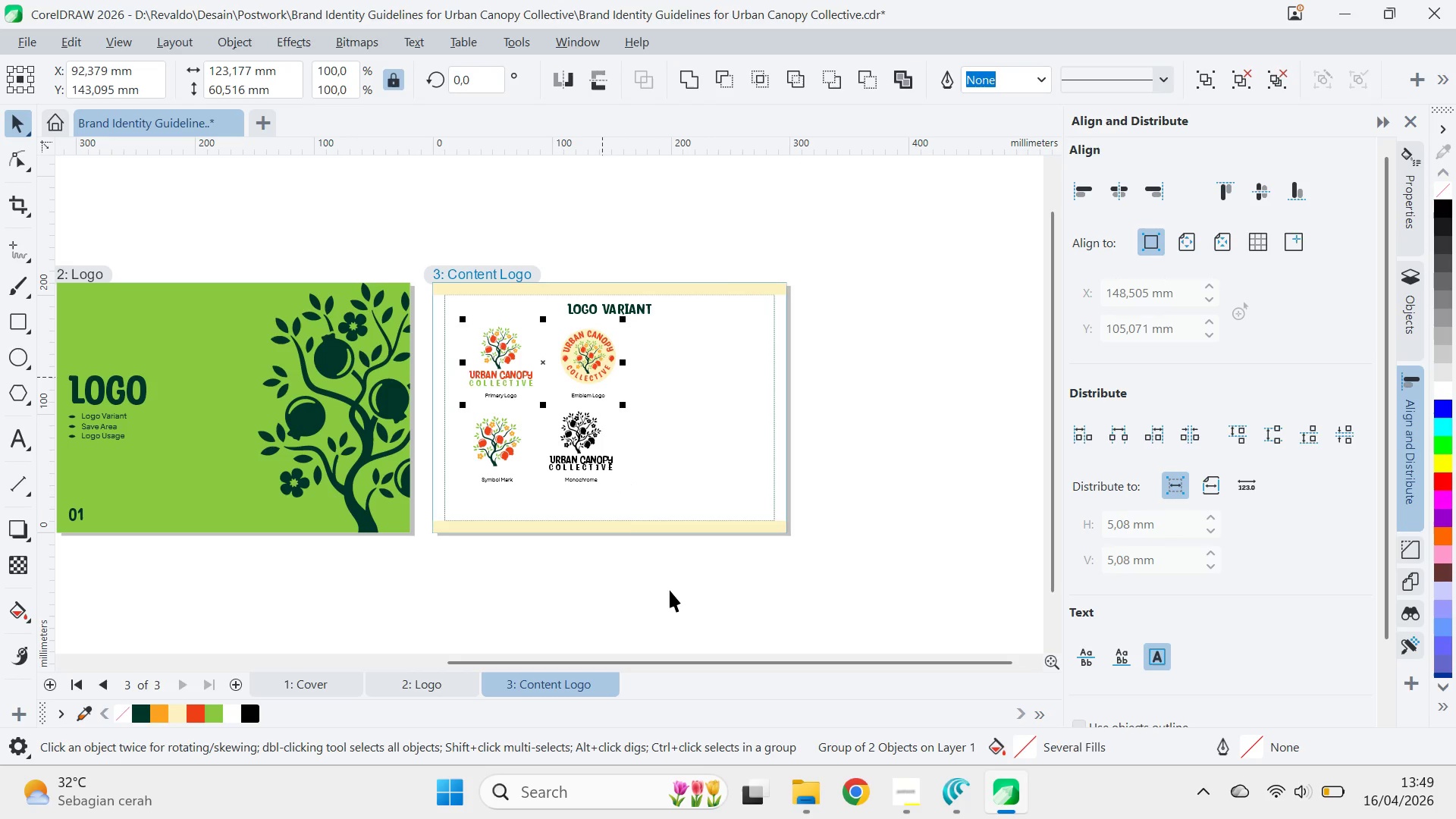 
left_click_drag(start_coordinate=[670, 593], to_coordinate=[665, 589])
 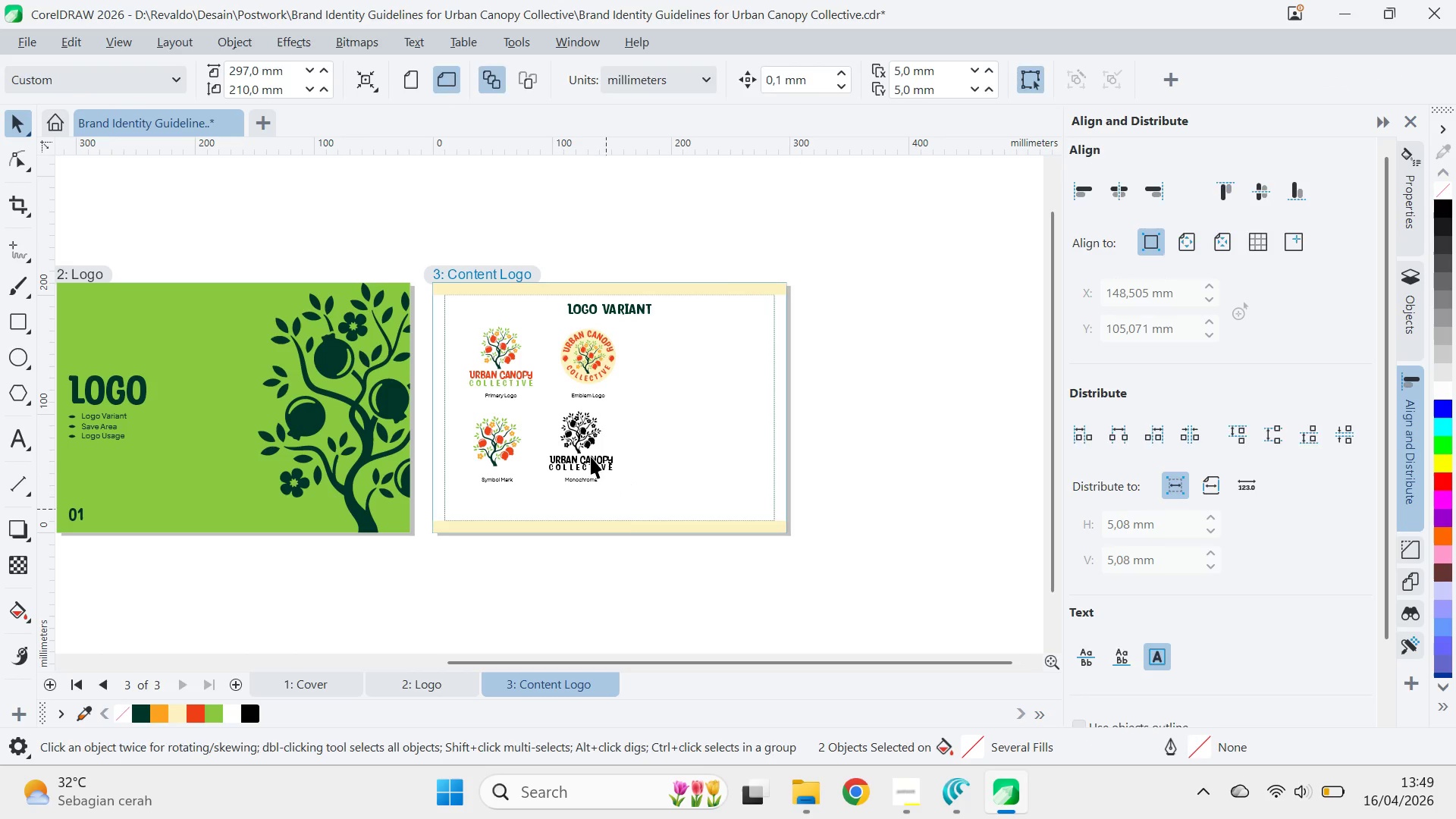 
double_click([591, 457])
 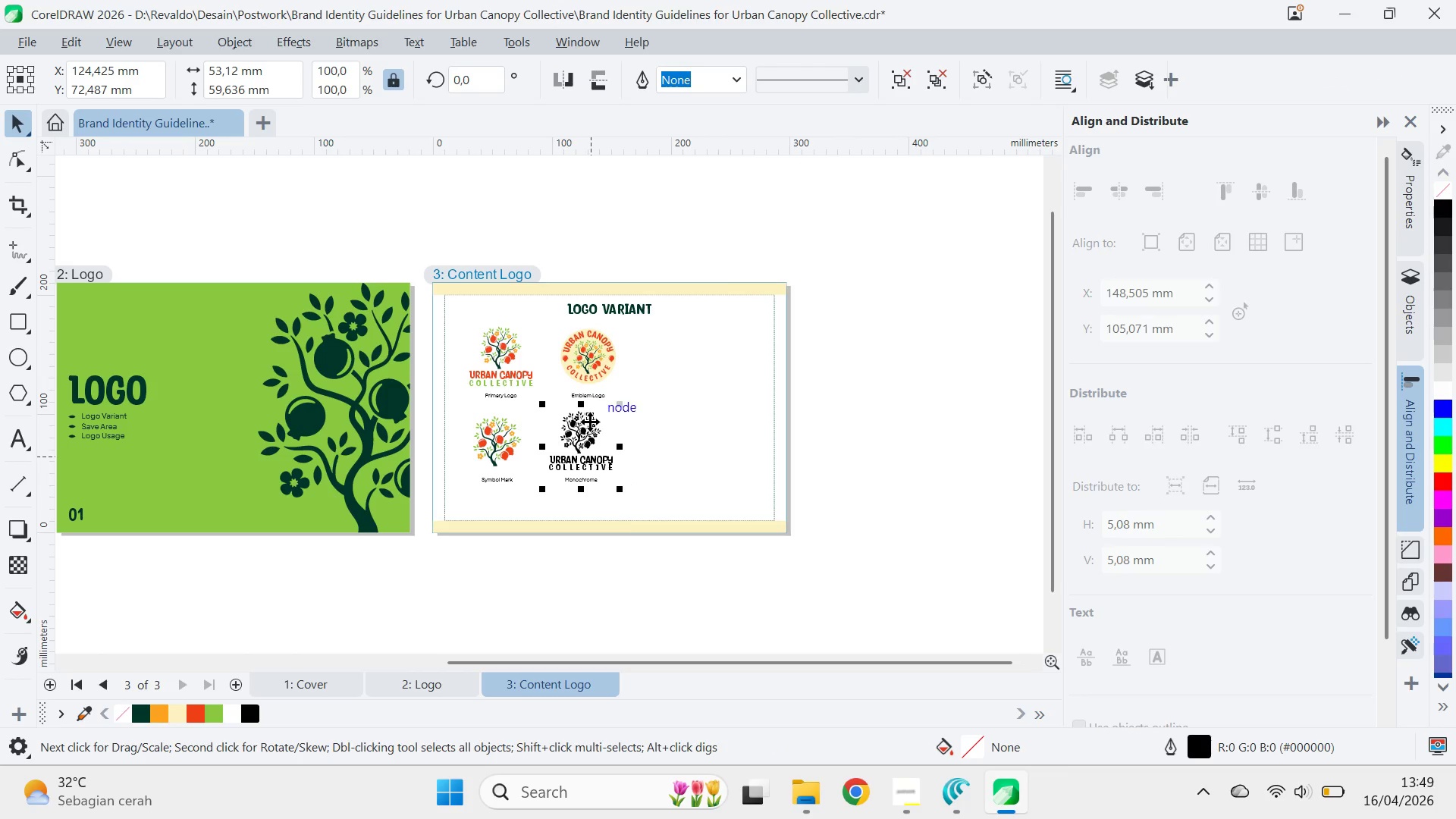 
hold_key(key=ShiftLeft, duration=0.36)
 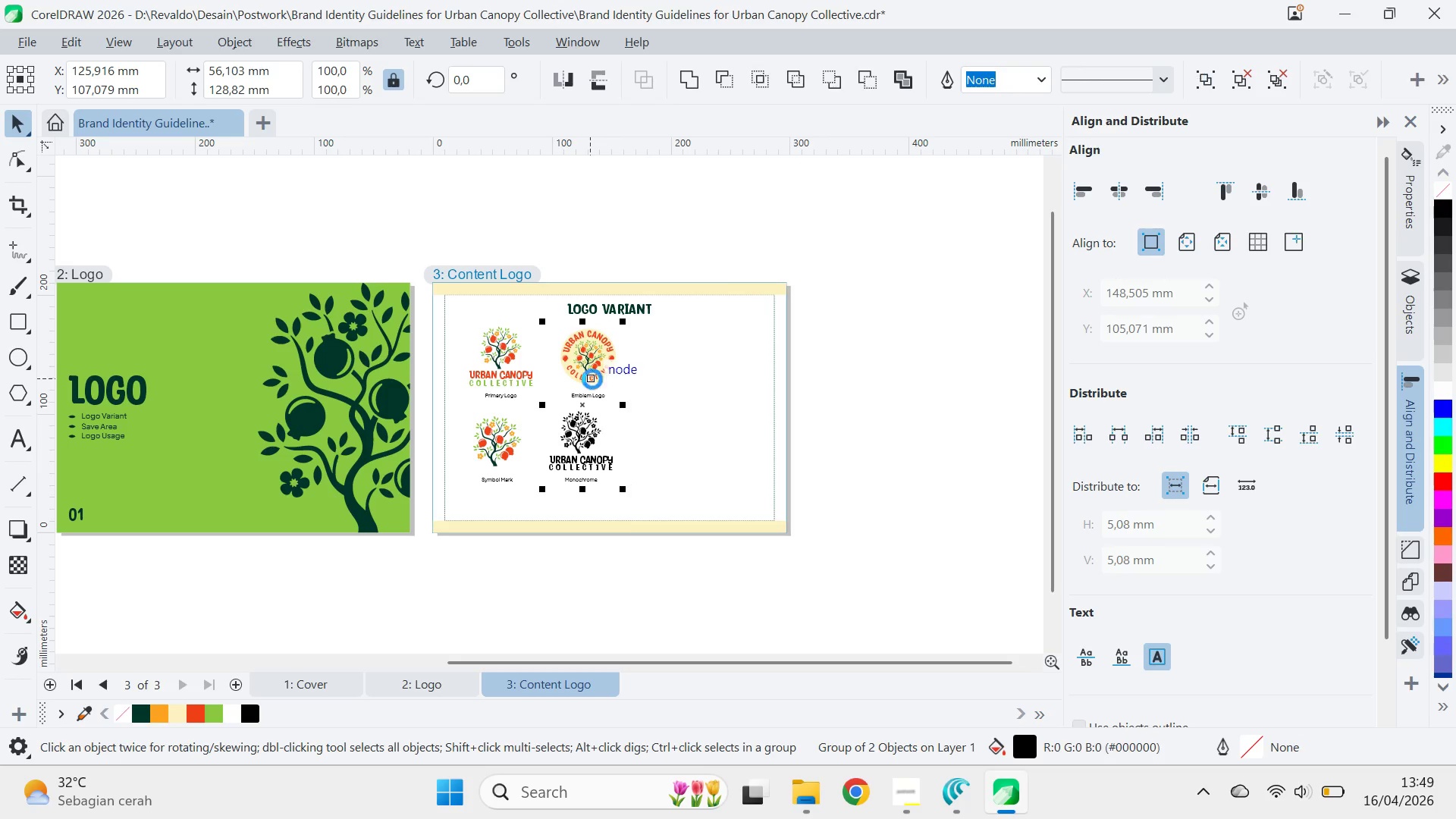 
key(C)
 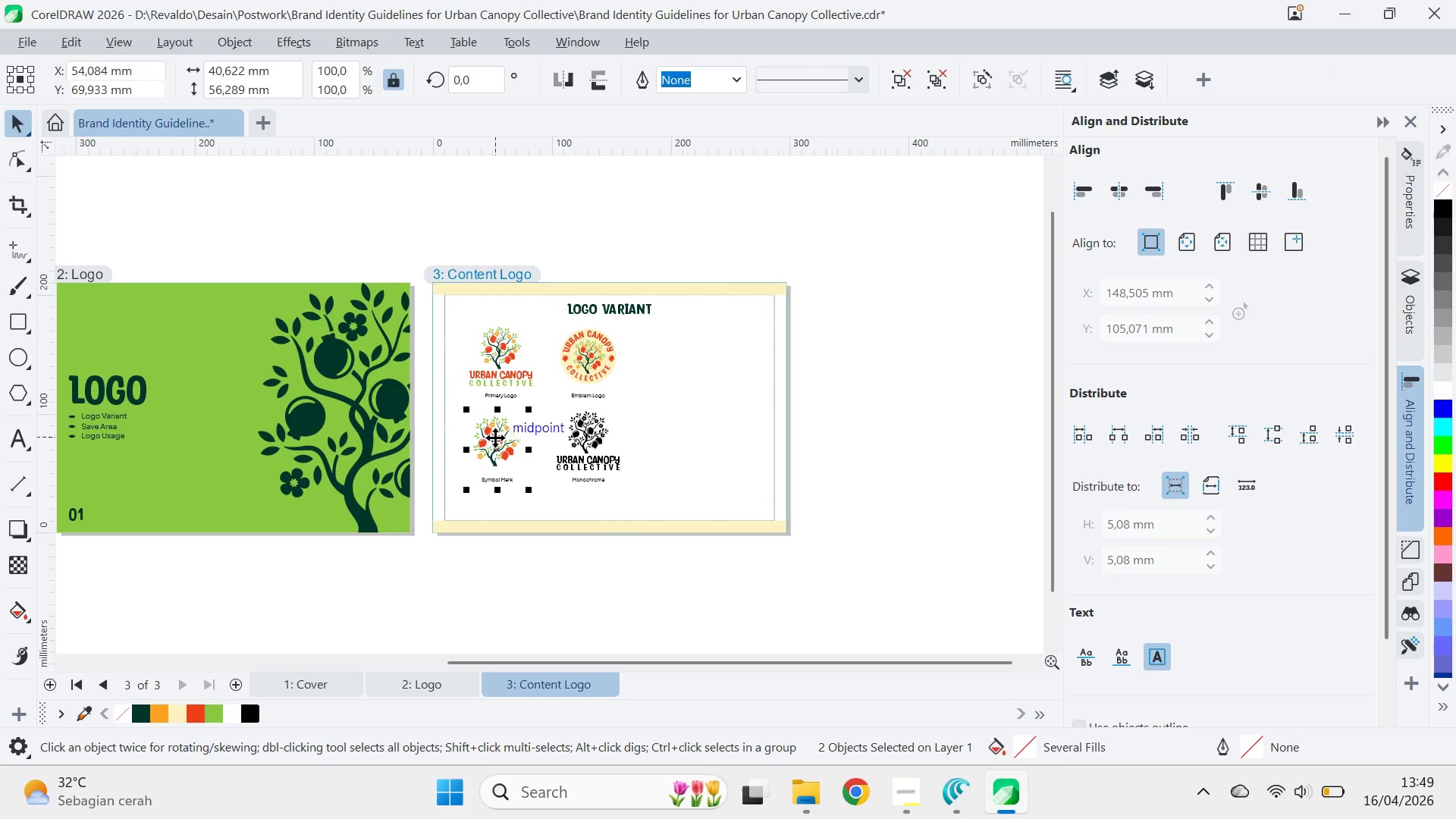 
hold_key(key=ShiftLeft, duration=1.5)
left_click([506, 368])
 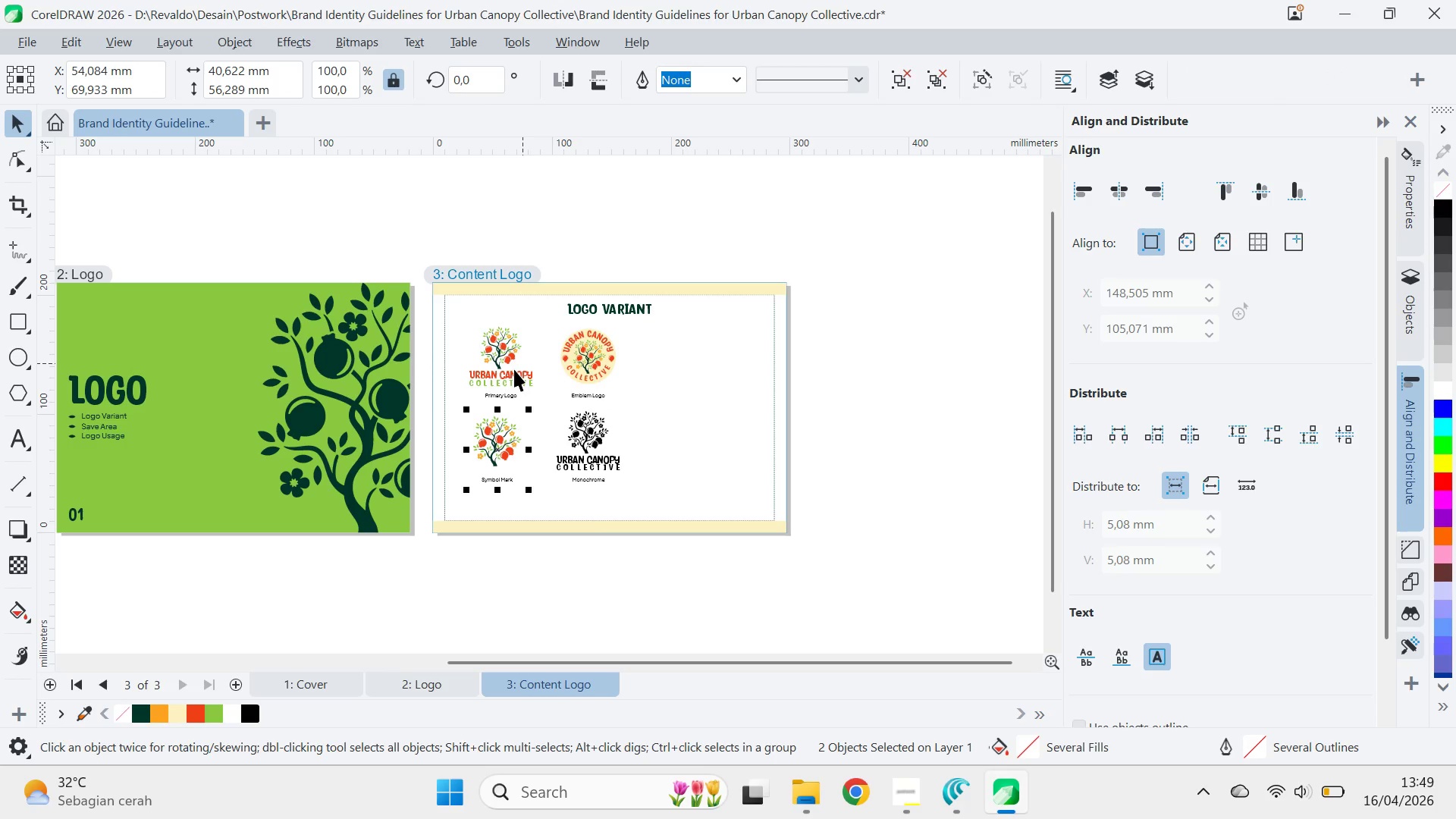 
type(ccc)
 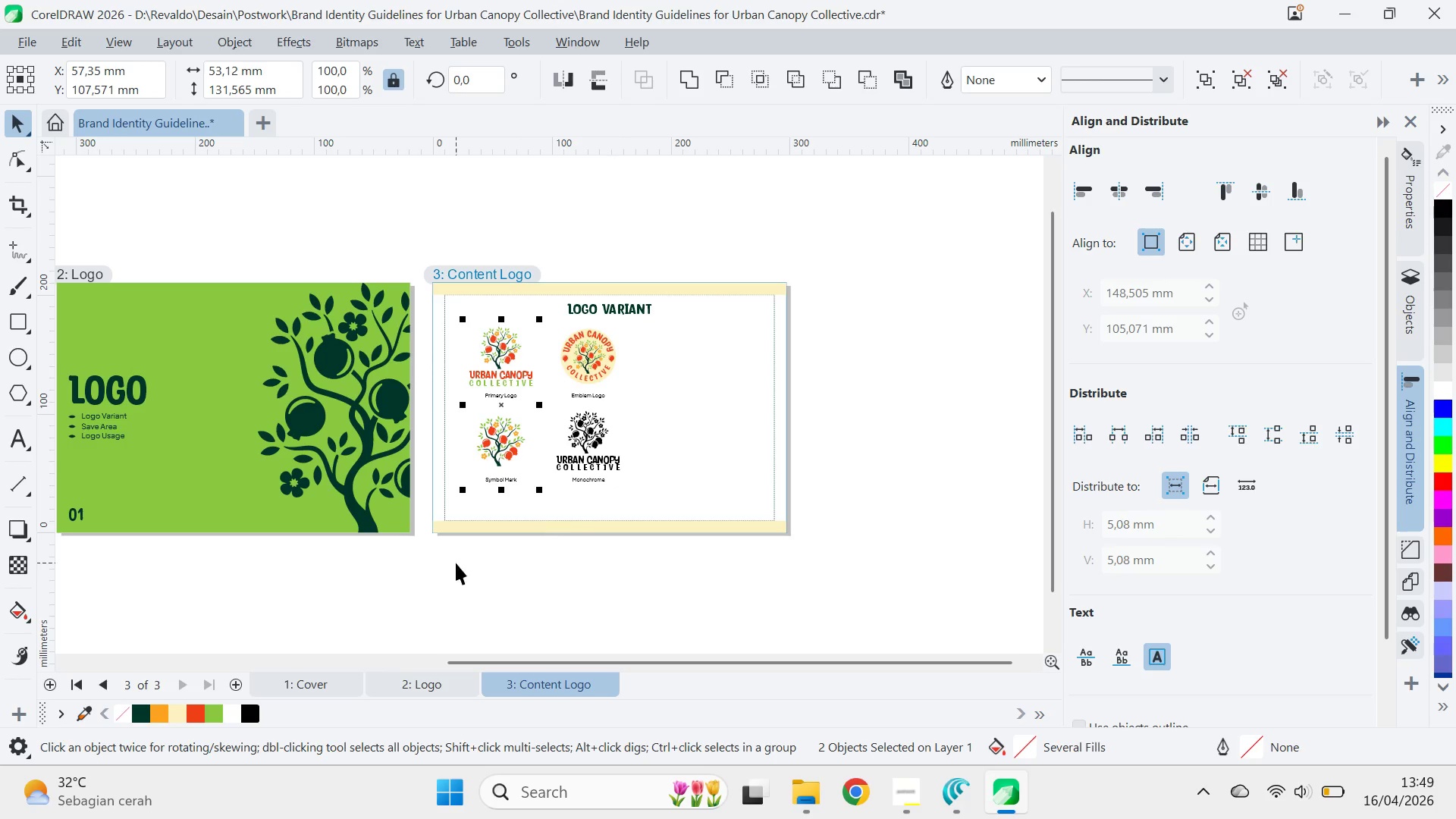 
left_click_drag(start_coordinate=[456, 561], to_coordinate=[664, 406])
 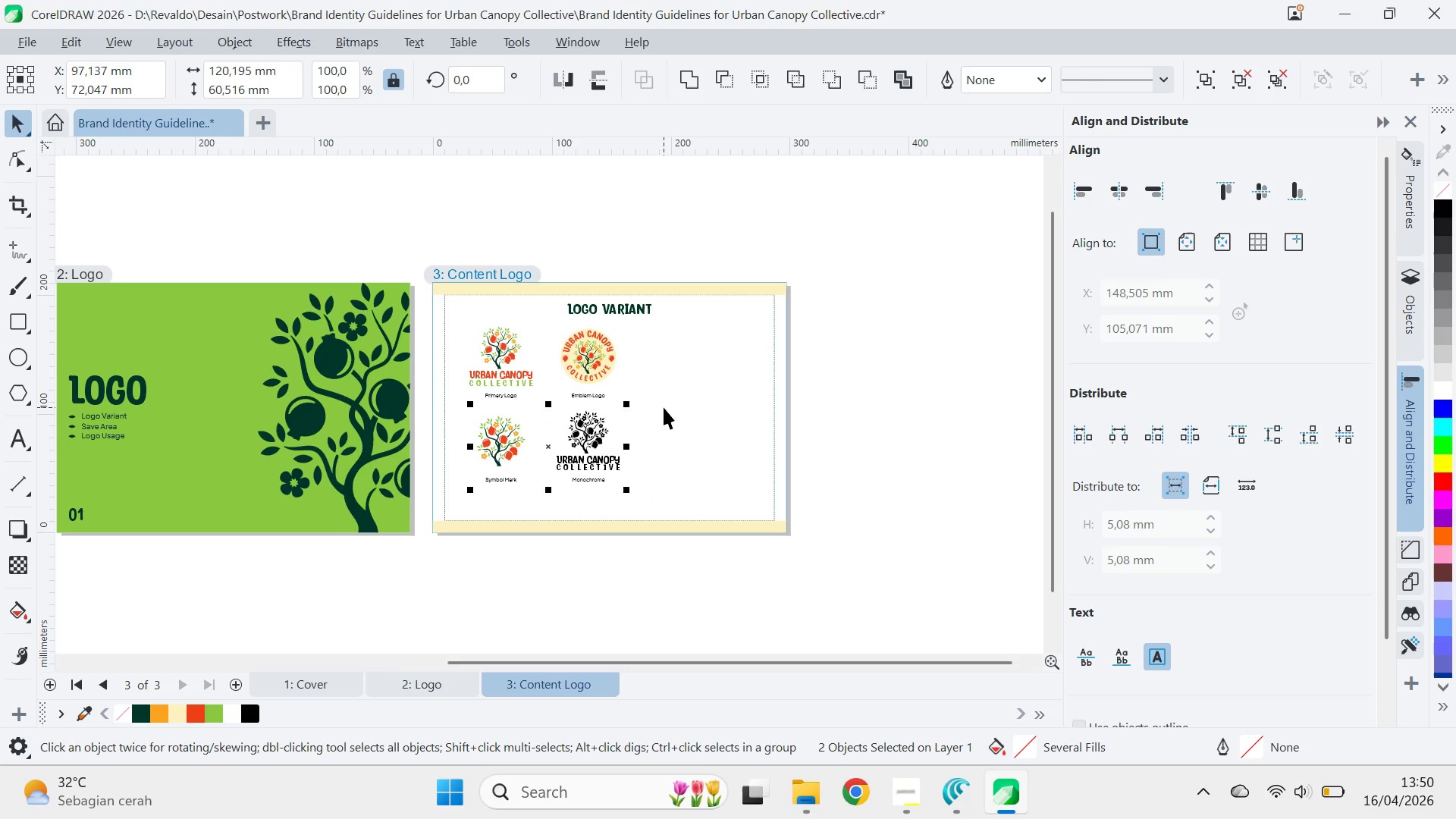 
key(Control+G)
 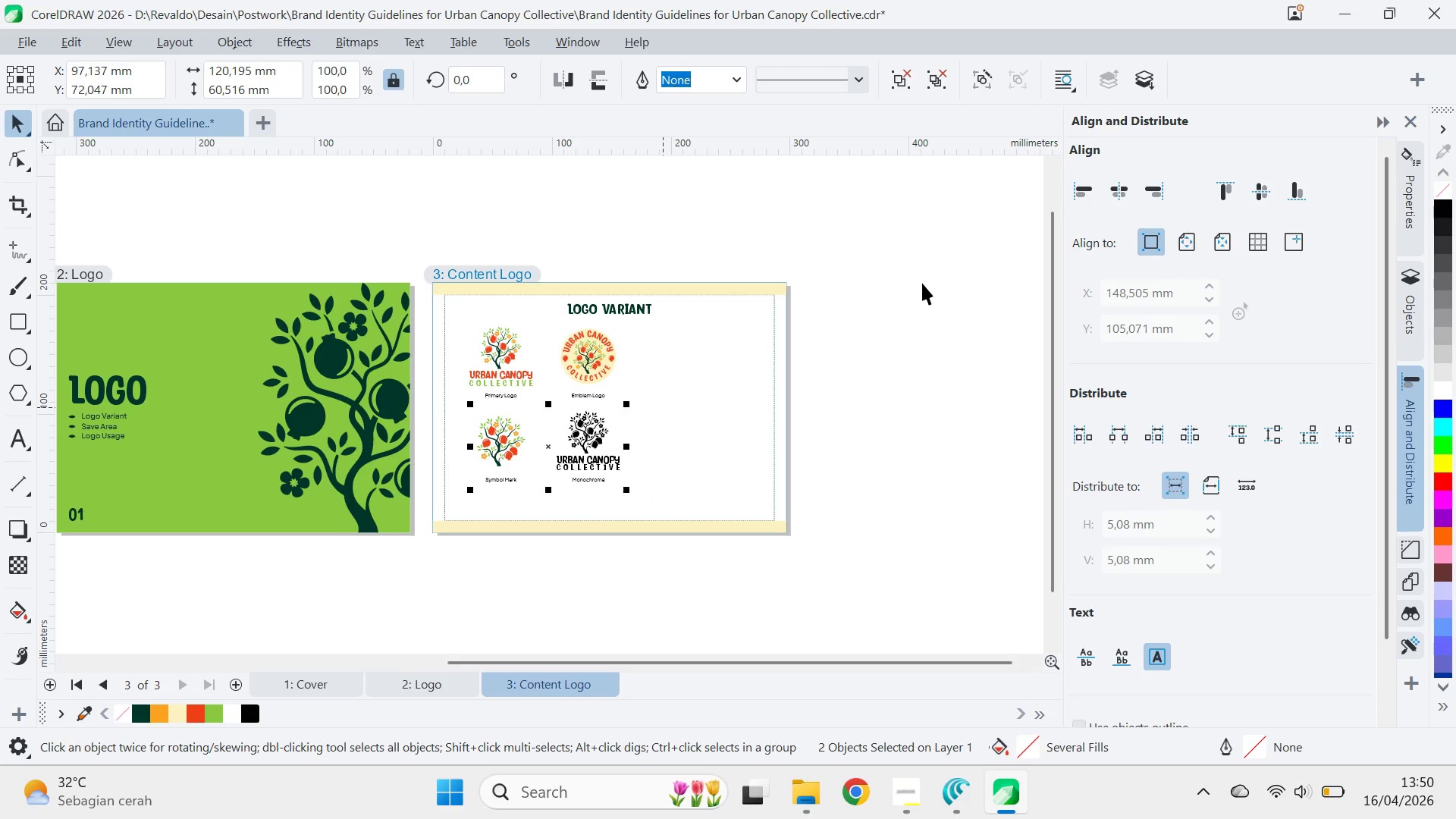 
left_click_drag(start_coordinate=[908, 283], to_coordinate=[454, 409])
 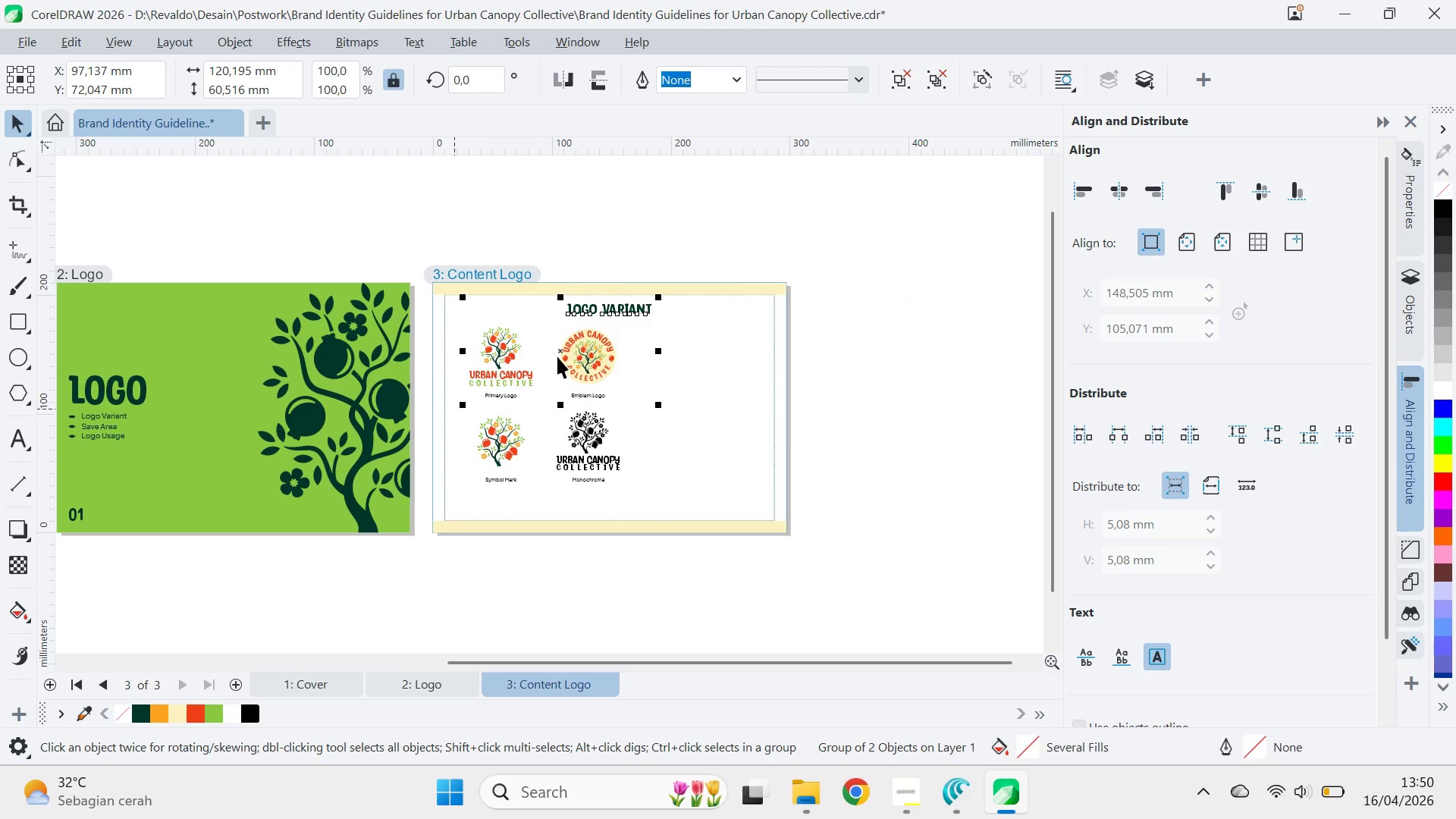 
hold_key(key=ShiftLeft, duration=1.14)
 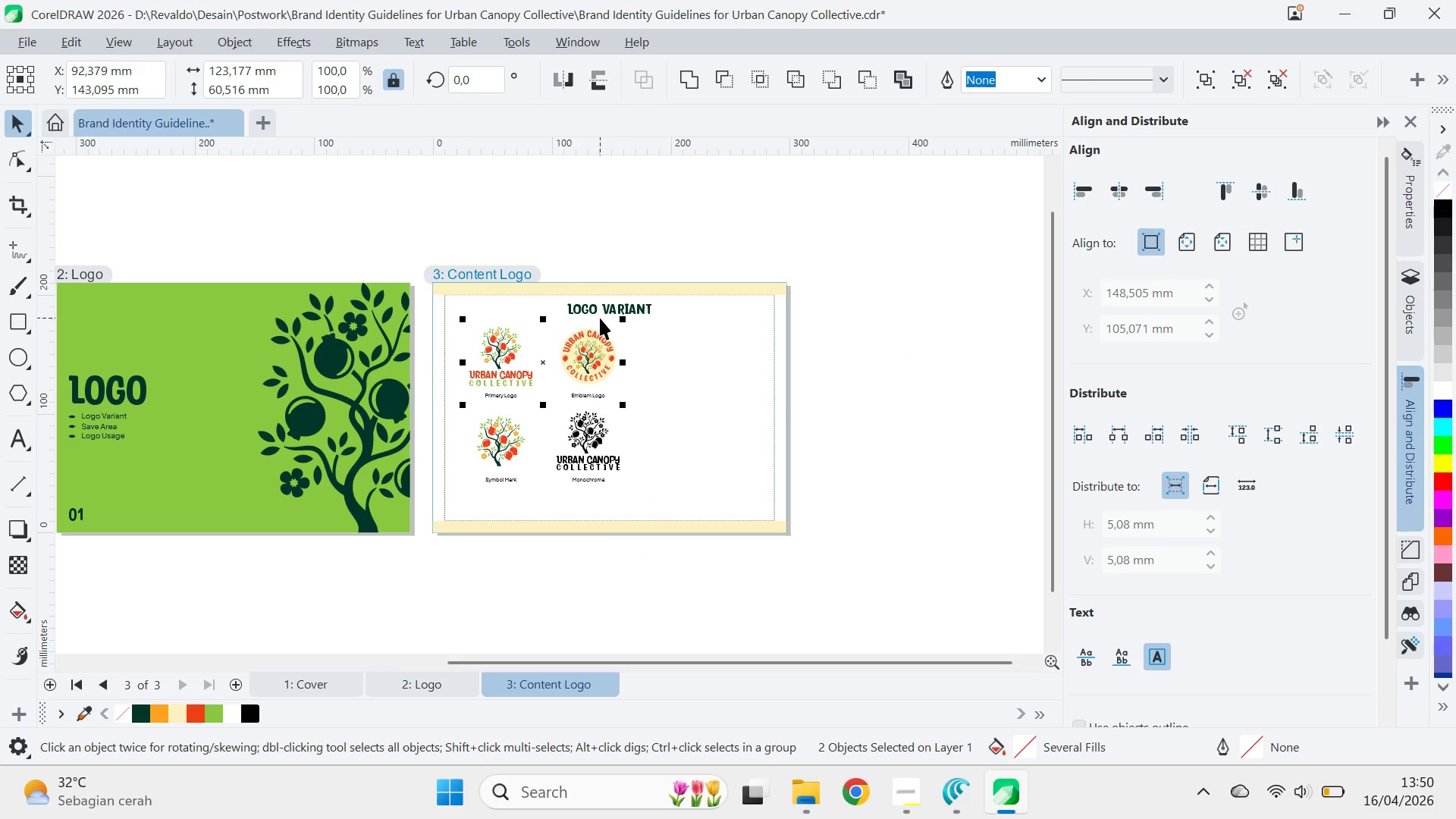 
key(Control+G)
 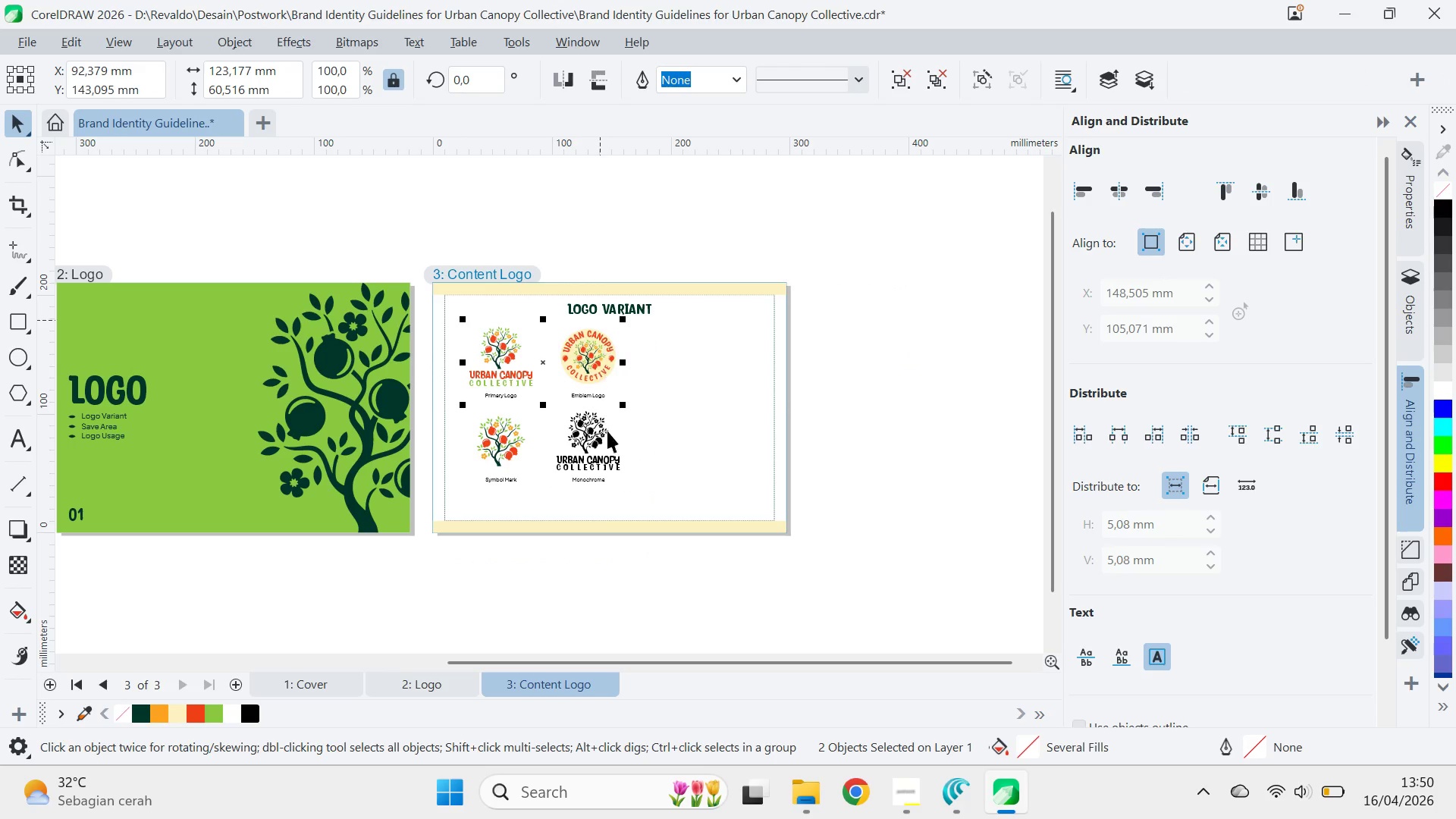 
hold_key(key=ShiftLeft, duration=0.42)
left_click([607, 438])
 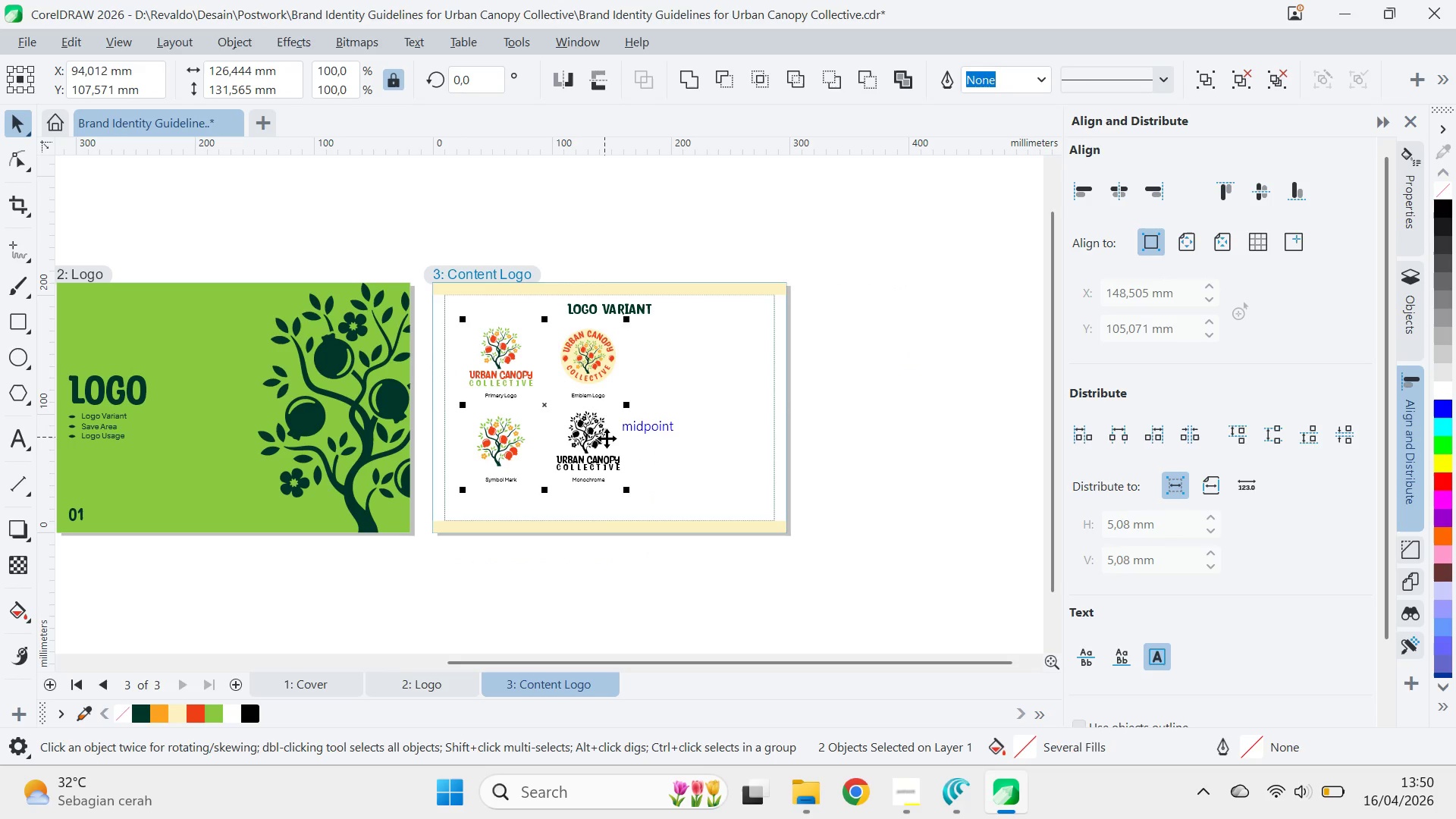 
key(Control+ControlLeft)
 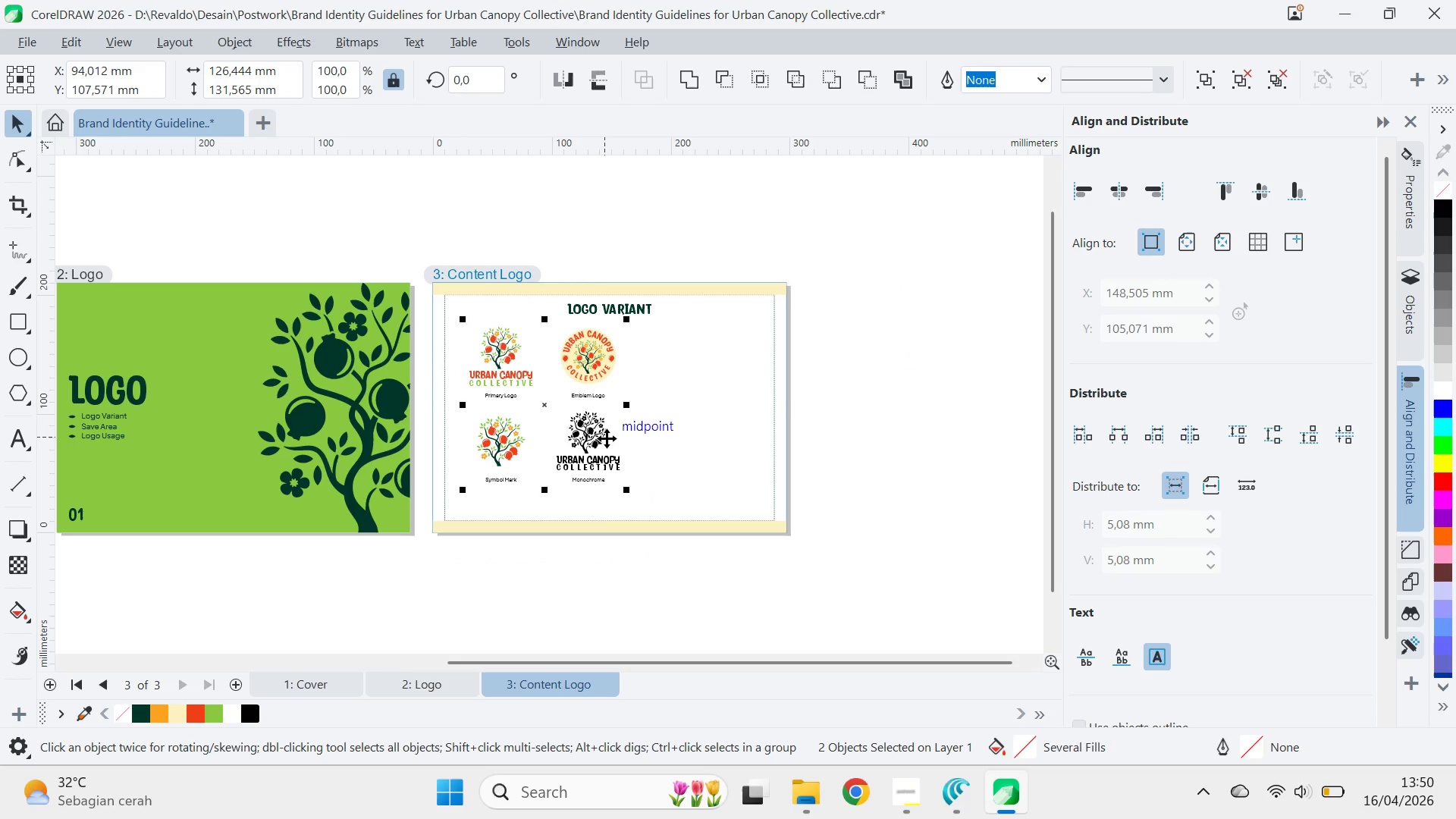 
key(Control+G)
 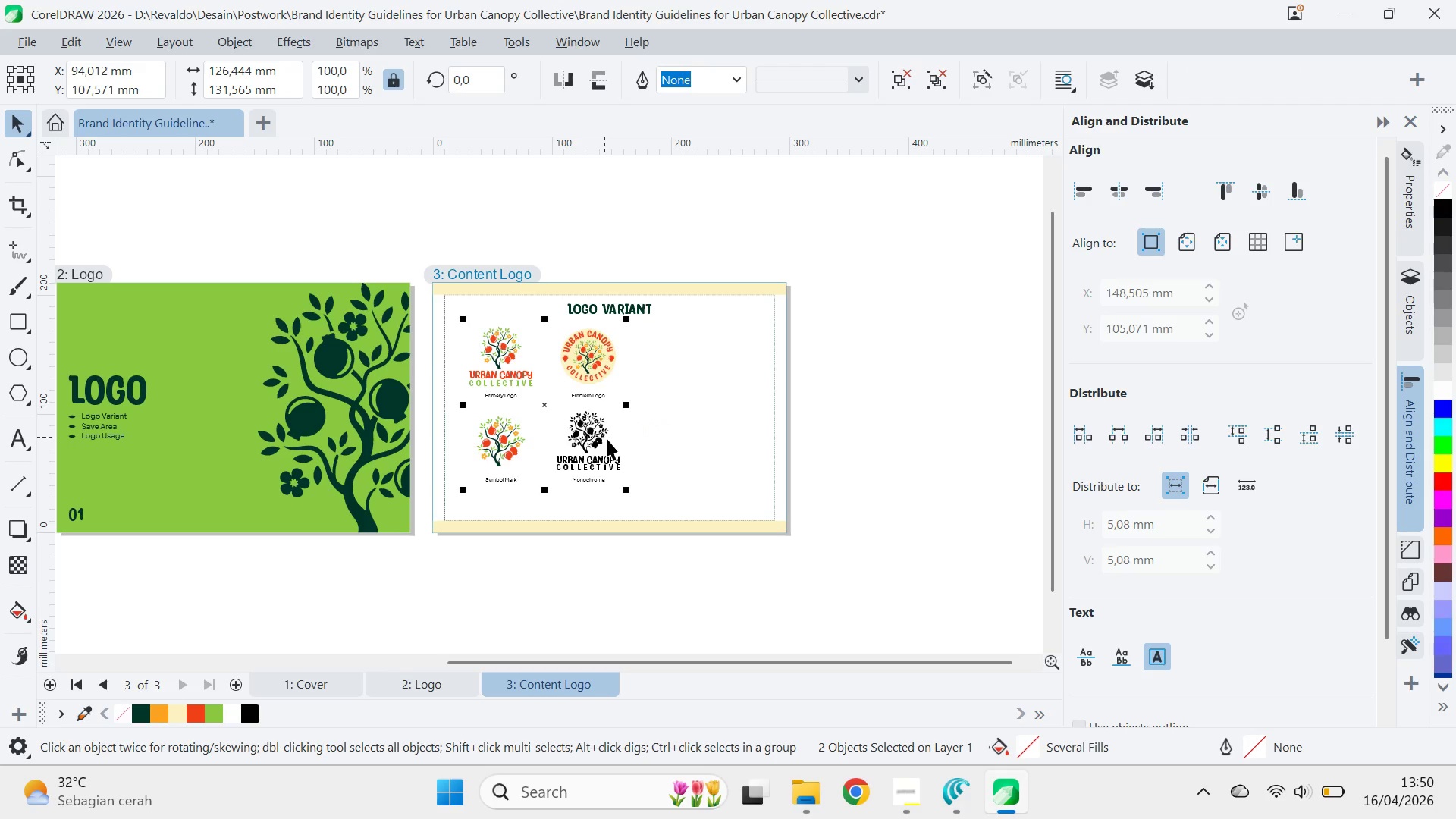 
key(Shift+ShiftLeft)
 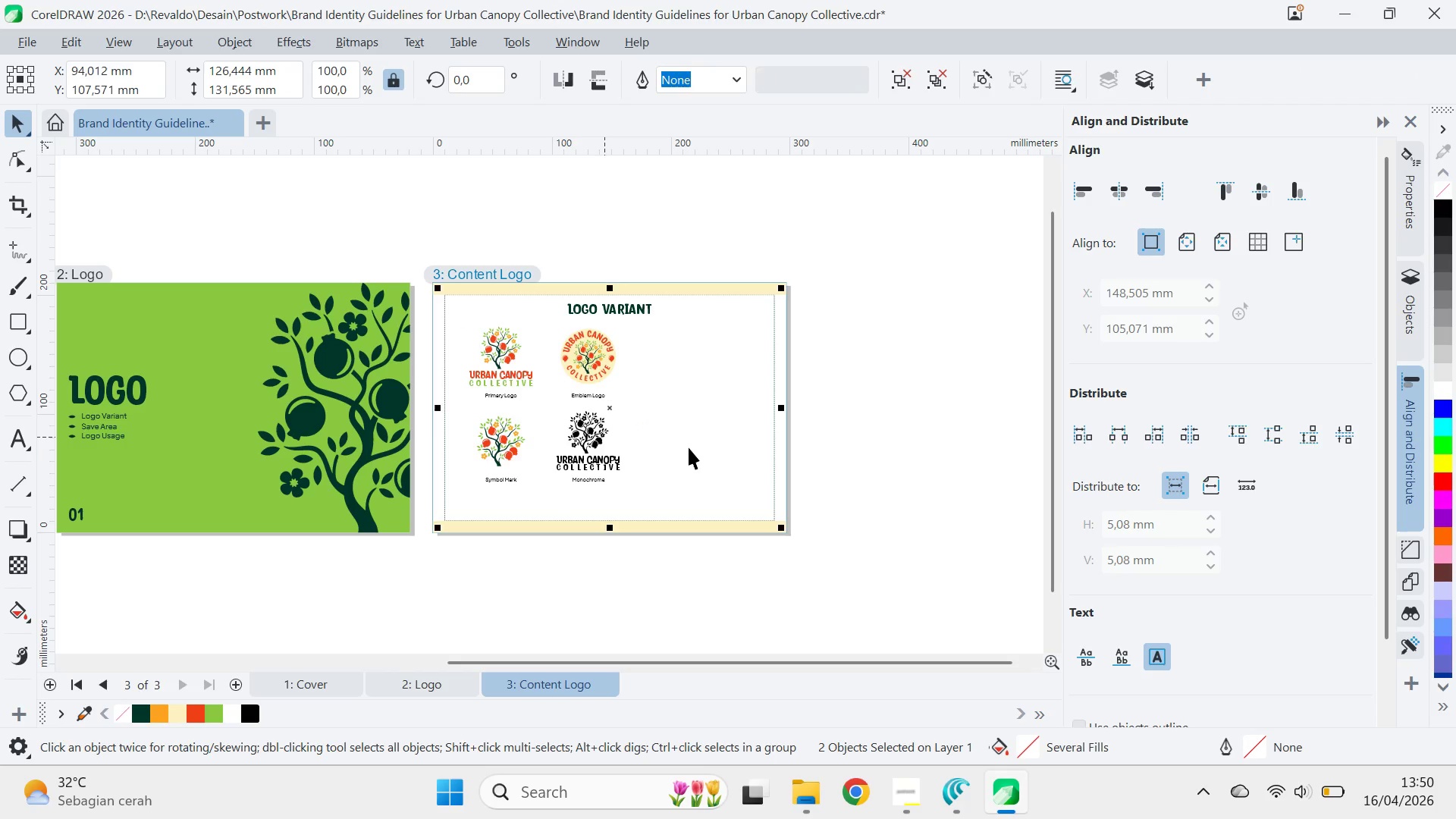 
left_click([689, 447])
 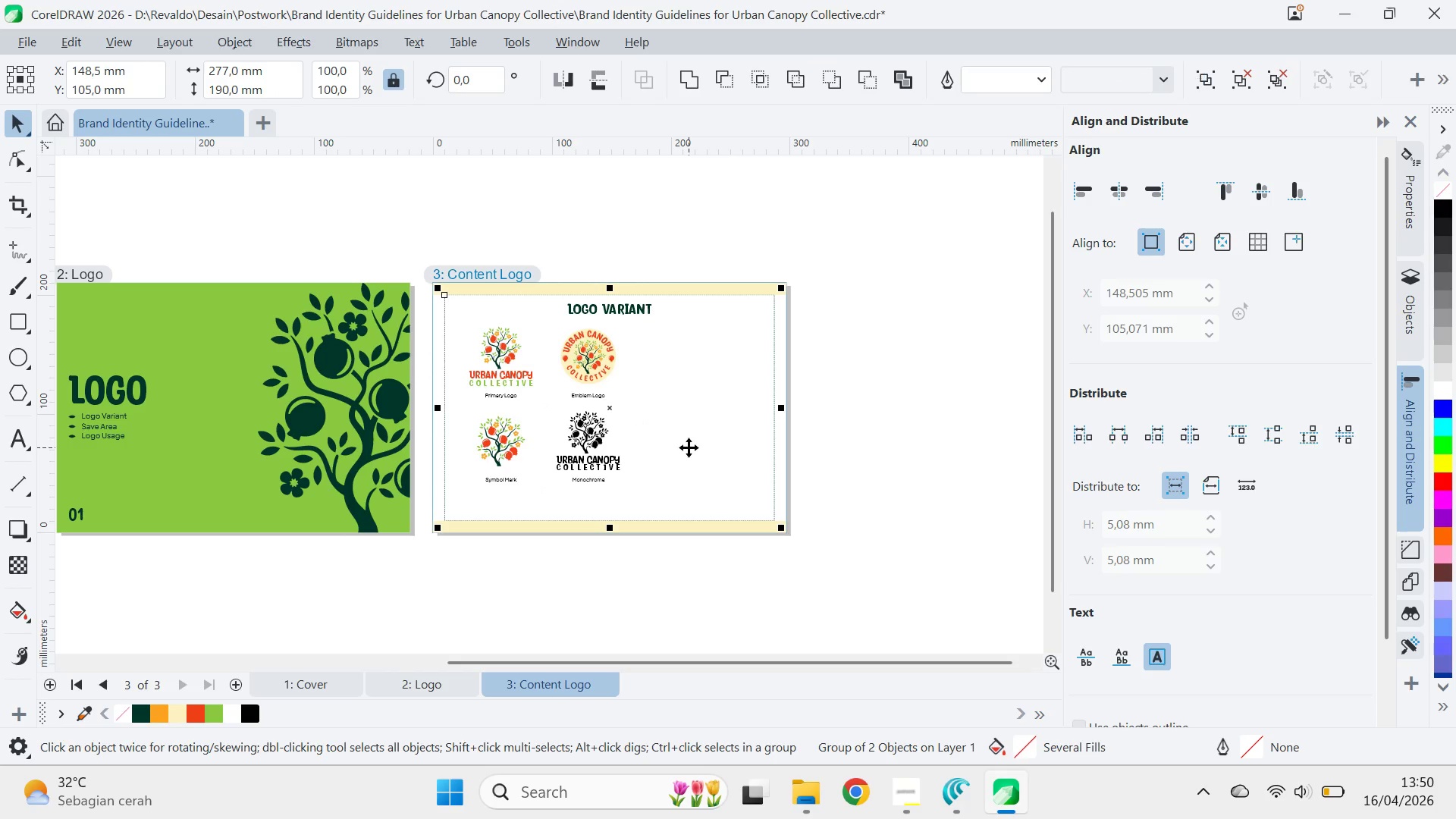 
type(ce)
 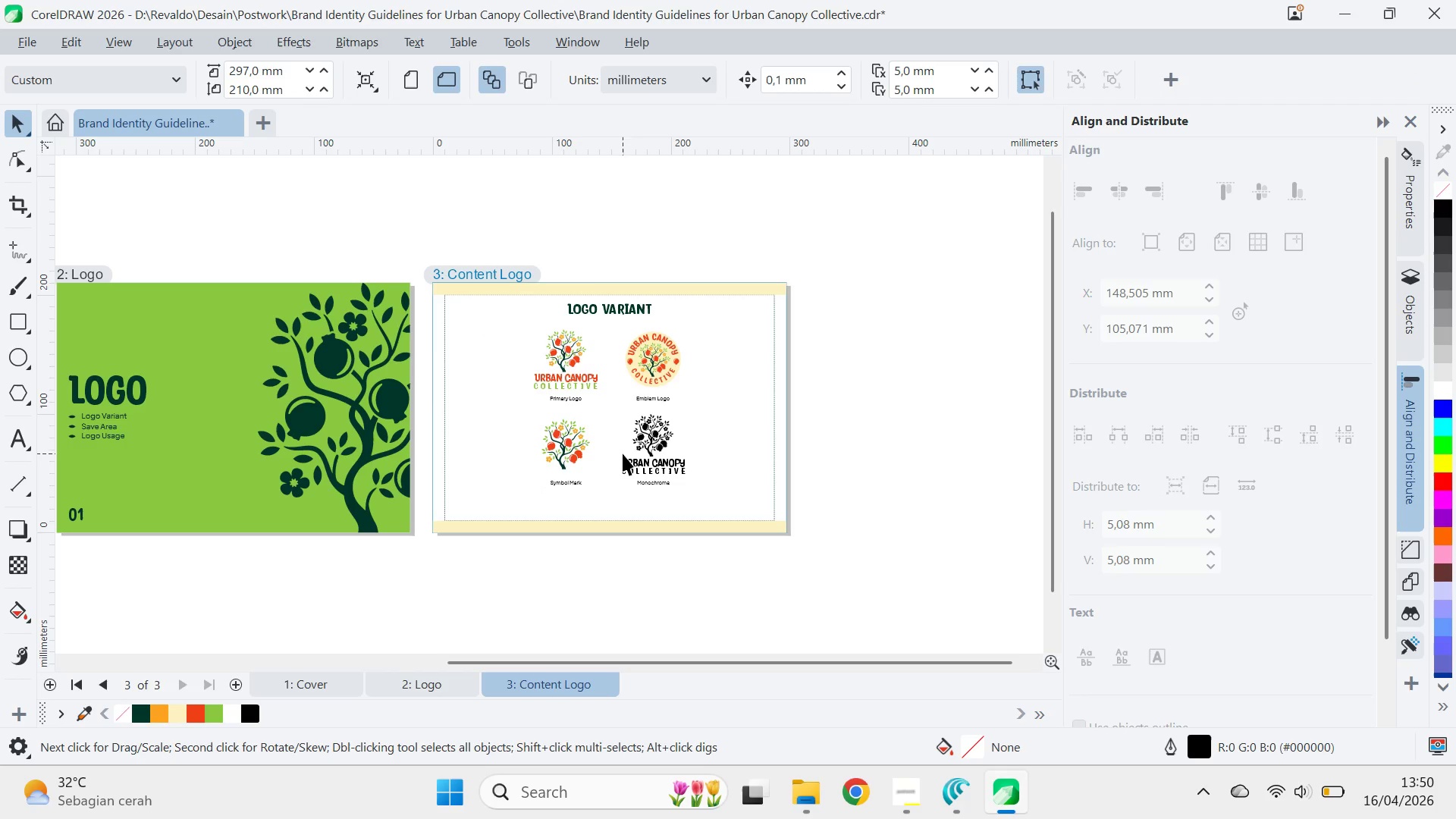 
left_click([667, 444])
 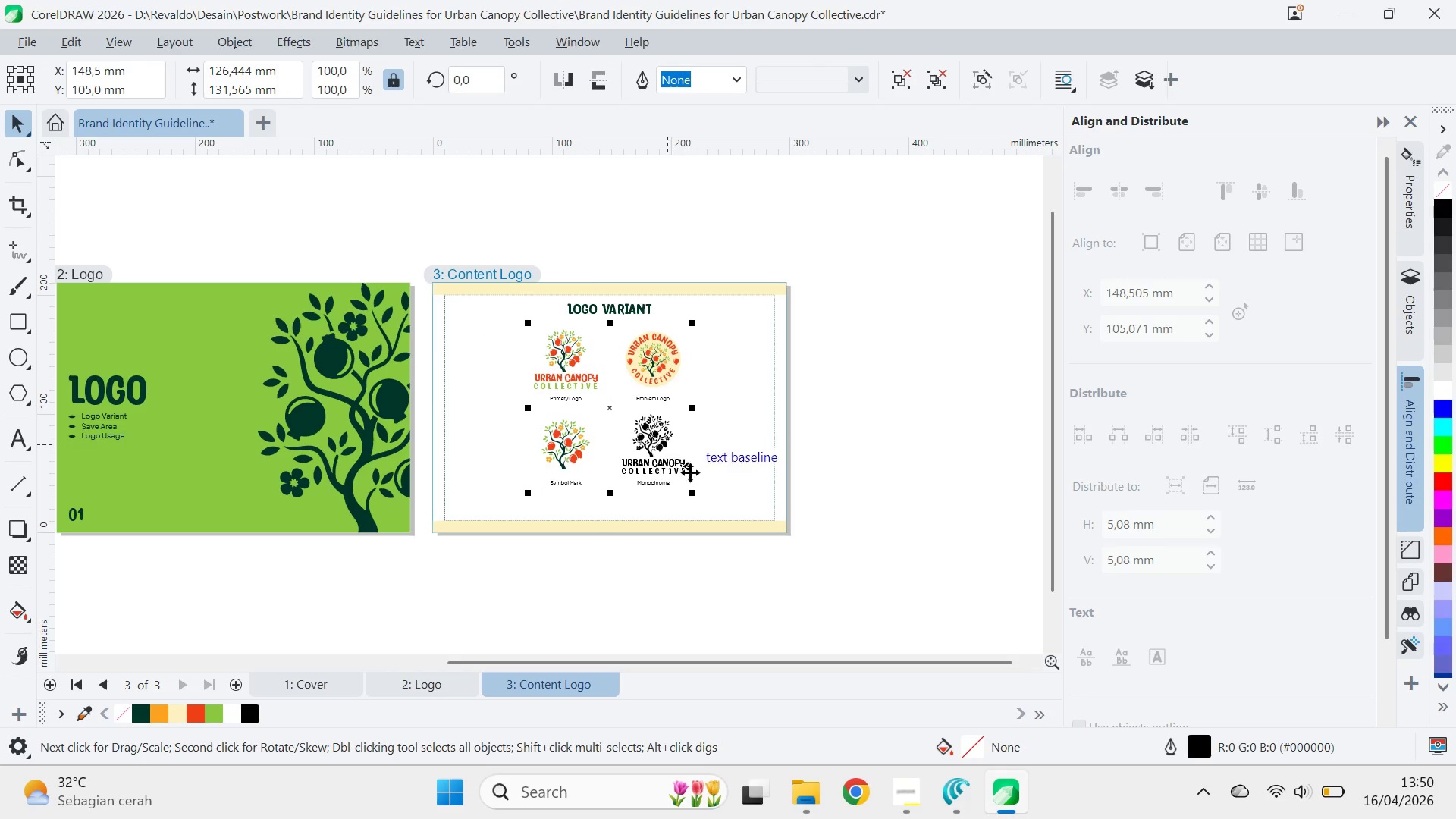 
hold_key(key=ShiftLeft, duration=1.51)
left_click_drag(start_coordinate=[695, 491], to_coordinate=[725, 505])
 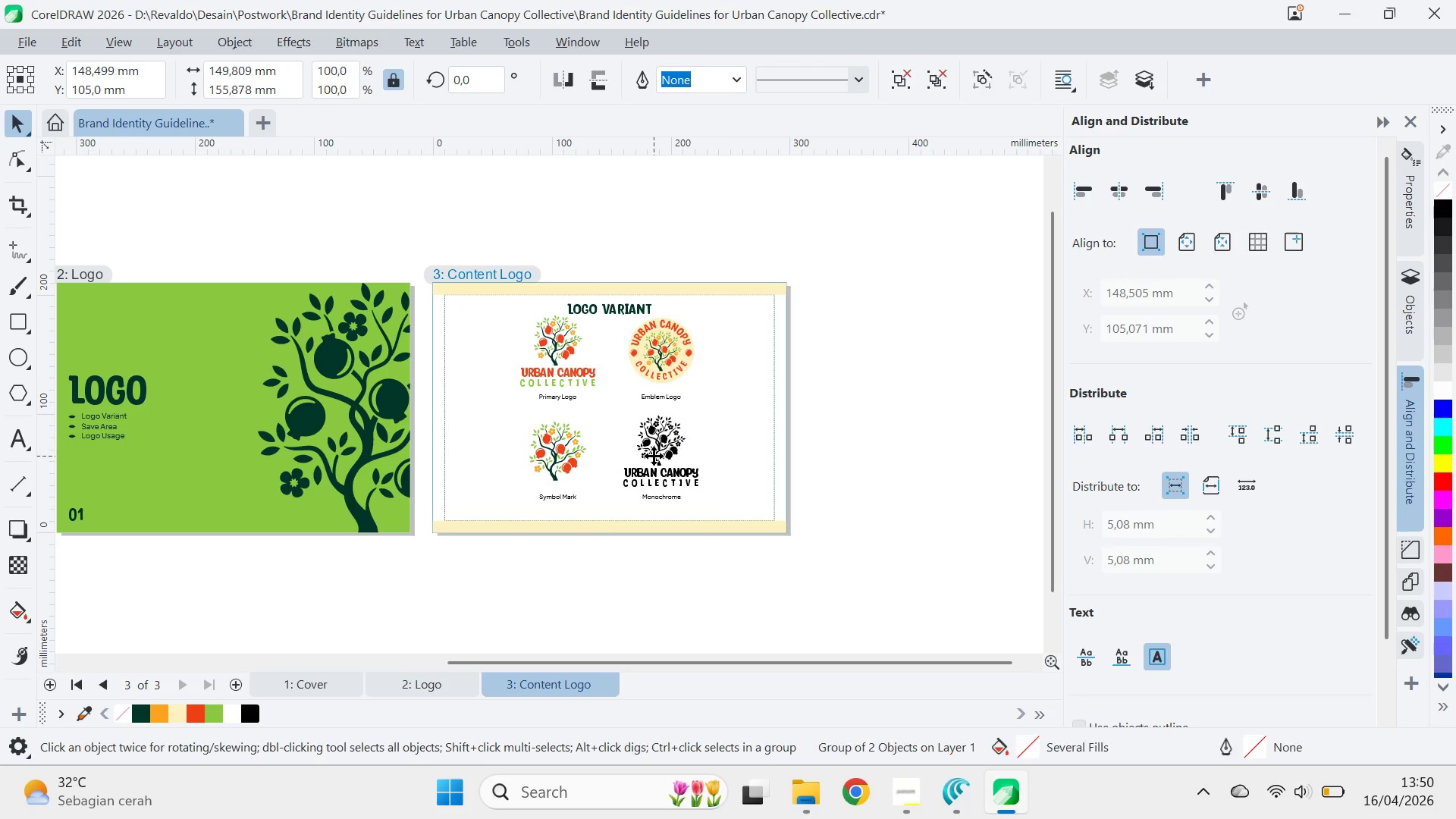 
hold_key(key=ShiftLeft, duration=0.52)
 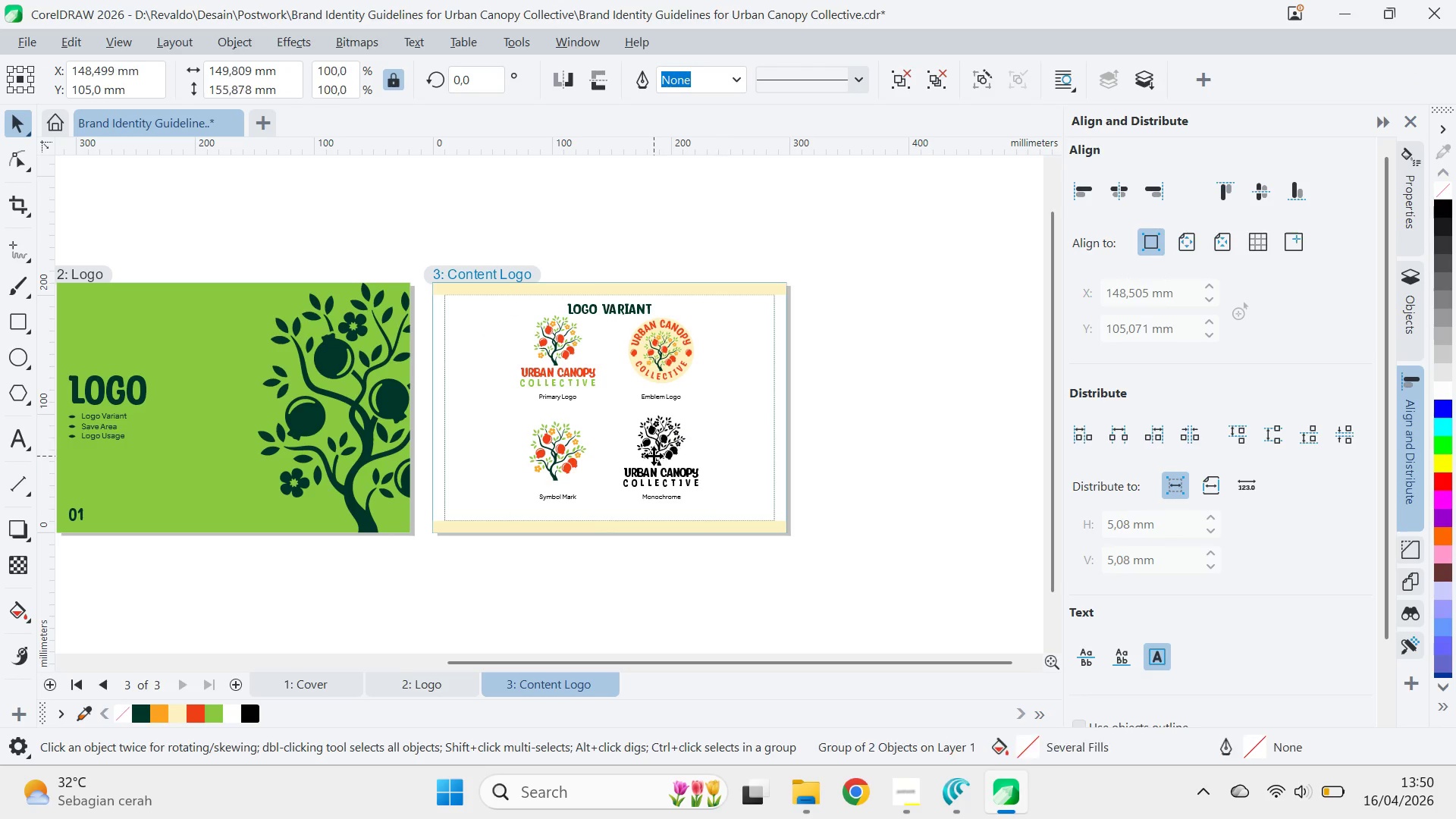 
left_click_drag(start_coordinate=[654, 456], to_coordinate=[708, 456])
 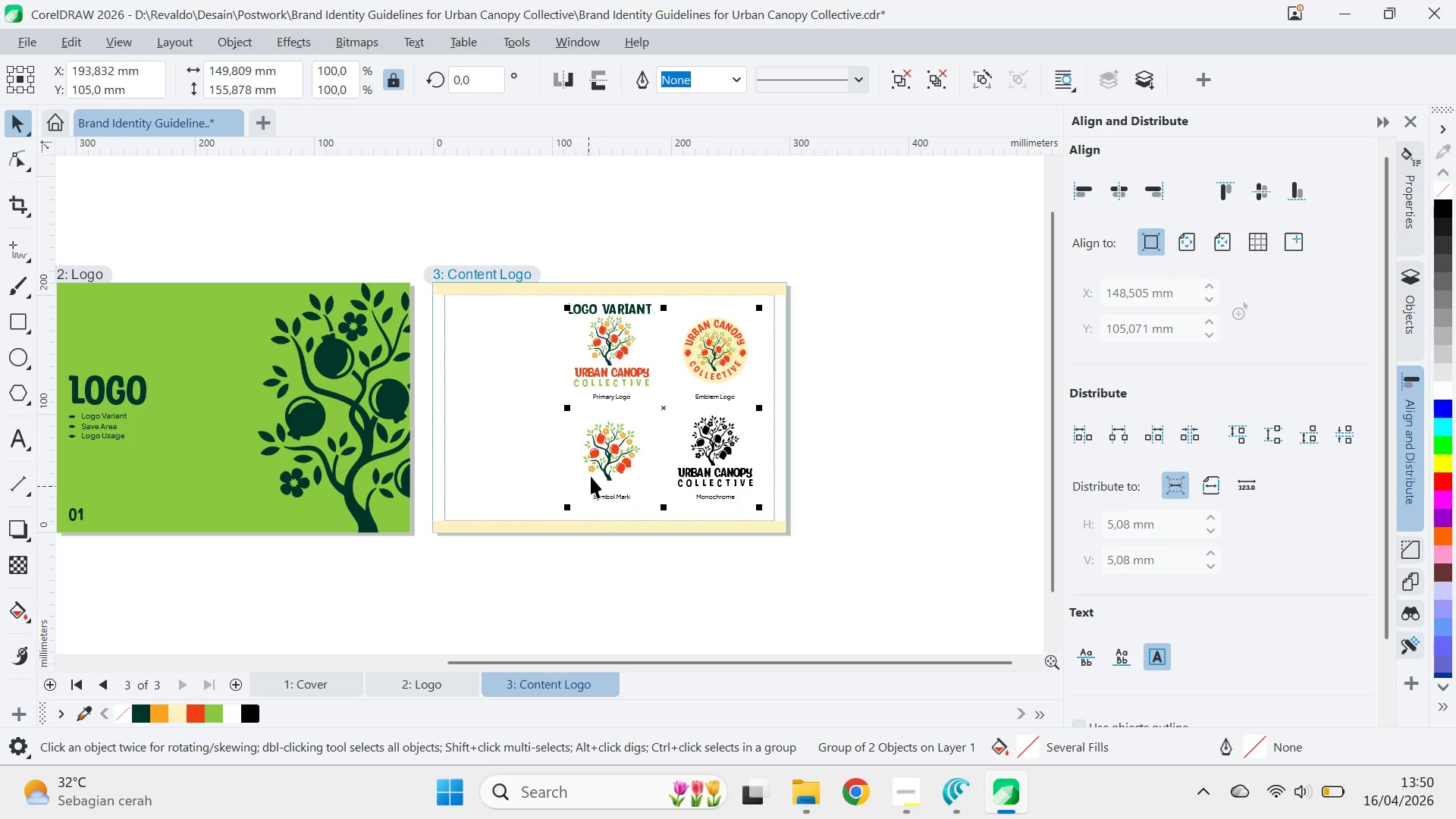 
hold_key(key=ShiftLeft, duration=0.55)
 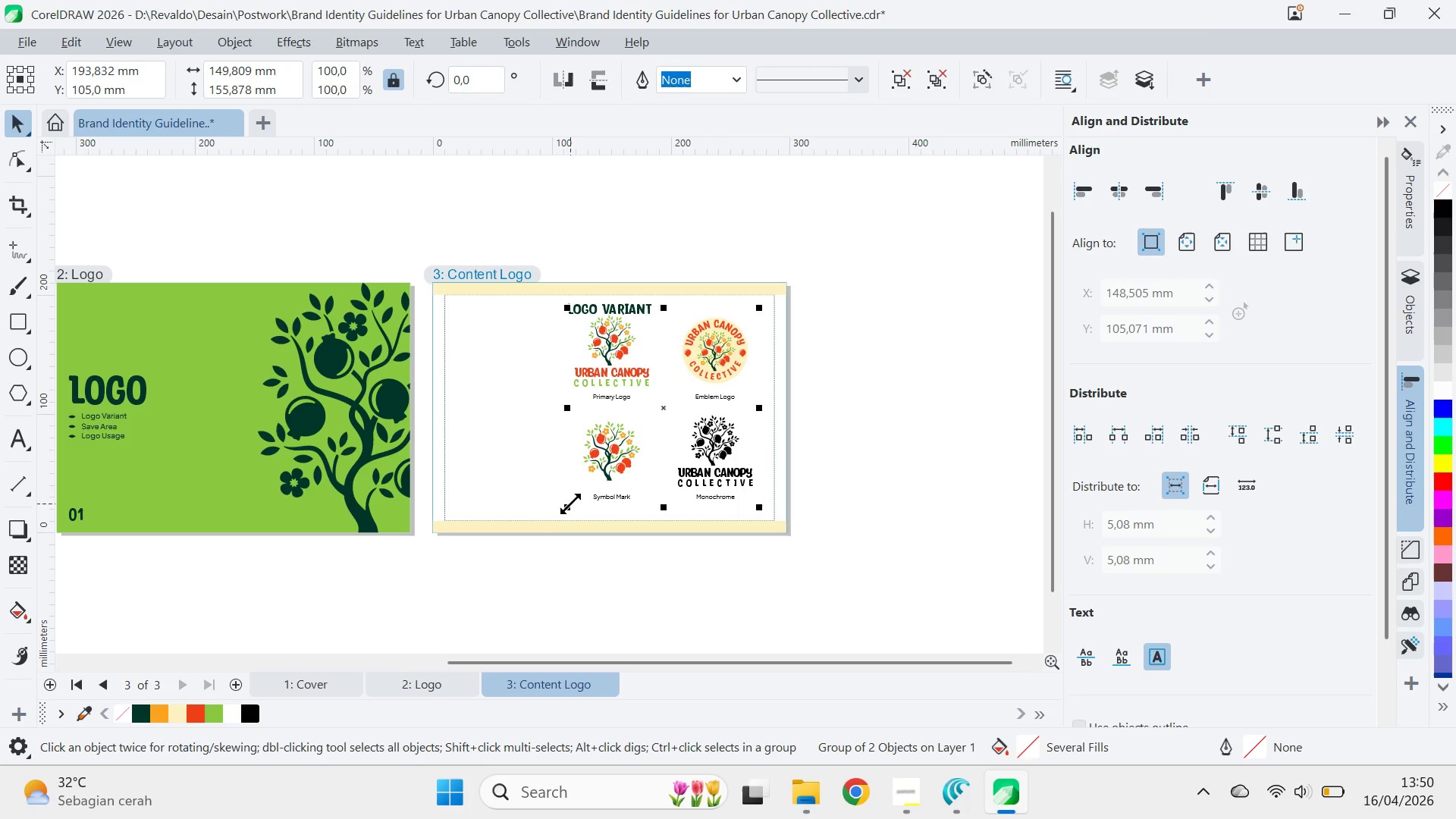 
left_click_drag(start_coordinate=[570, 502], to_coordinate=[540, 516])
 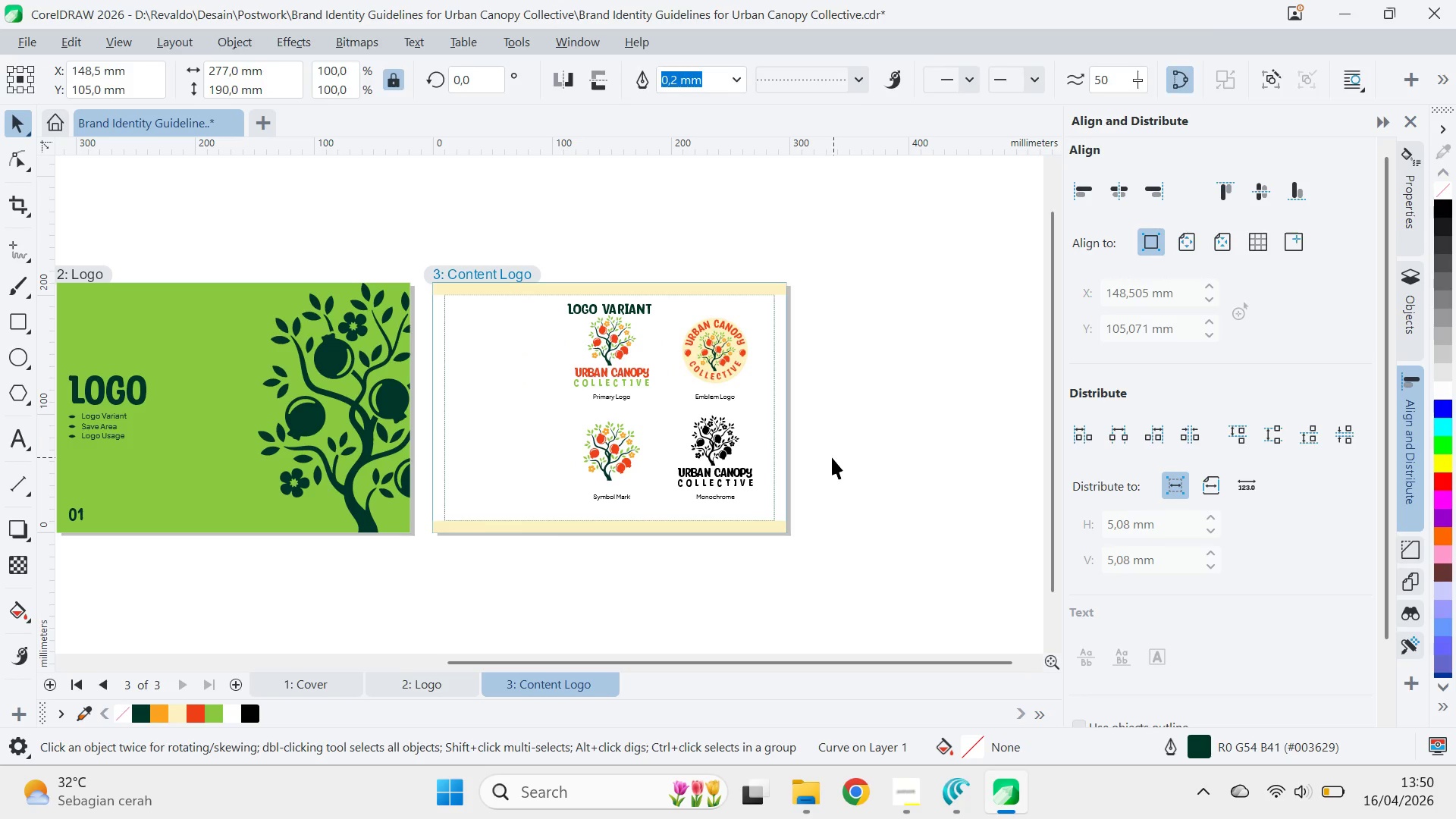 
hold_key(key=ShiftLeft, duration=0.69)
 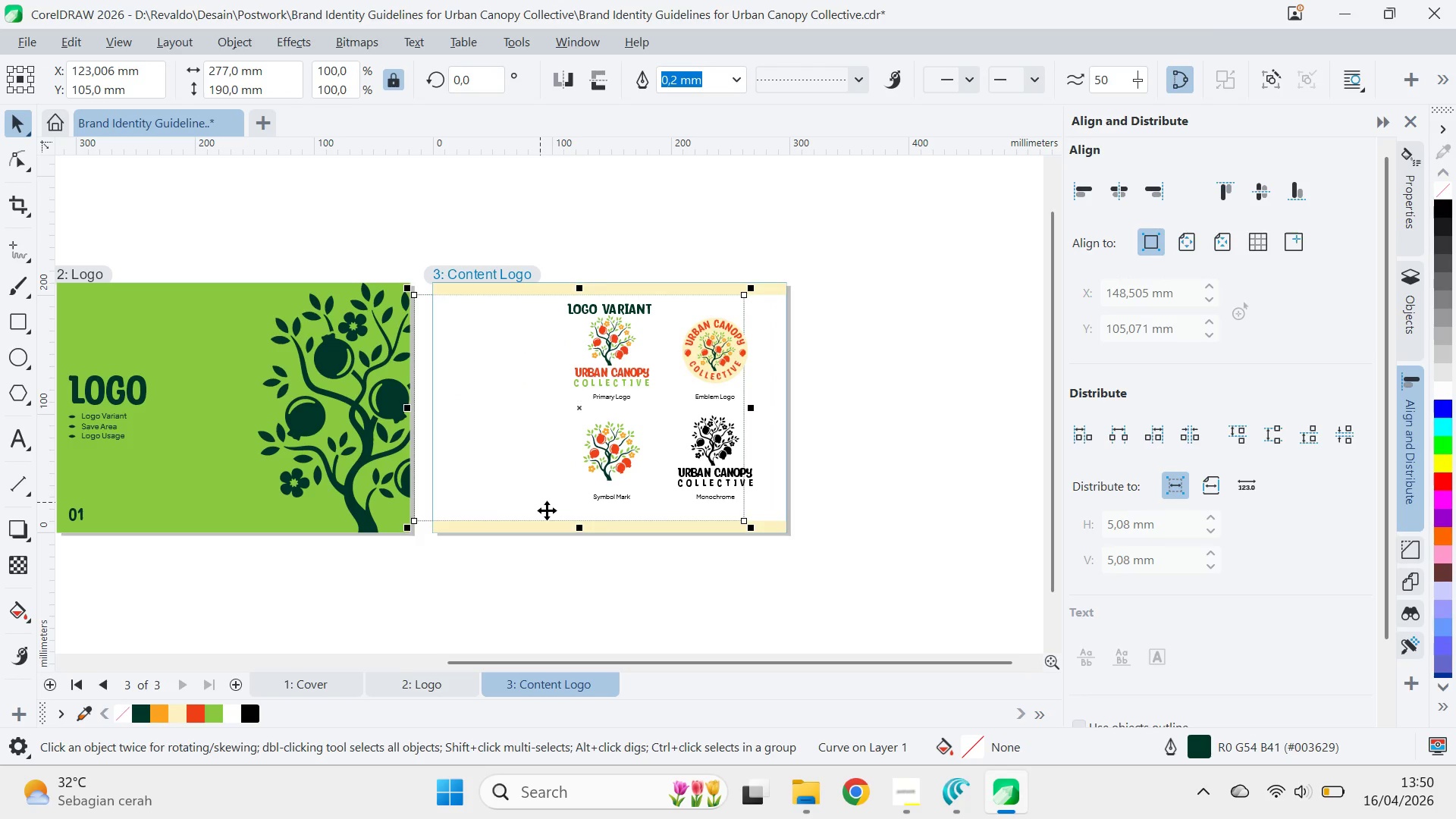 
key(Control+Z)
 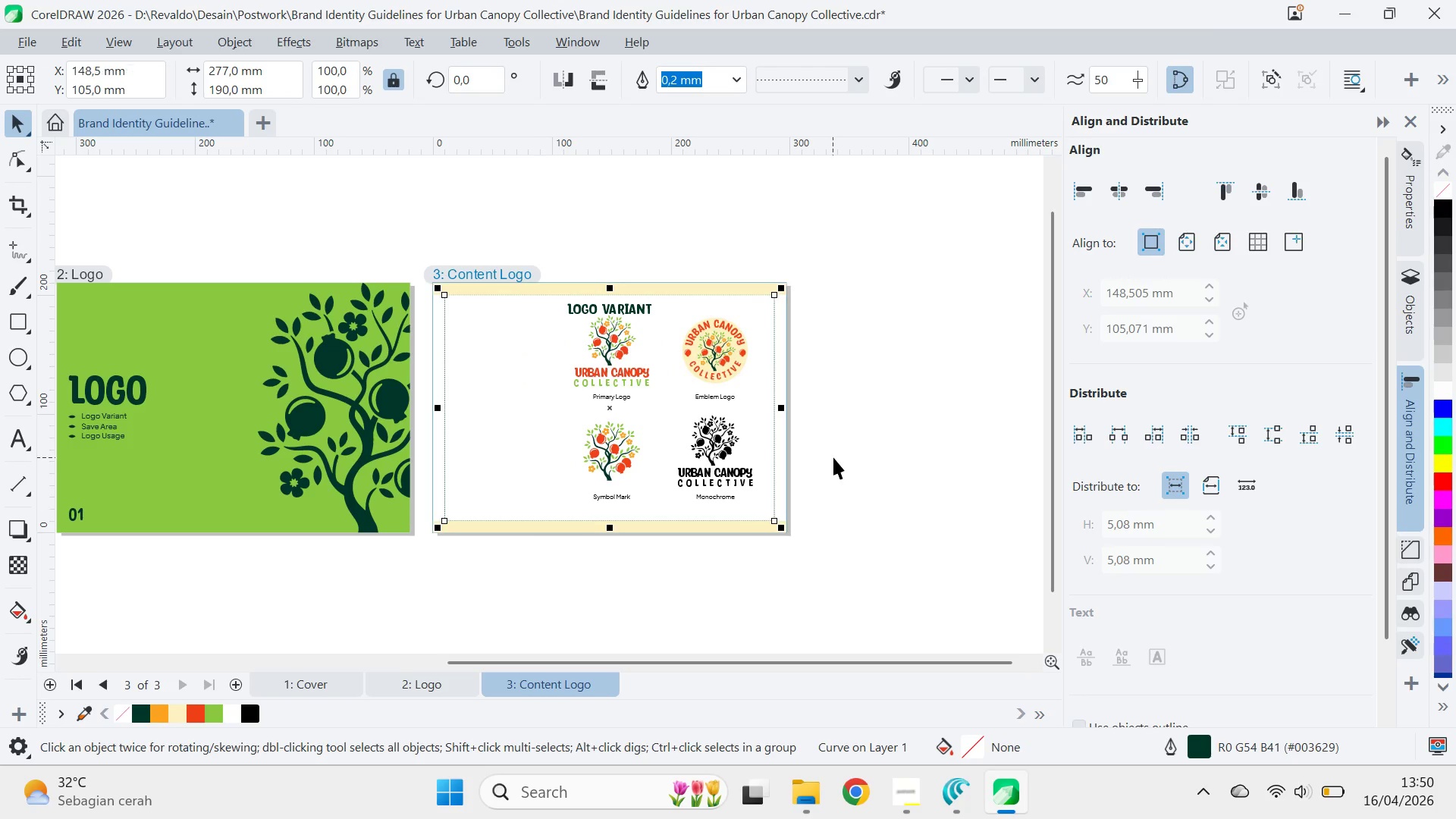 
left_click([833, 457])
 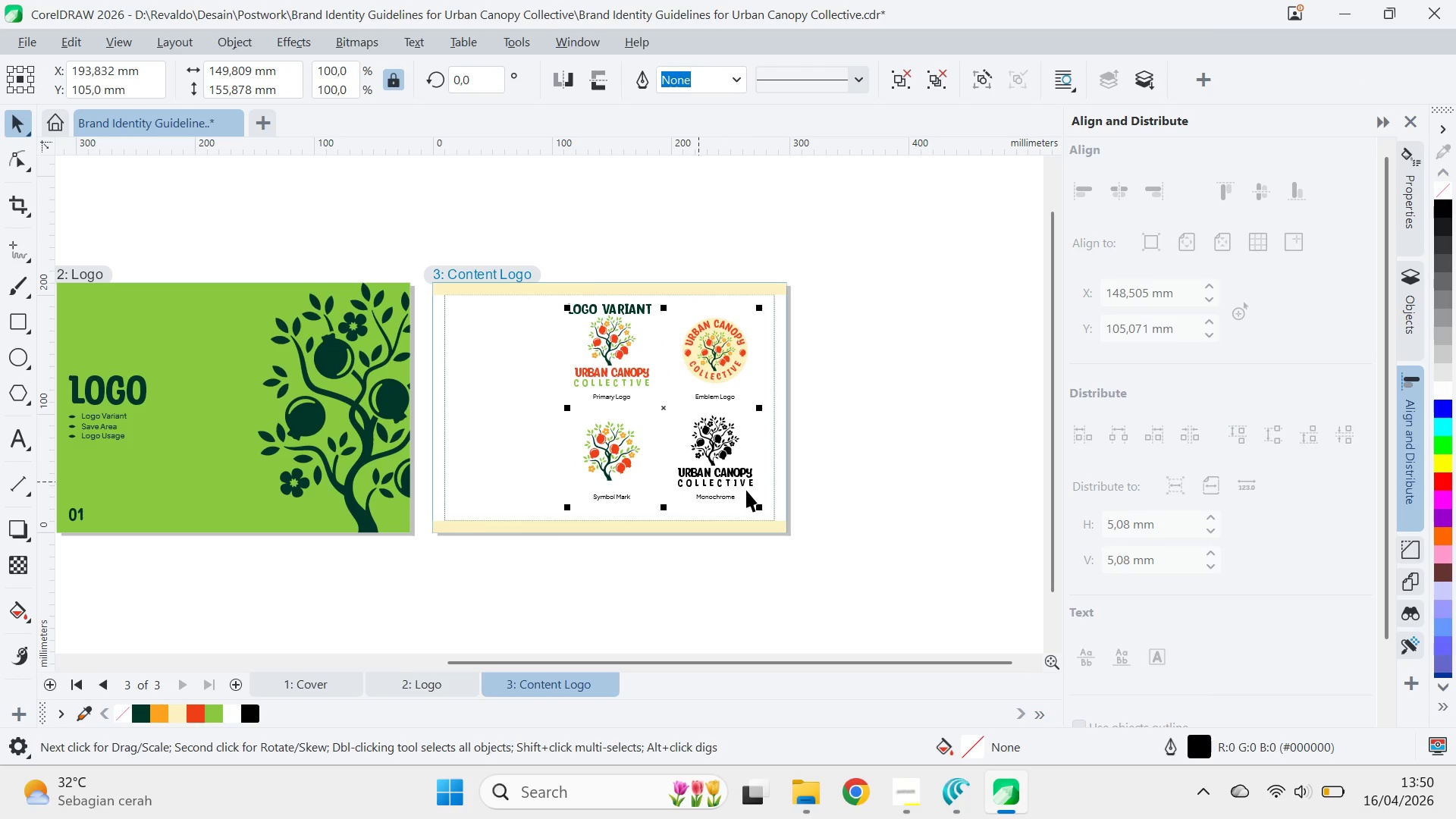 
hold_key(key=ShiftLeft, duration=1.5)
left_click_drag(start_coordinate=[761, 504], to_coordinate=[775, 523])
 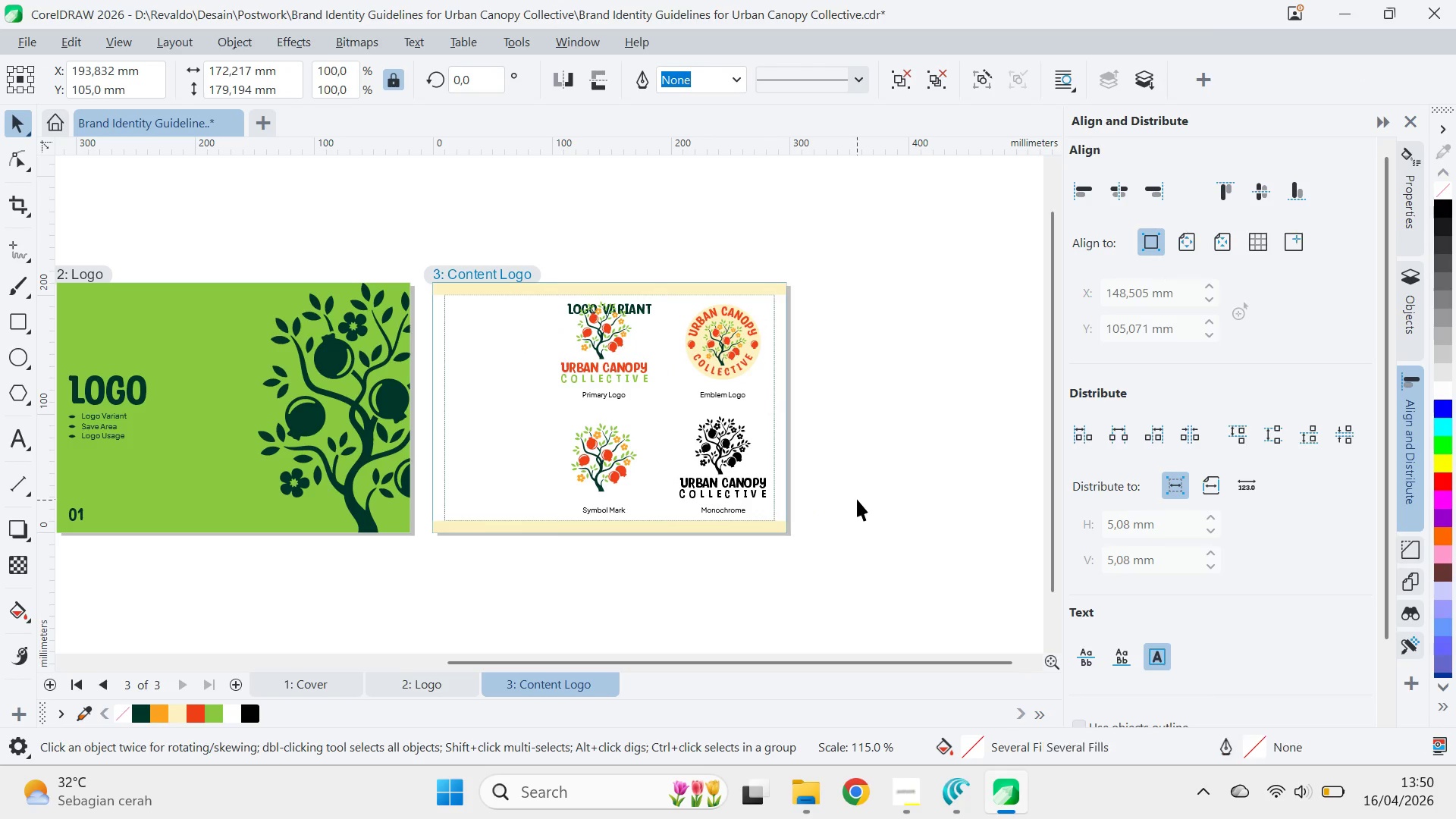 
left_click_drag(start_coordinate=[857, 500], to_coordinate=[849, 497])
 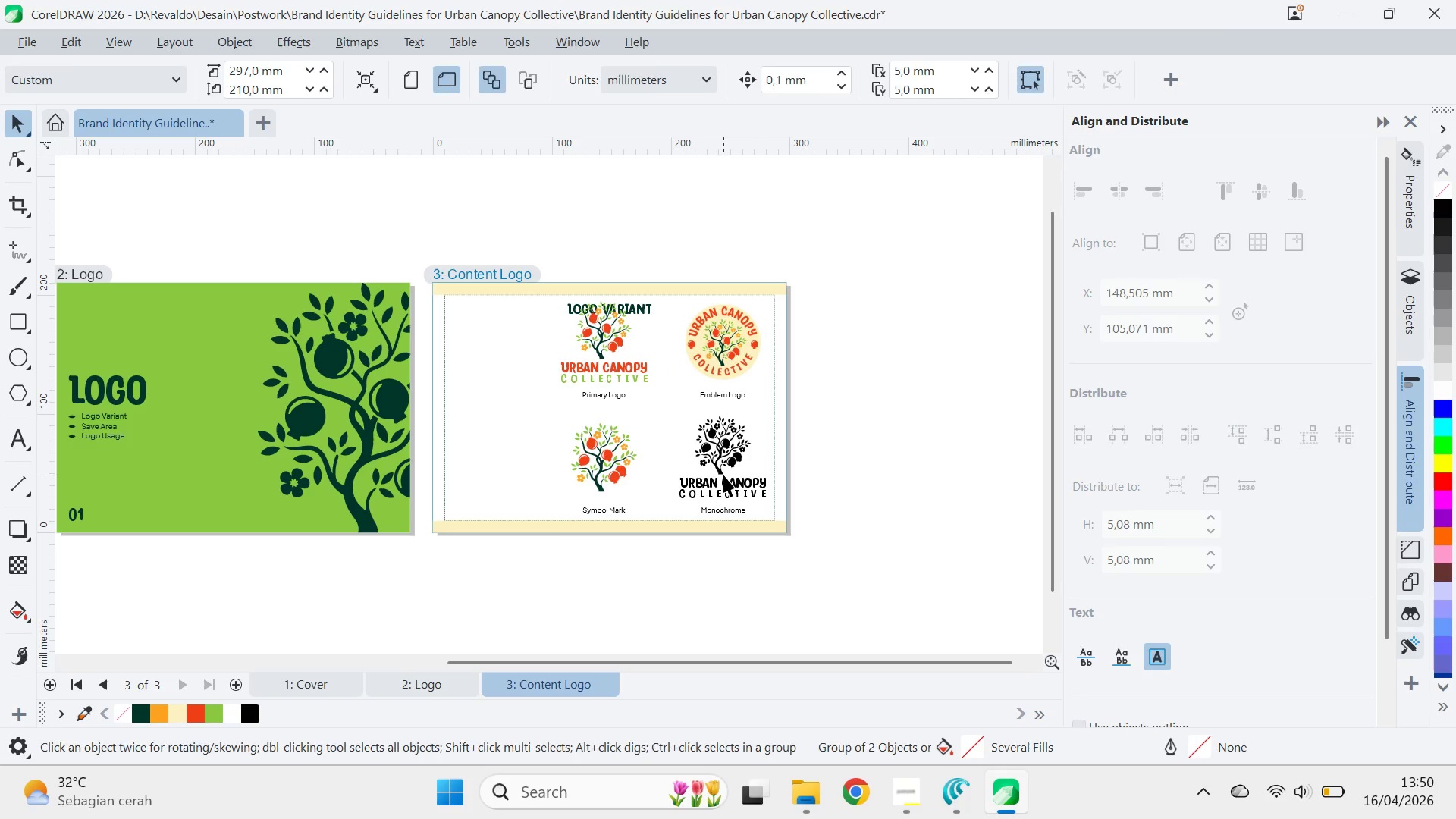 
left_click_drag(start_coordinate=[727, 475], to_coordinate=[721, 478])
 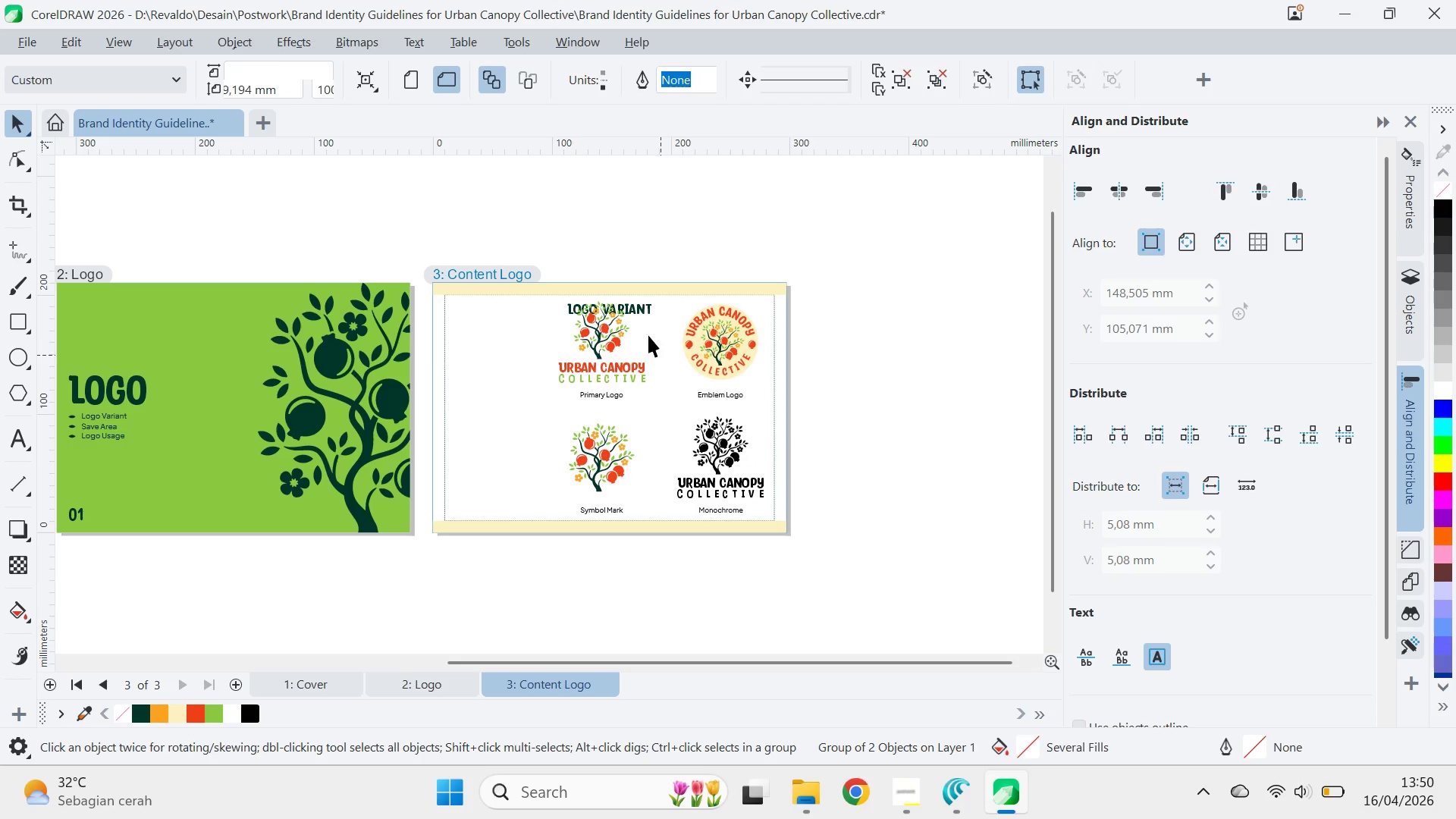 
hold_key(key=ShiftLeft, duration=0.81)
 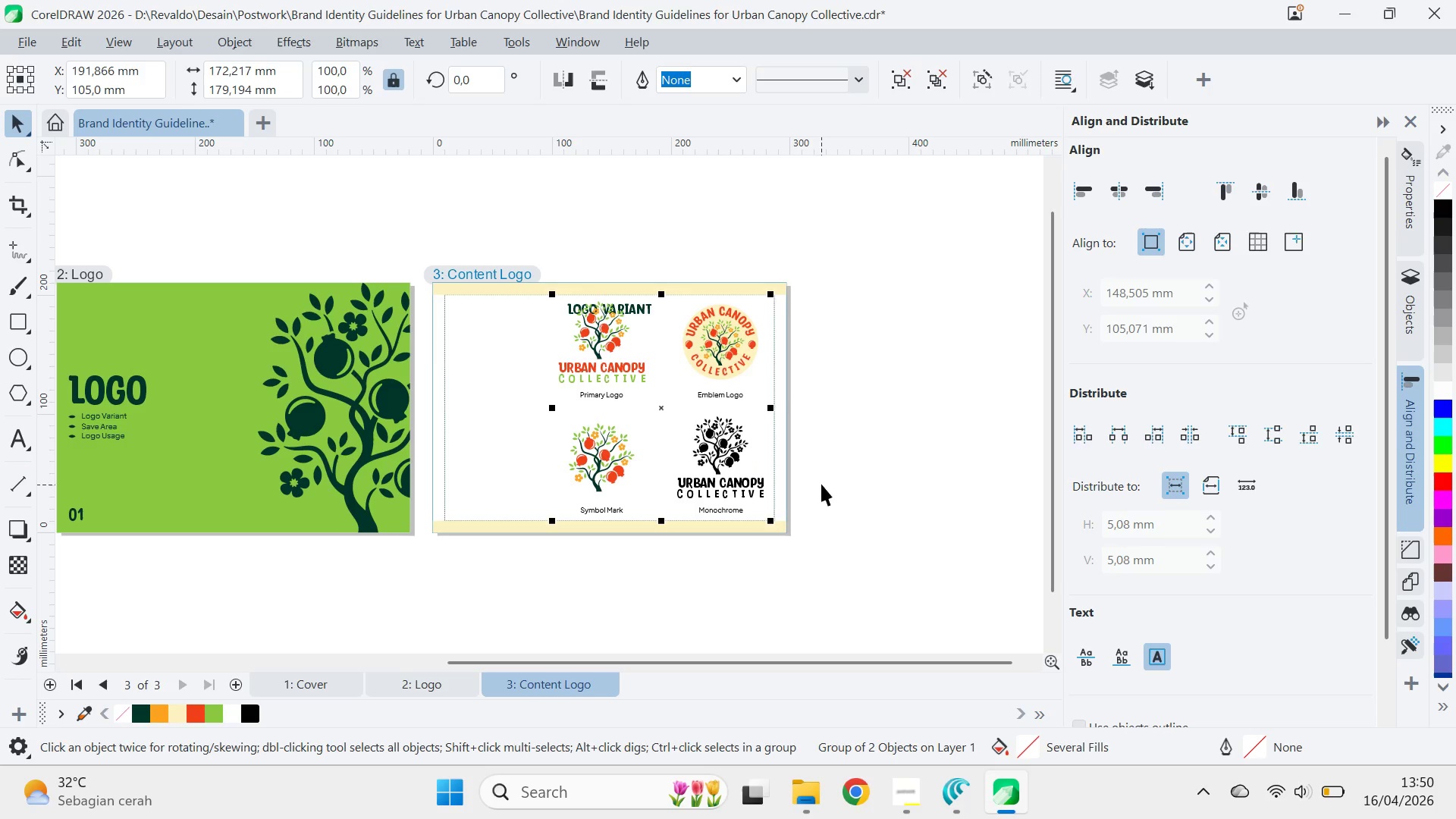 
left_click_drag(start_coordinate=[821, 484], to_coordinate=[788, 467])
 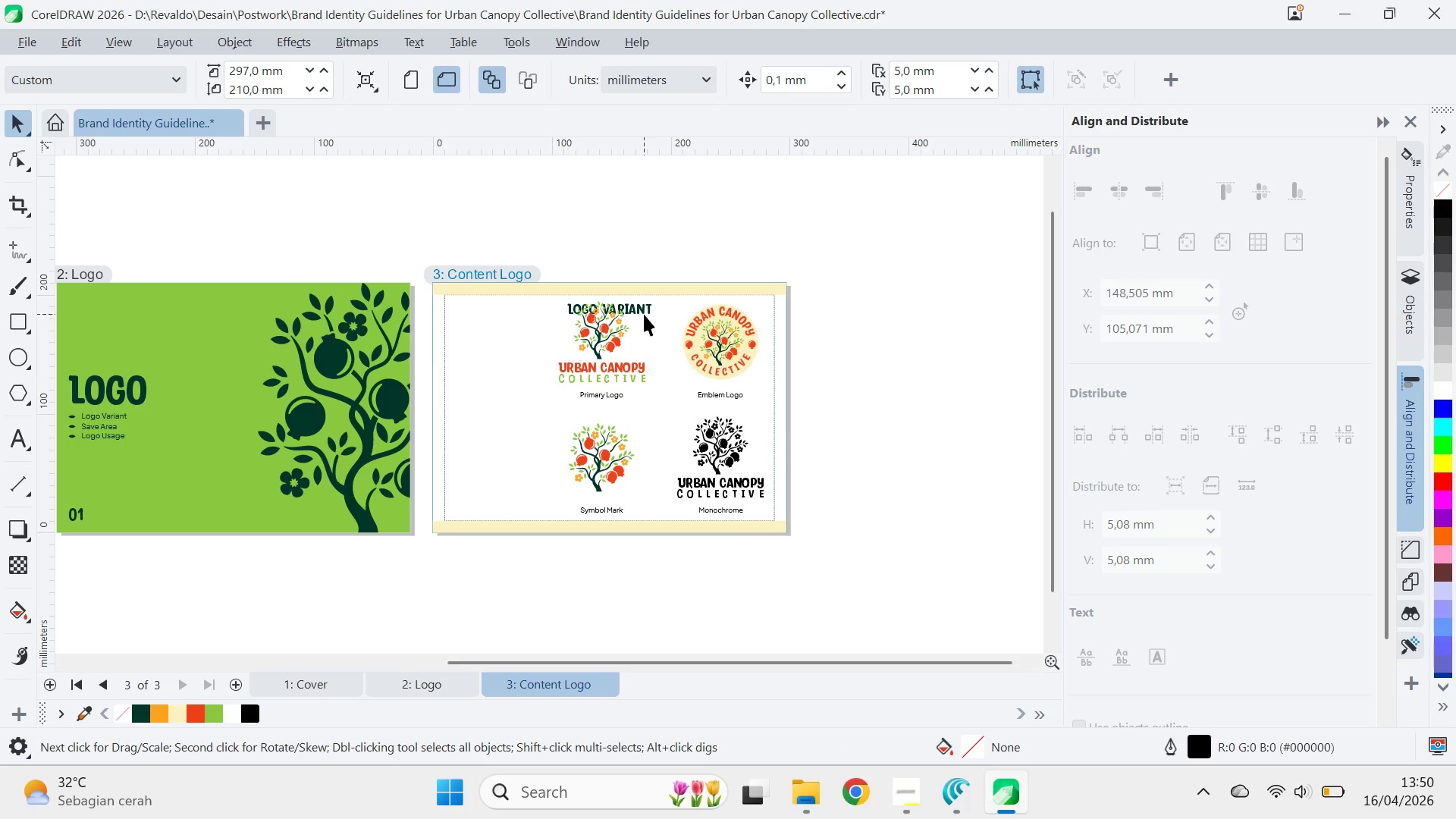 
left_click_drag(start_coordinate=[645, 306], to_coordinate=[528, 324])
 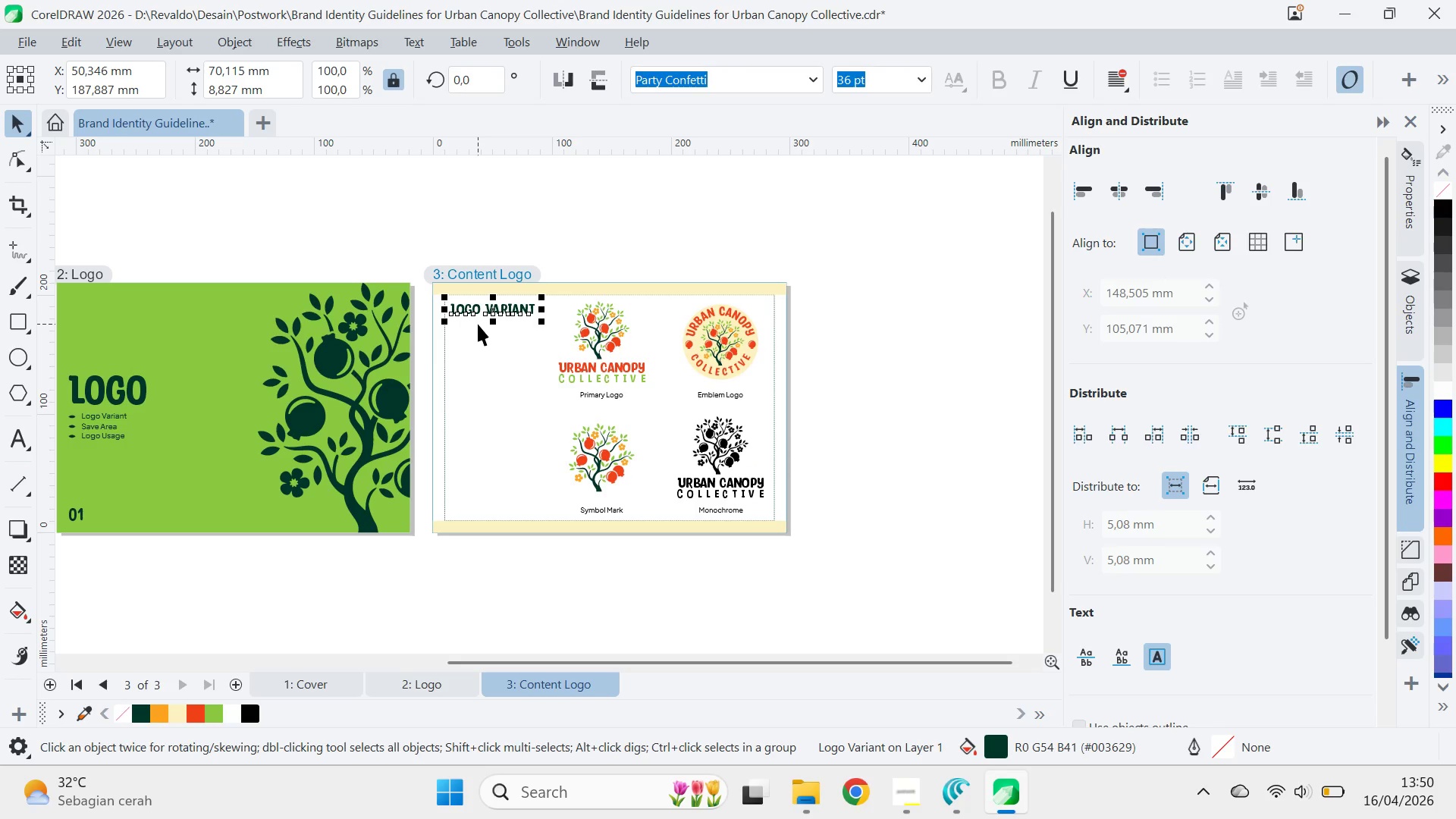 
hold_key(key=ShiftLeft, duration=1.11)
 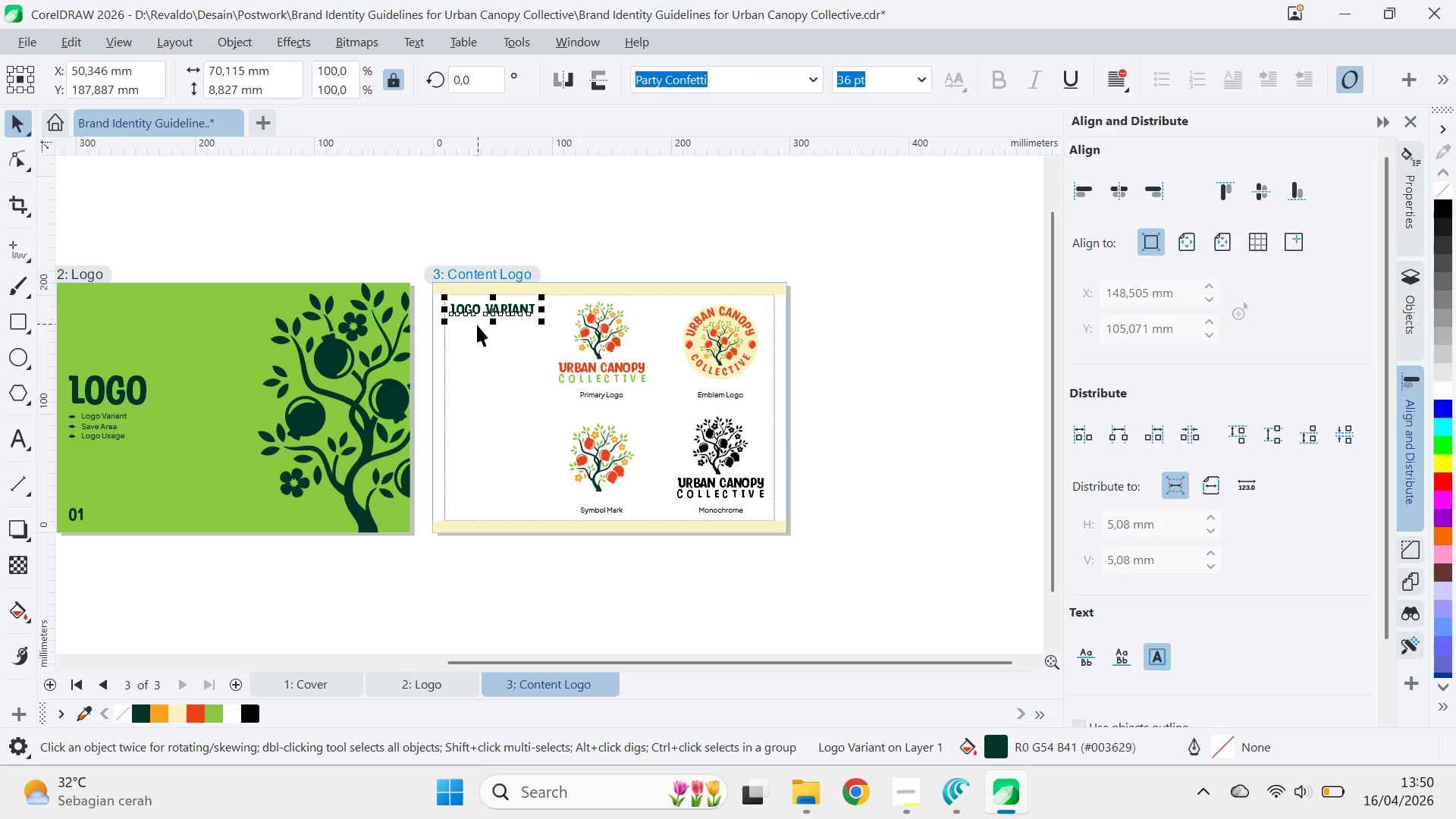 
key(Shift+ShiftLeft)
 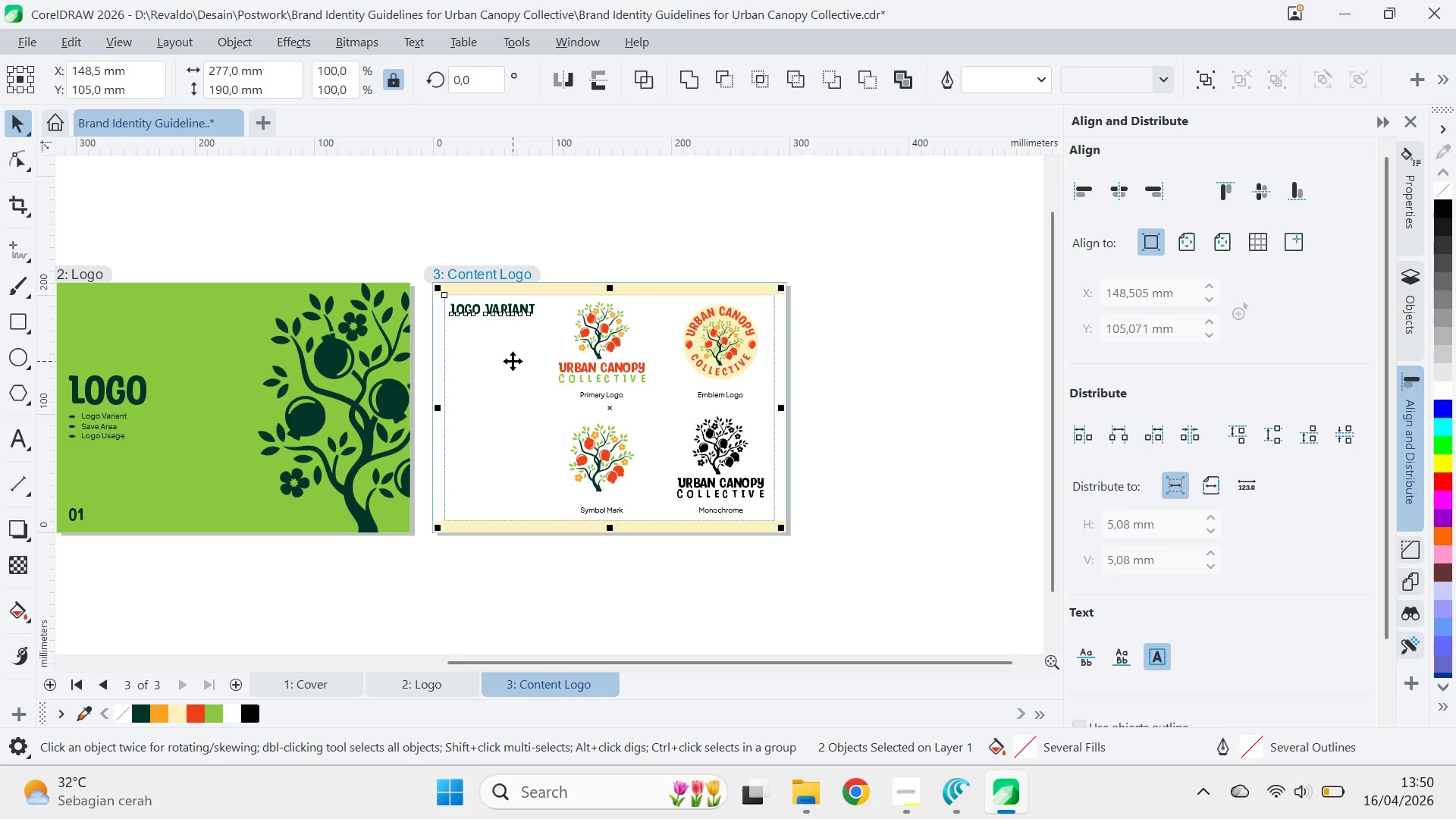 
key(L)
 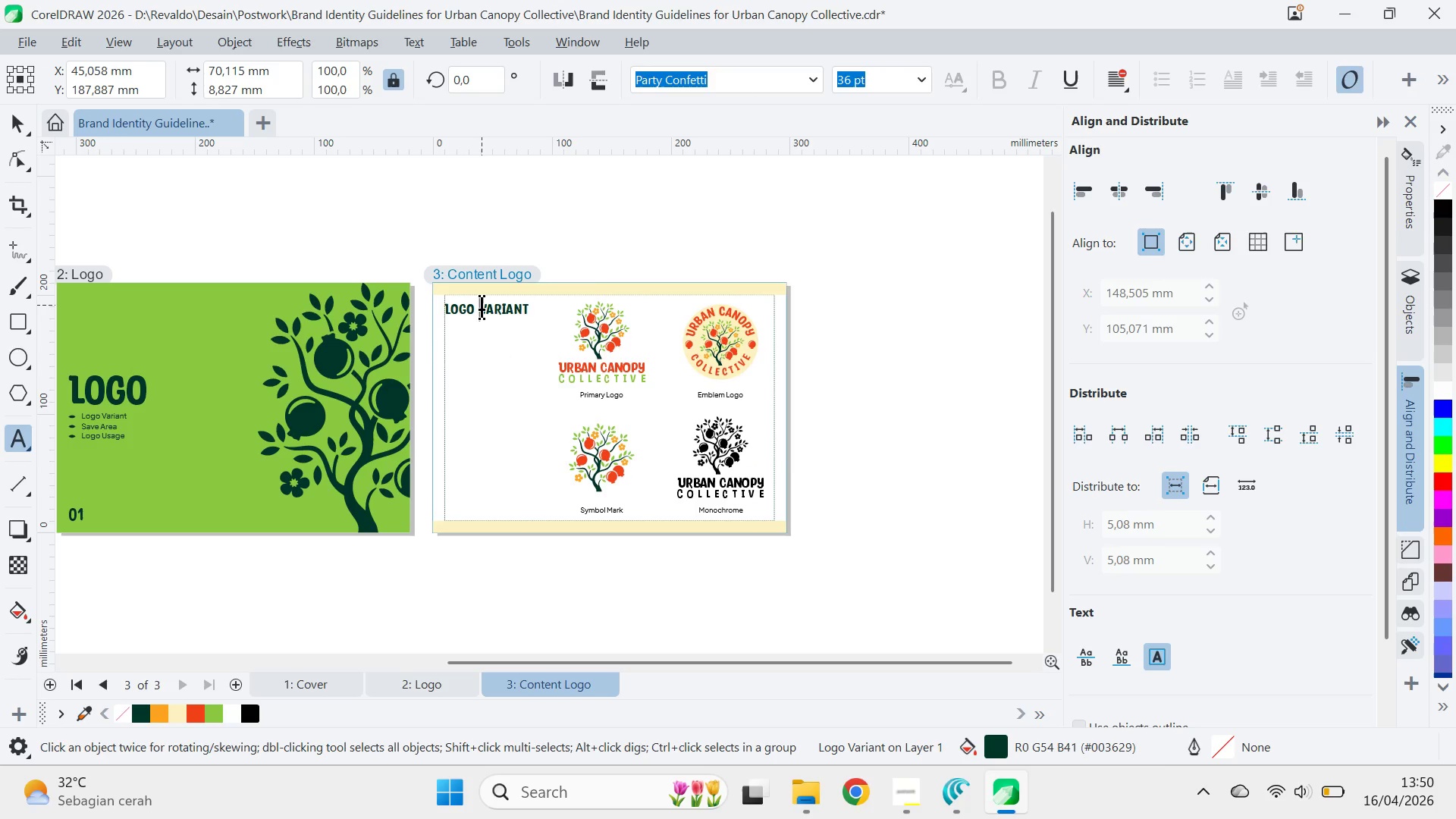 
key(Enter)
 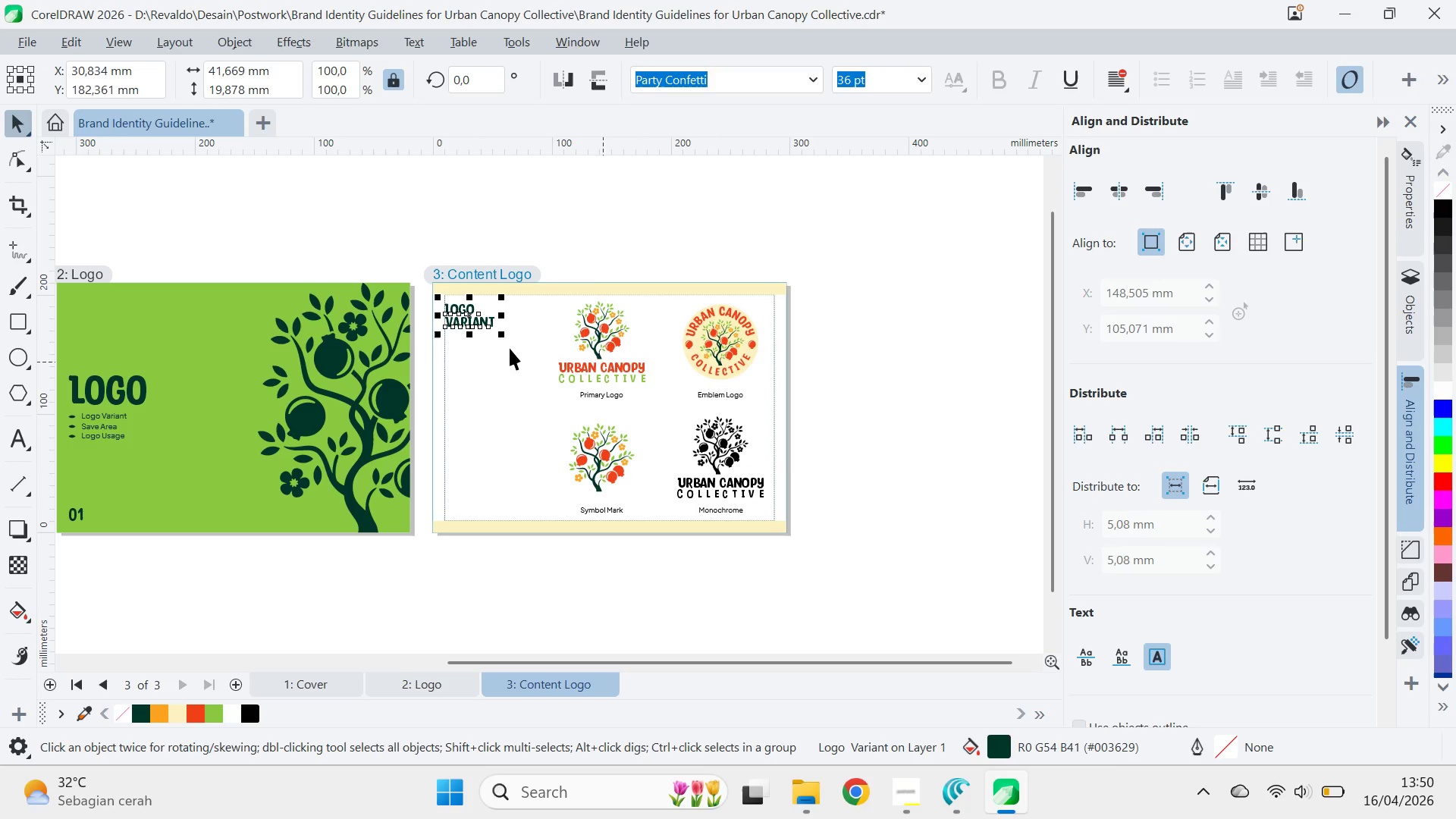 
left_click_drag(start_coordinate=[507, 337], to_coordinate=[548, 372])
 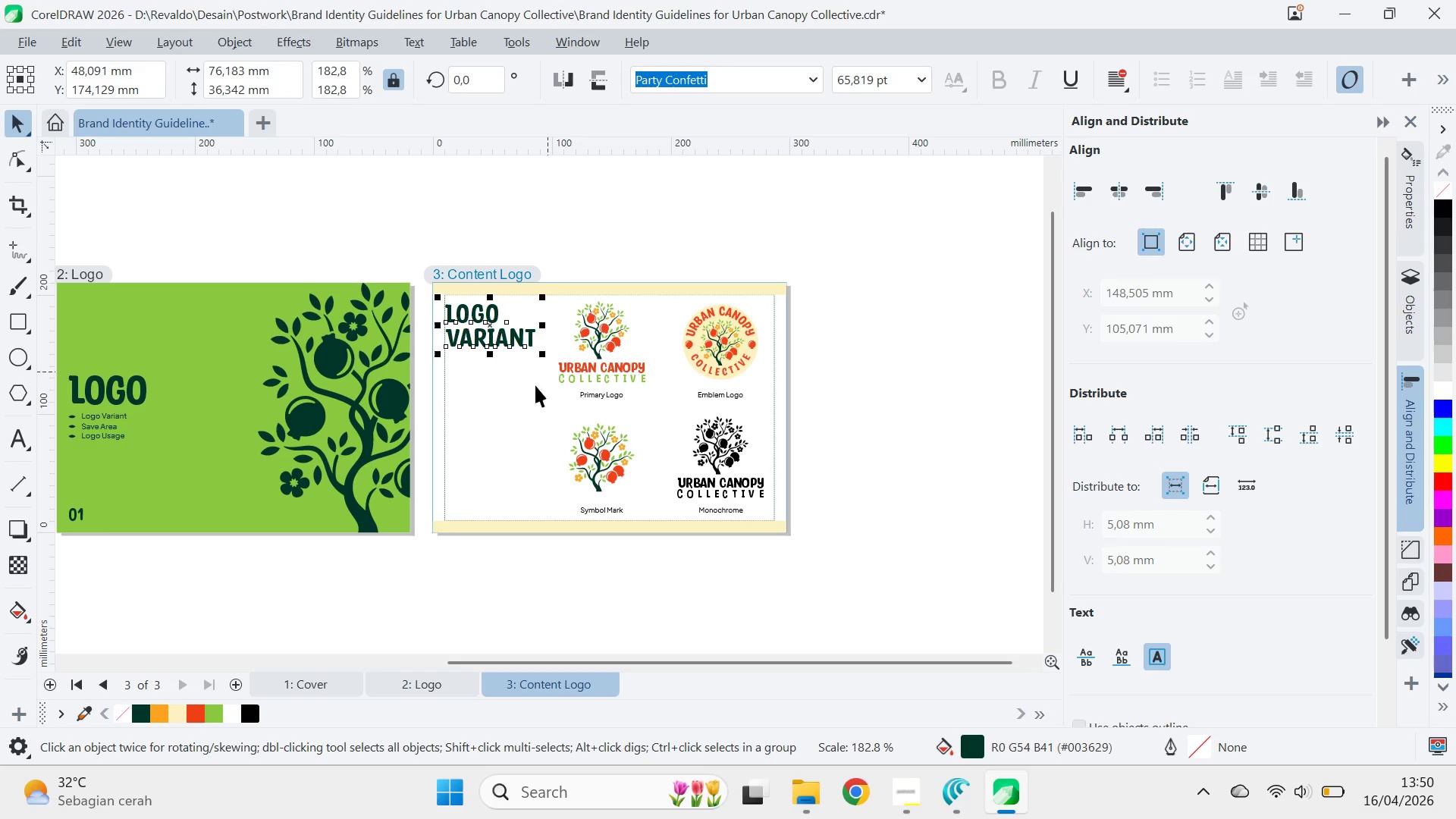 
hold_key(key=ShiftLeft, duration=0.39)
left_click([526, 397])
 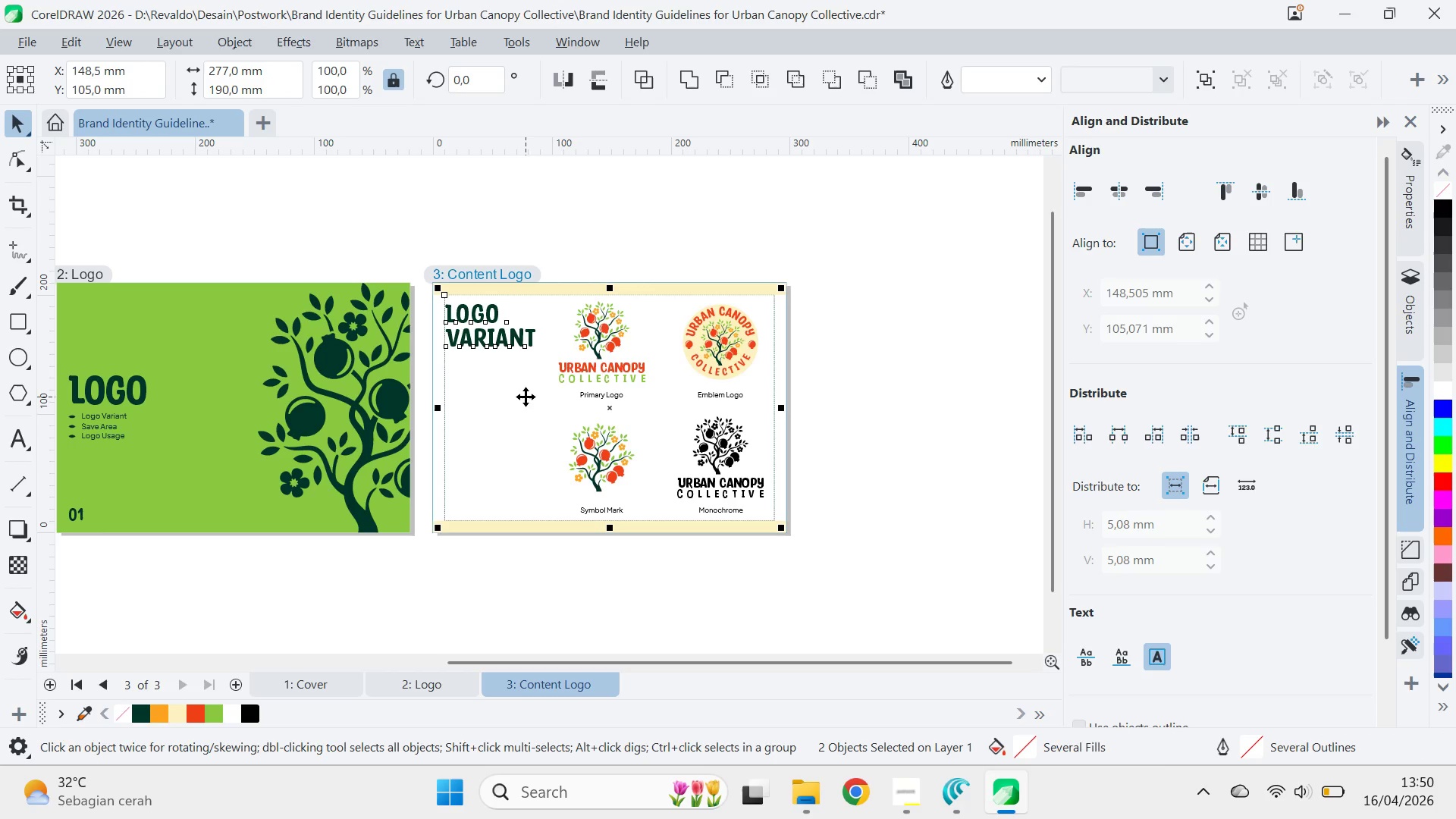 
type(llllq)
 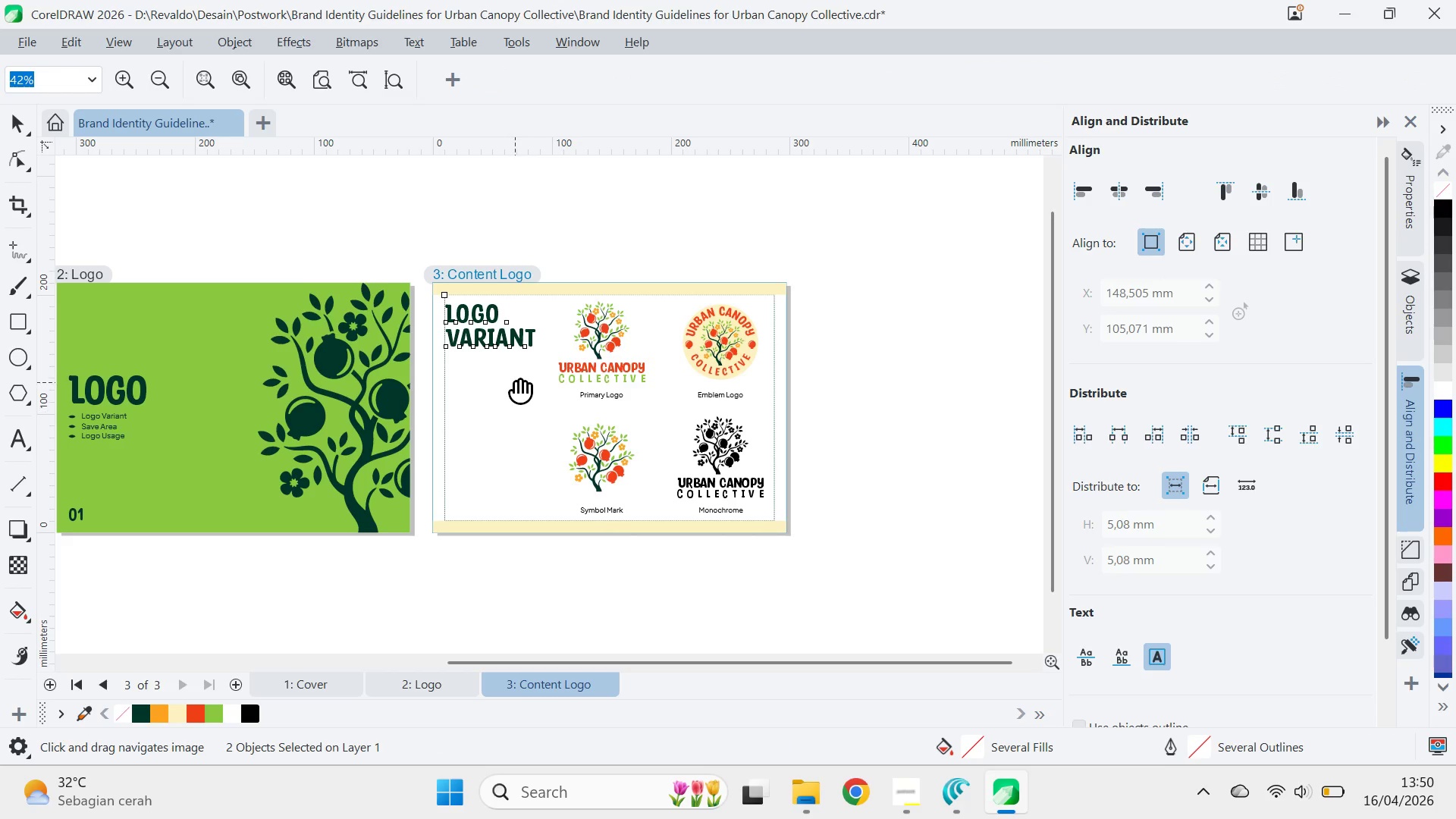 
left_click_drag(start_coordinate=[515, 382], to_coordinate=[840, 368])
 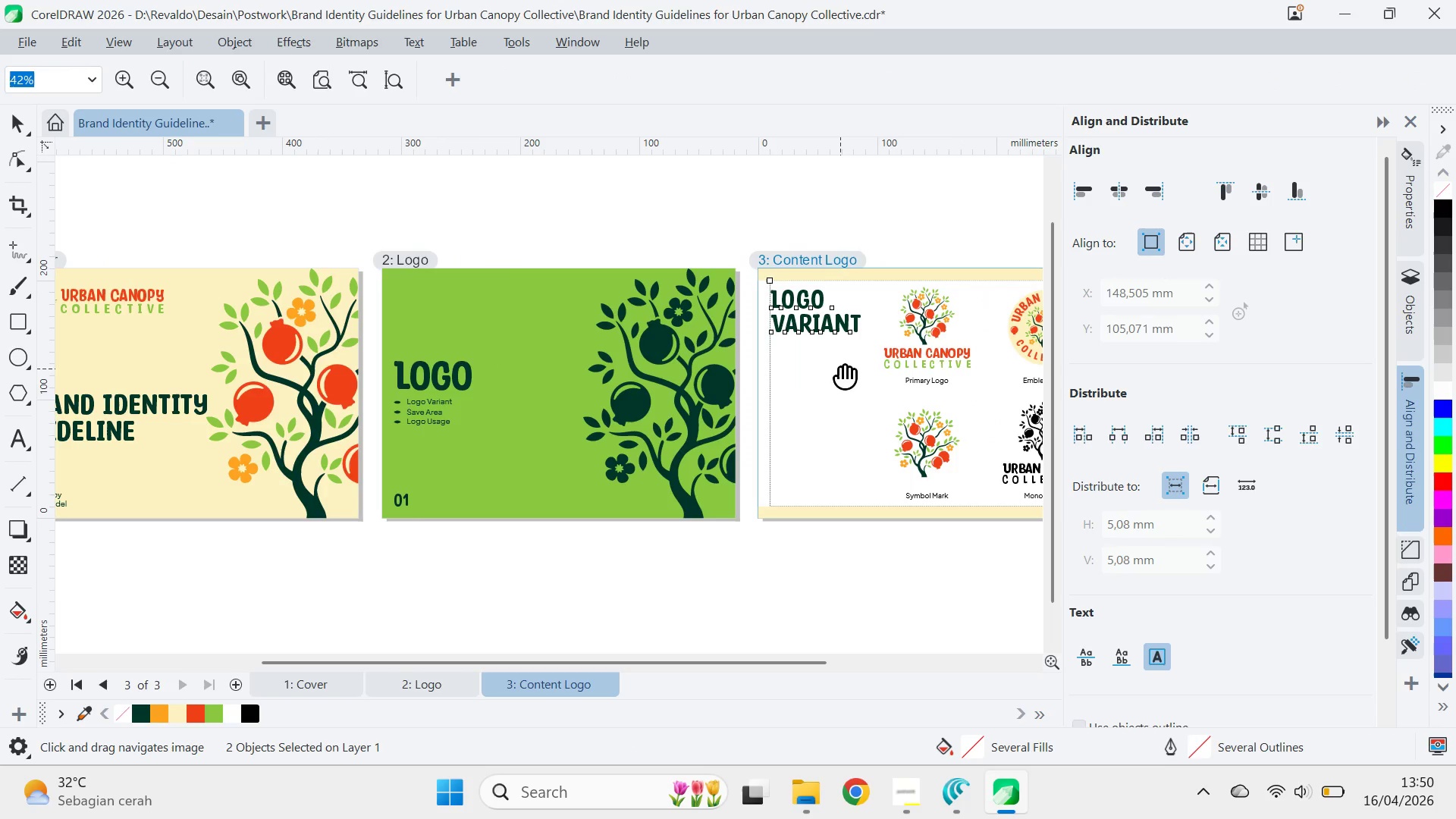 
key(V)
 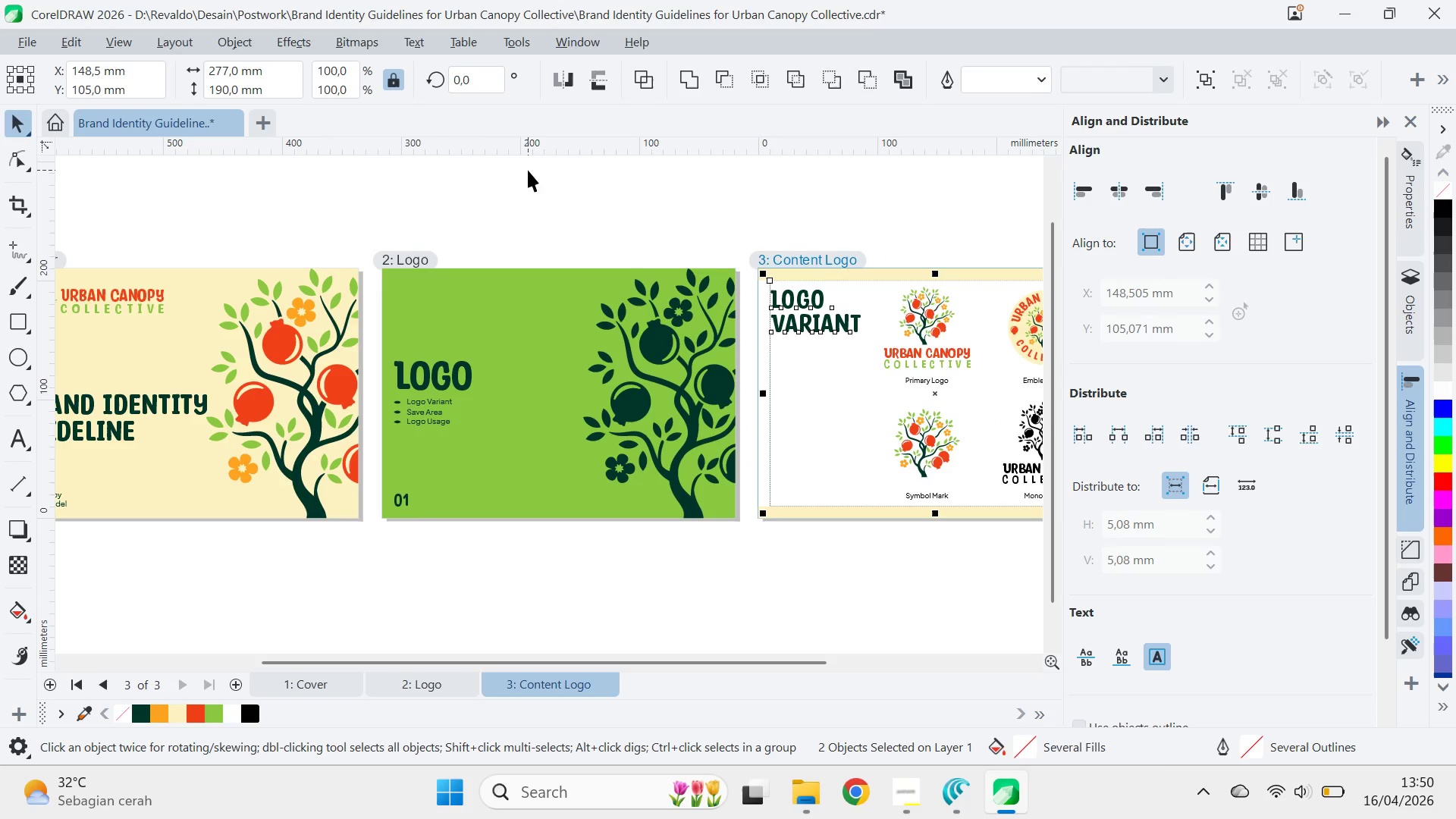 
left_click([731, 229])
 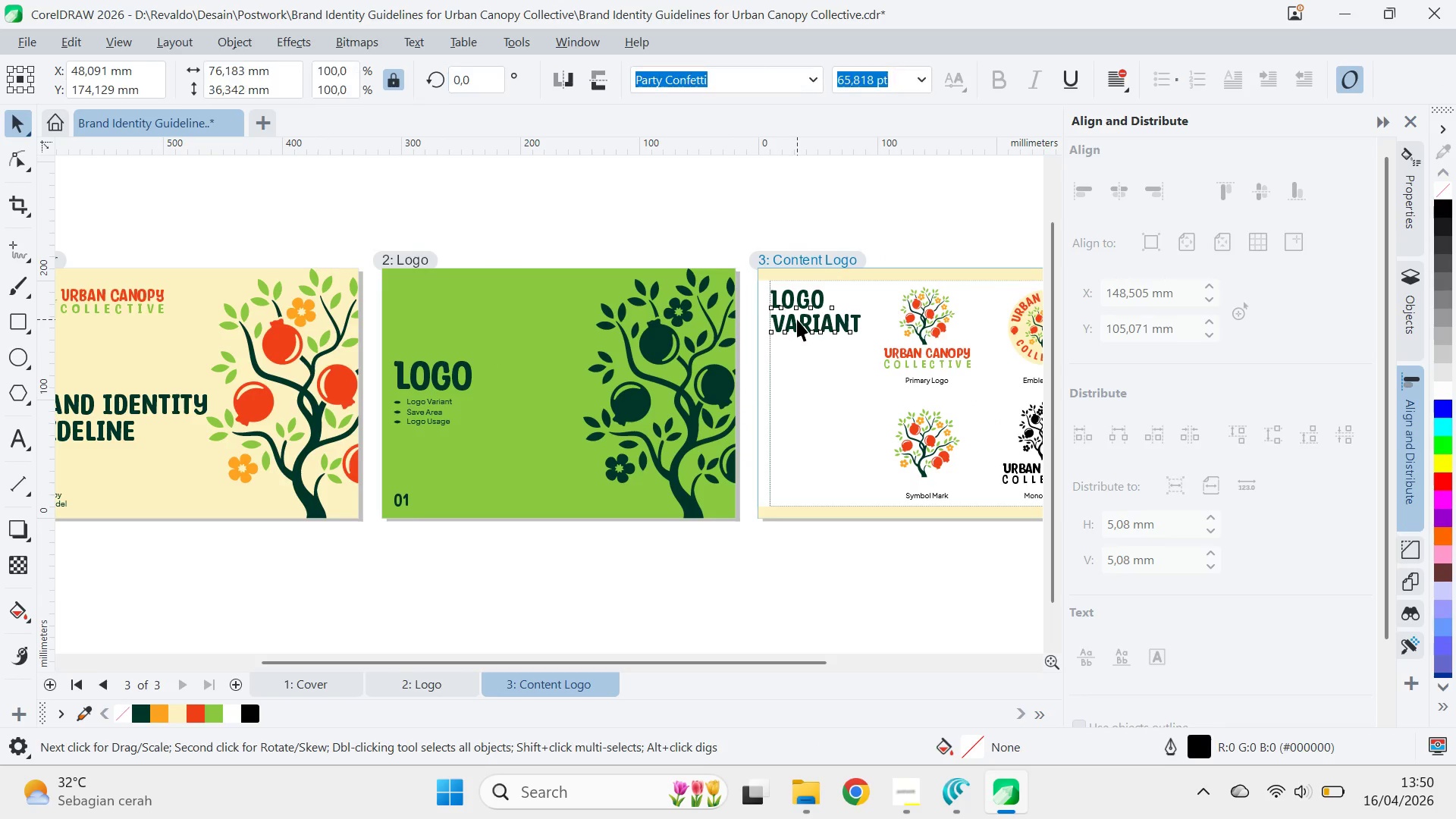 
hold_key(key=ShiftLeft, duration=0.36)
 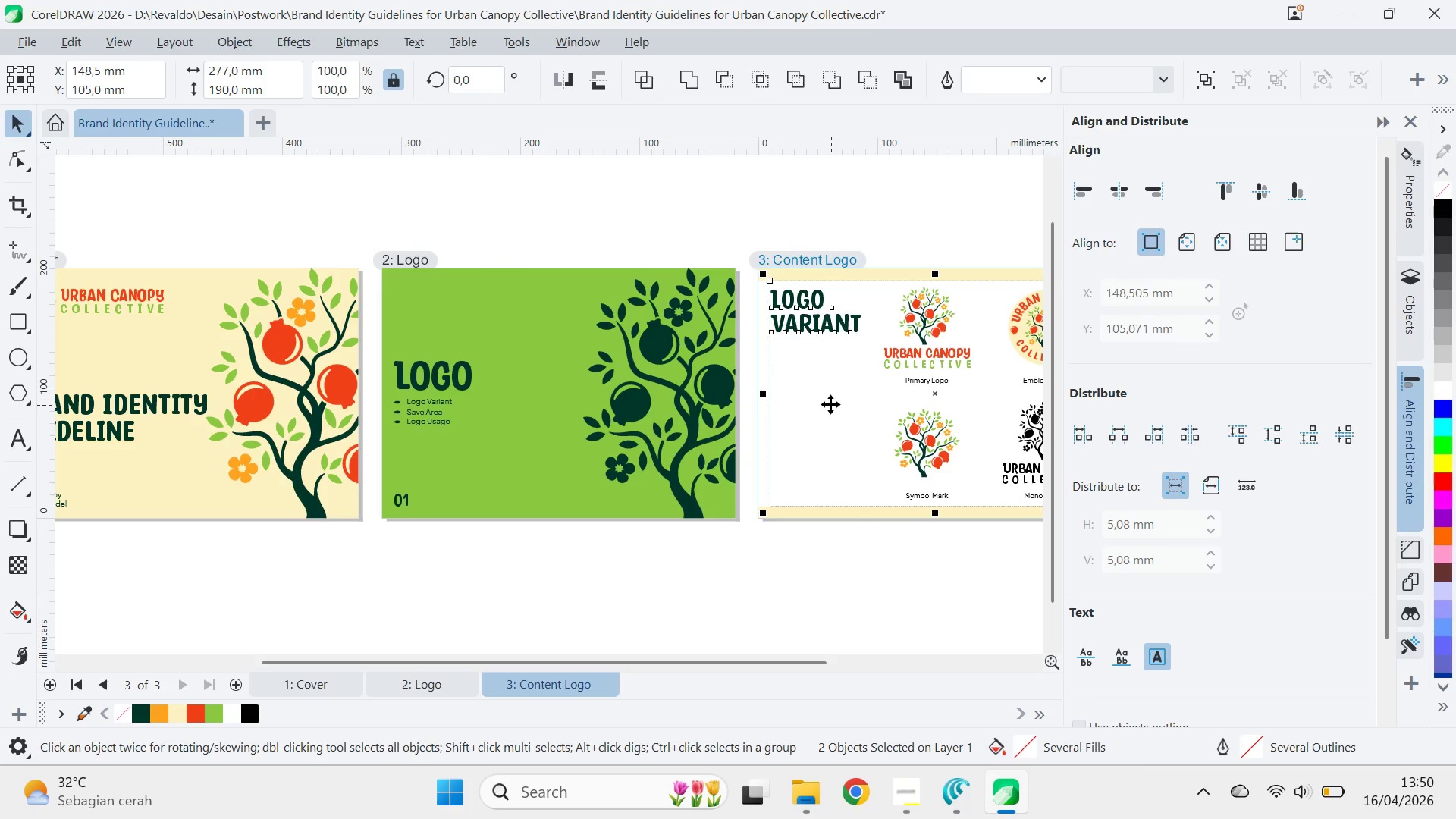 
type(eqvqv)
 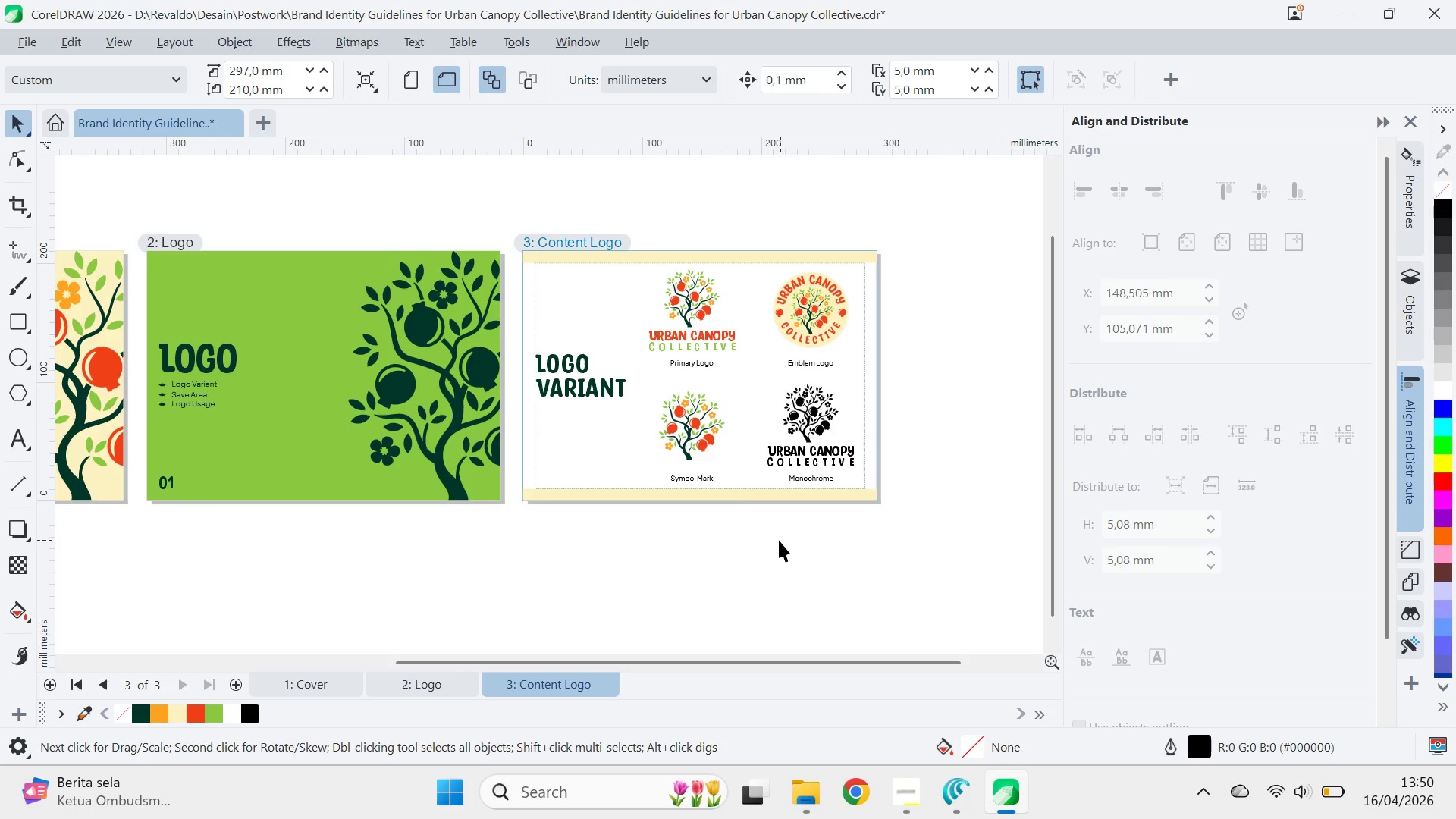 
left_click_drag(start_coordinate=[851, 544], to_coordinate=[741, 543])
 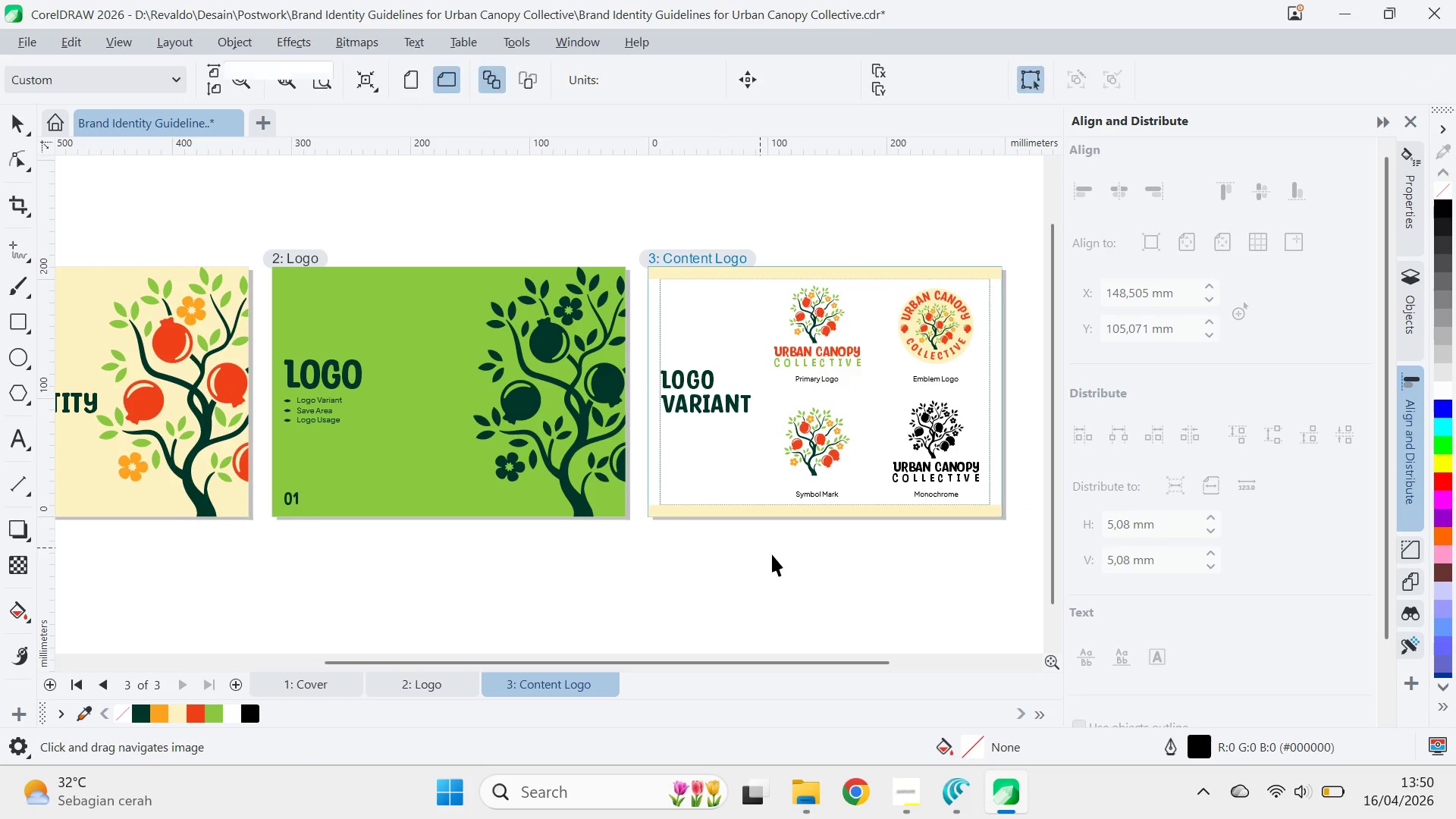 
left_click_drag(start_coordinate=[775, 554], to_coordinate=[771, 550])
 